 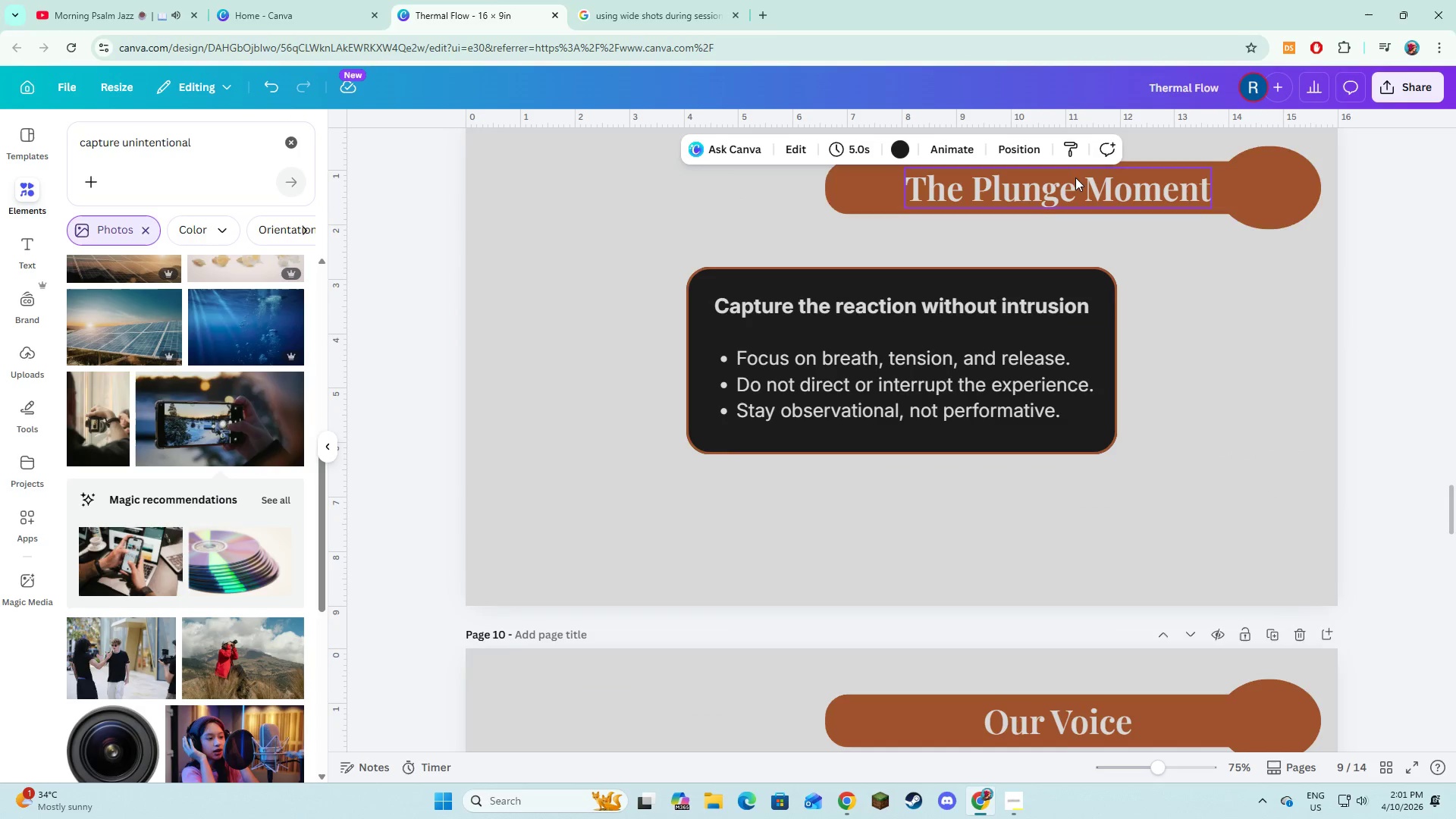 
left_click([660, 475])
 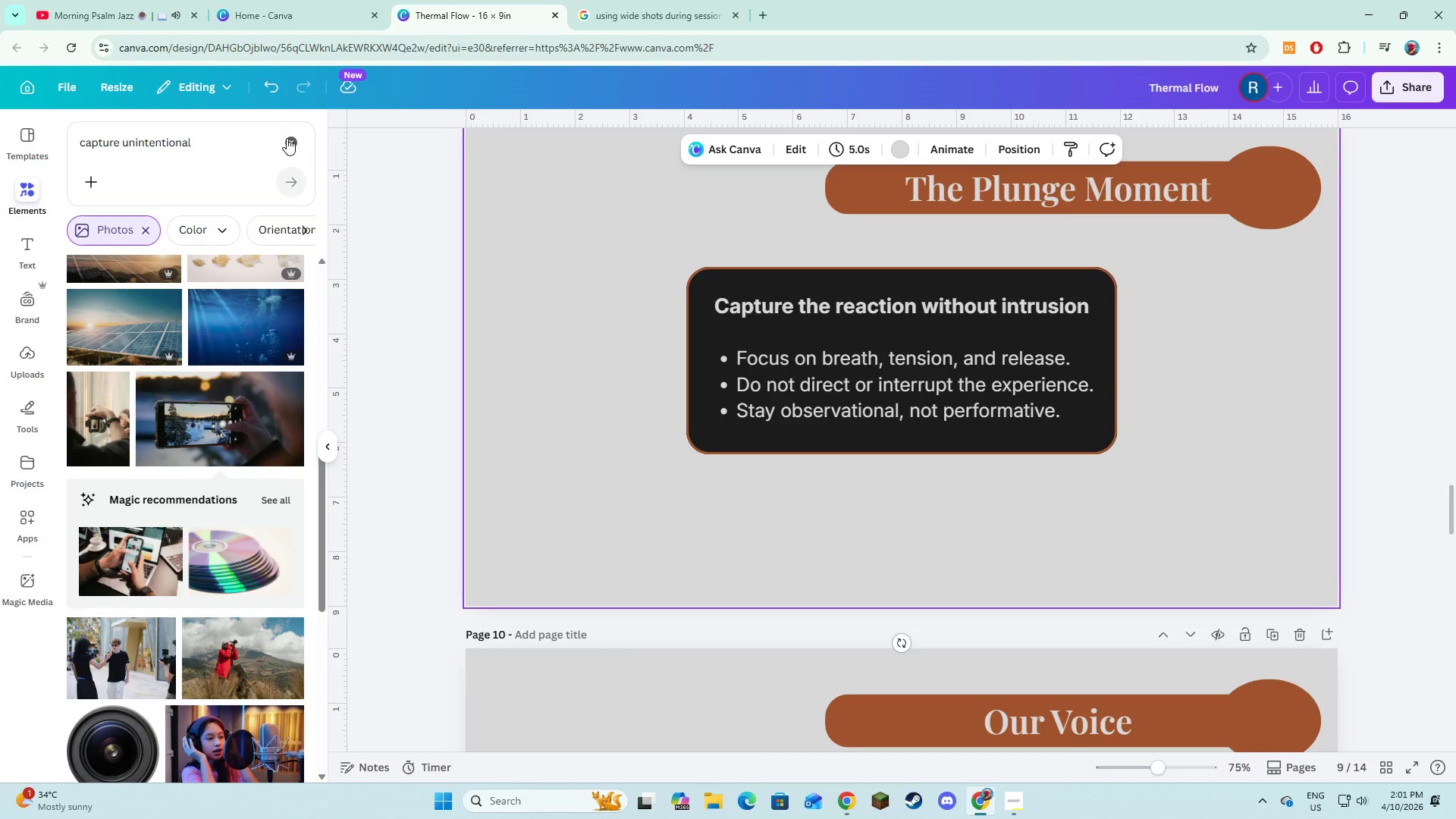 
double_click([232, 149])
 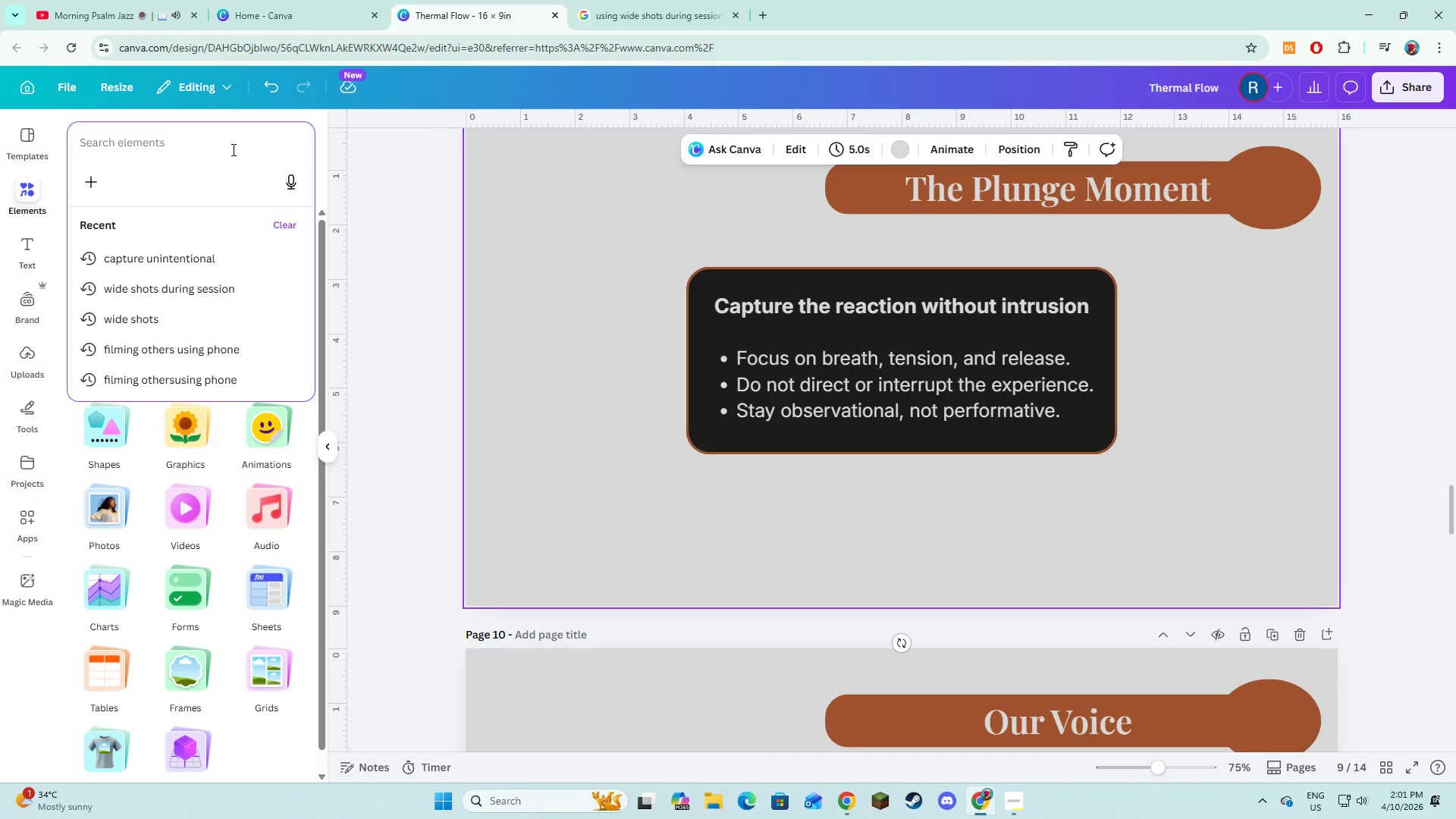 
type(Plunge)
 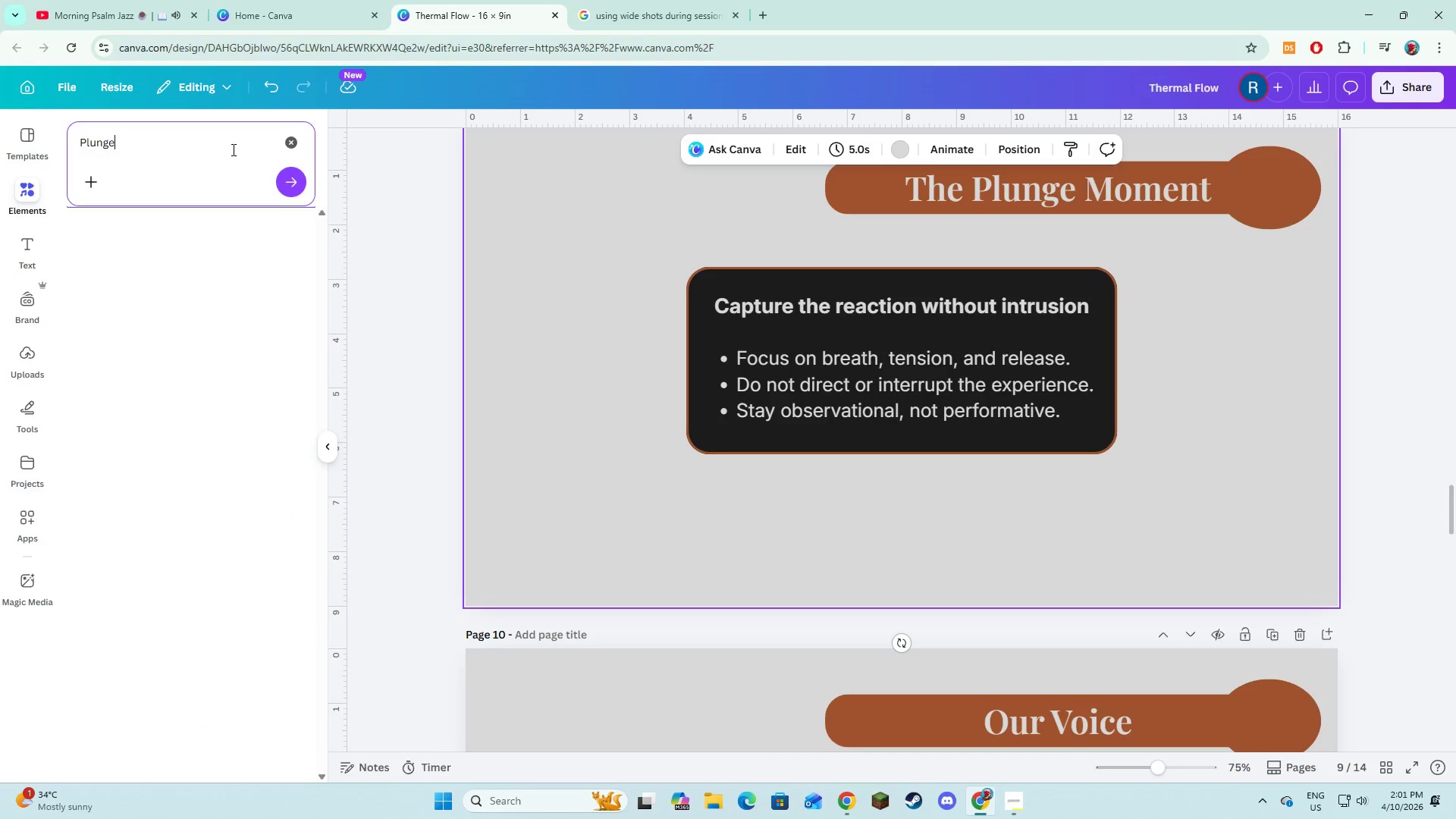 
key(Enter)
 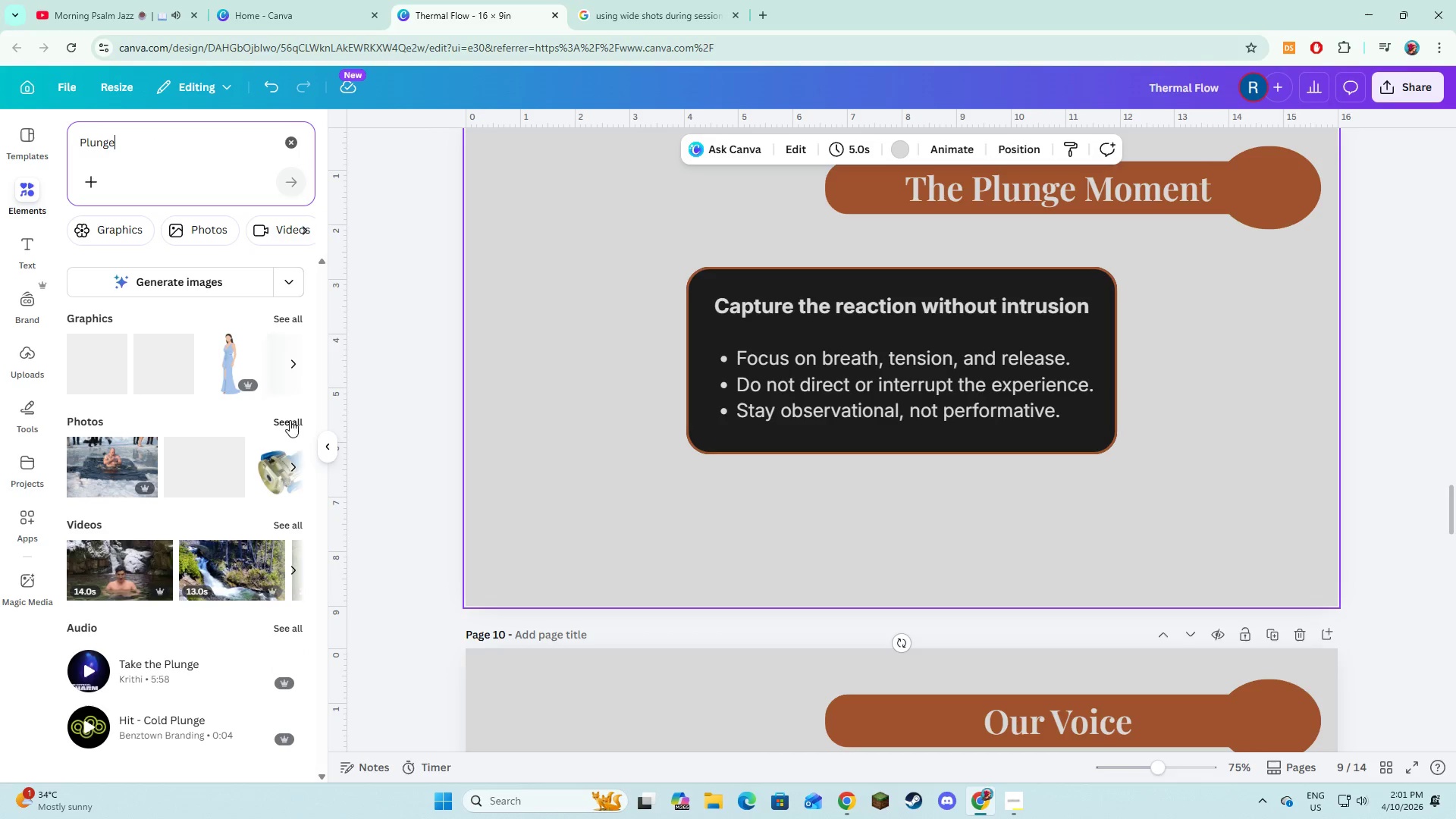 
left_click([290, 422])
 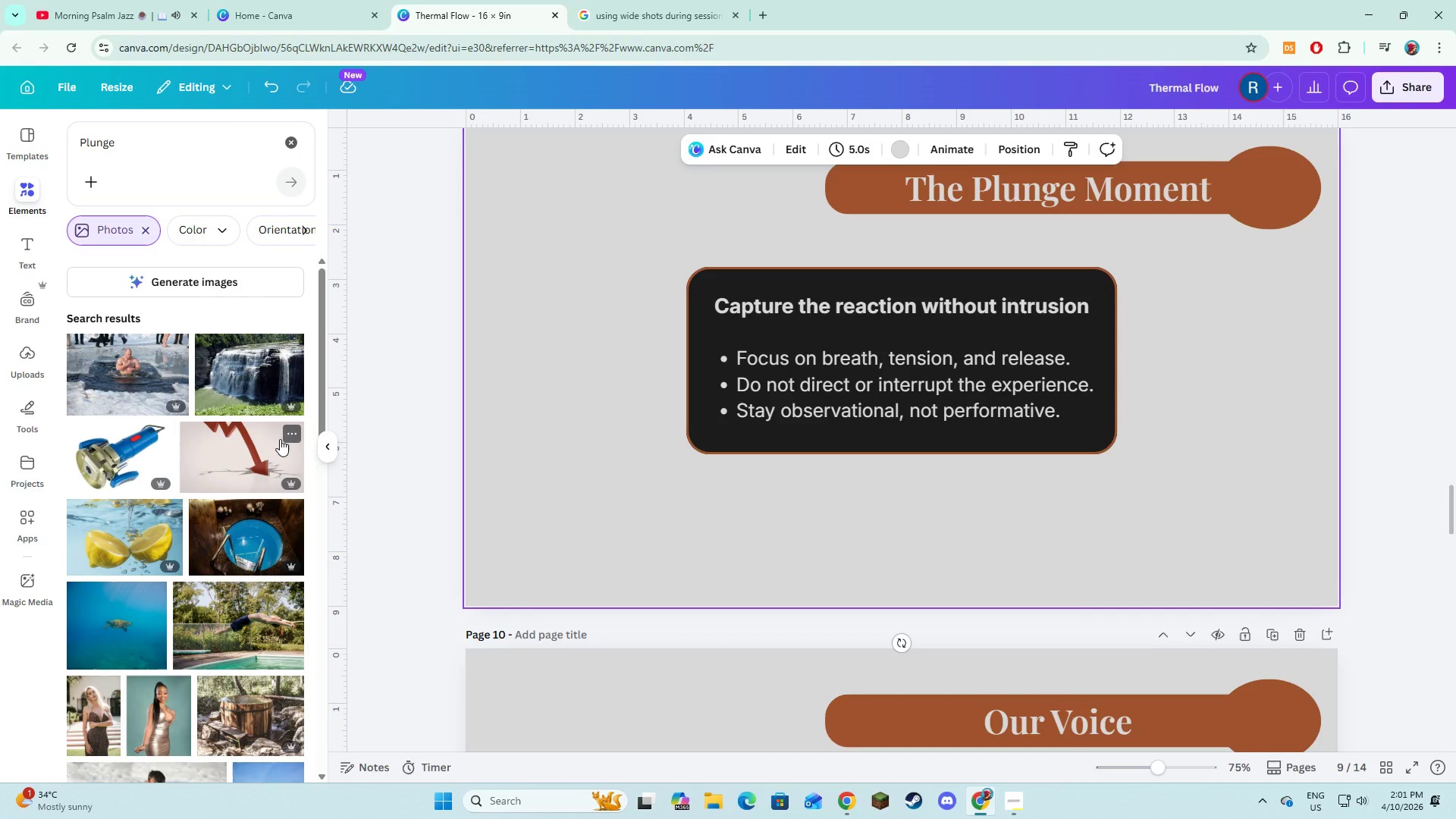 
scroll: coordinate [280, 439], scroll_direction: down, amount: 13.0
 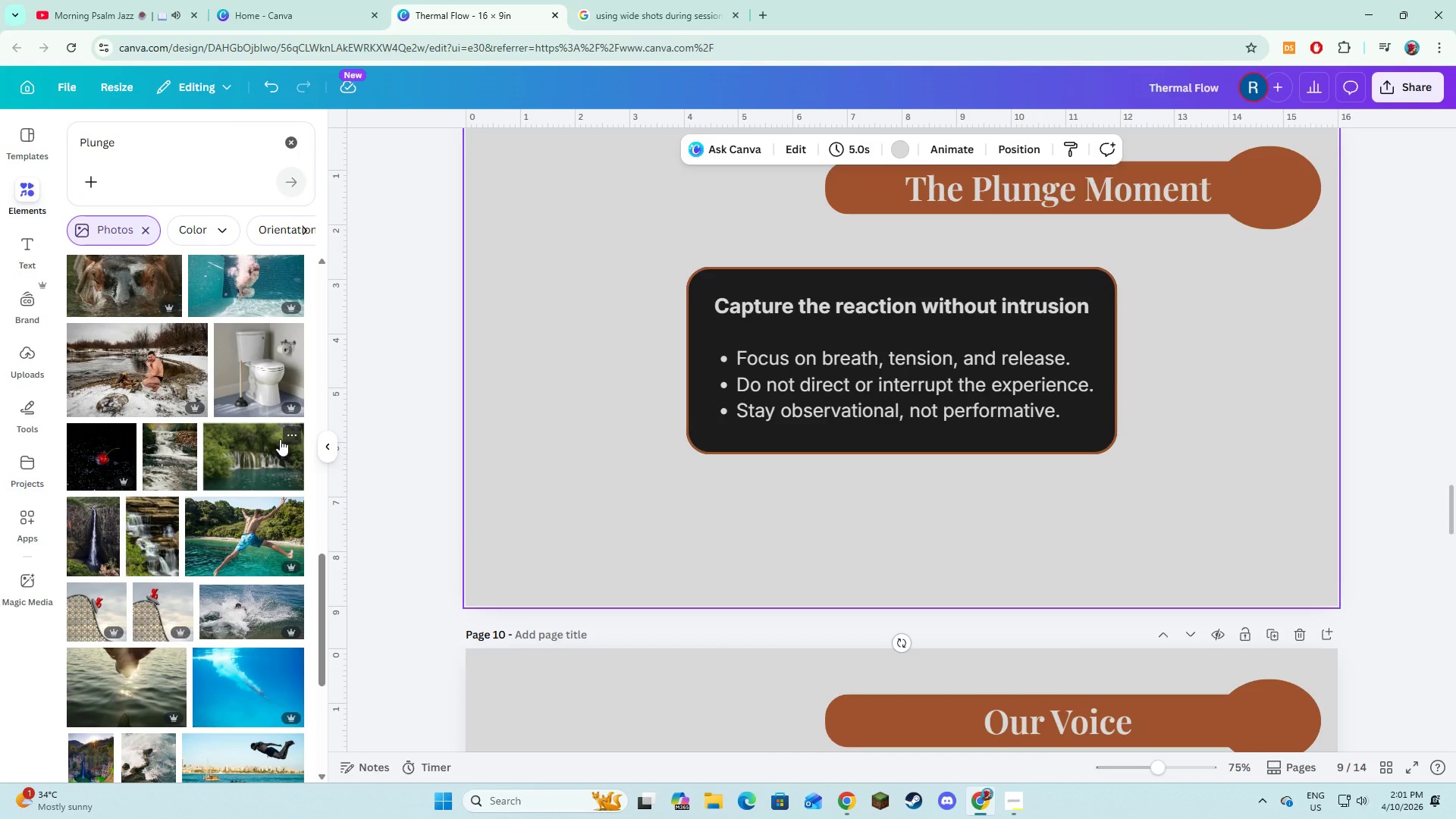 
scroll: coordinate [280, 439], scroll_direction: down, amount: 13.0
 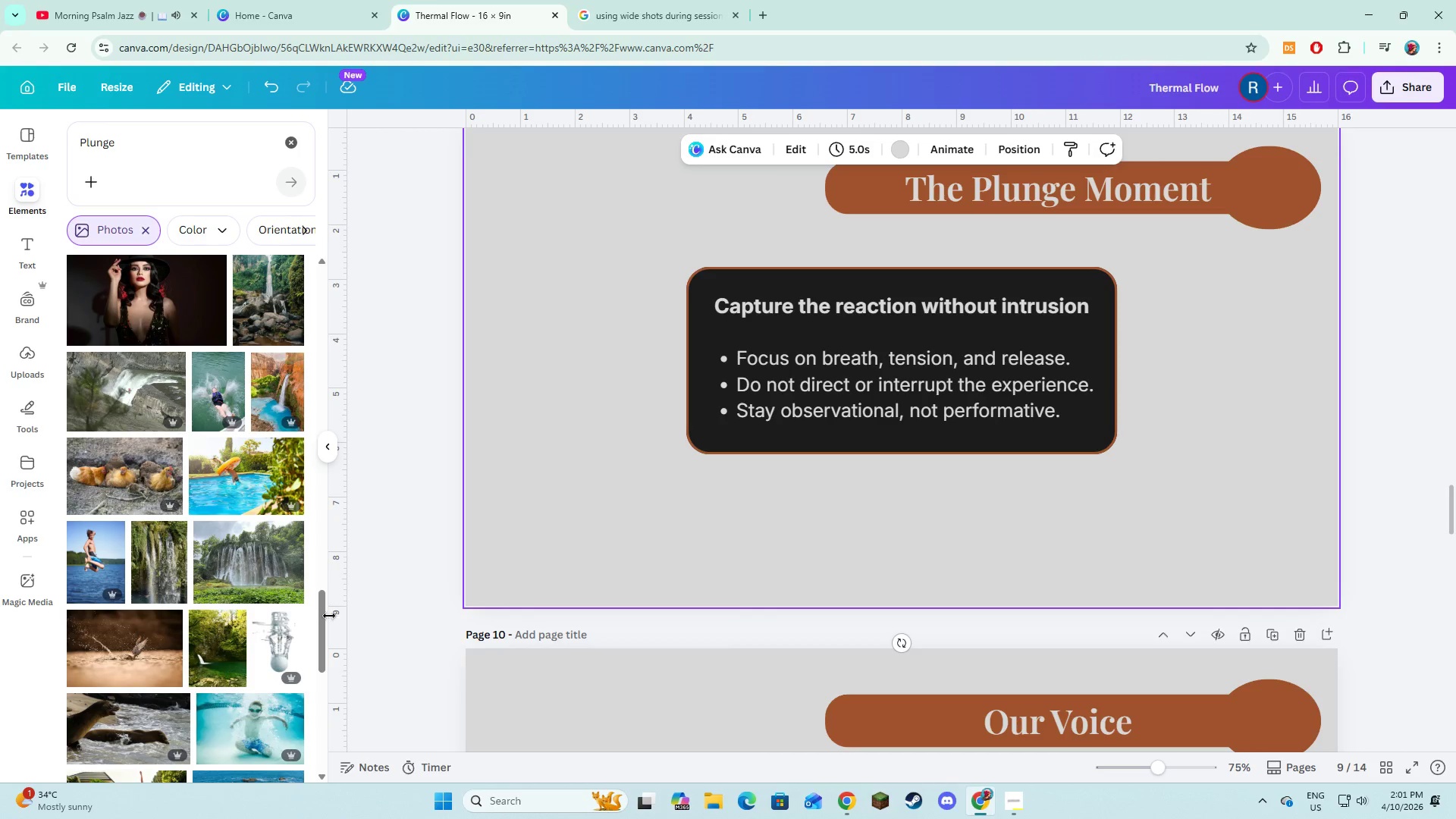 
left_click_drag(start_coordinate=[326, 623], to_coordinate=[290, 256])
 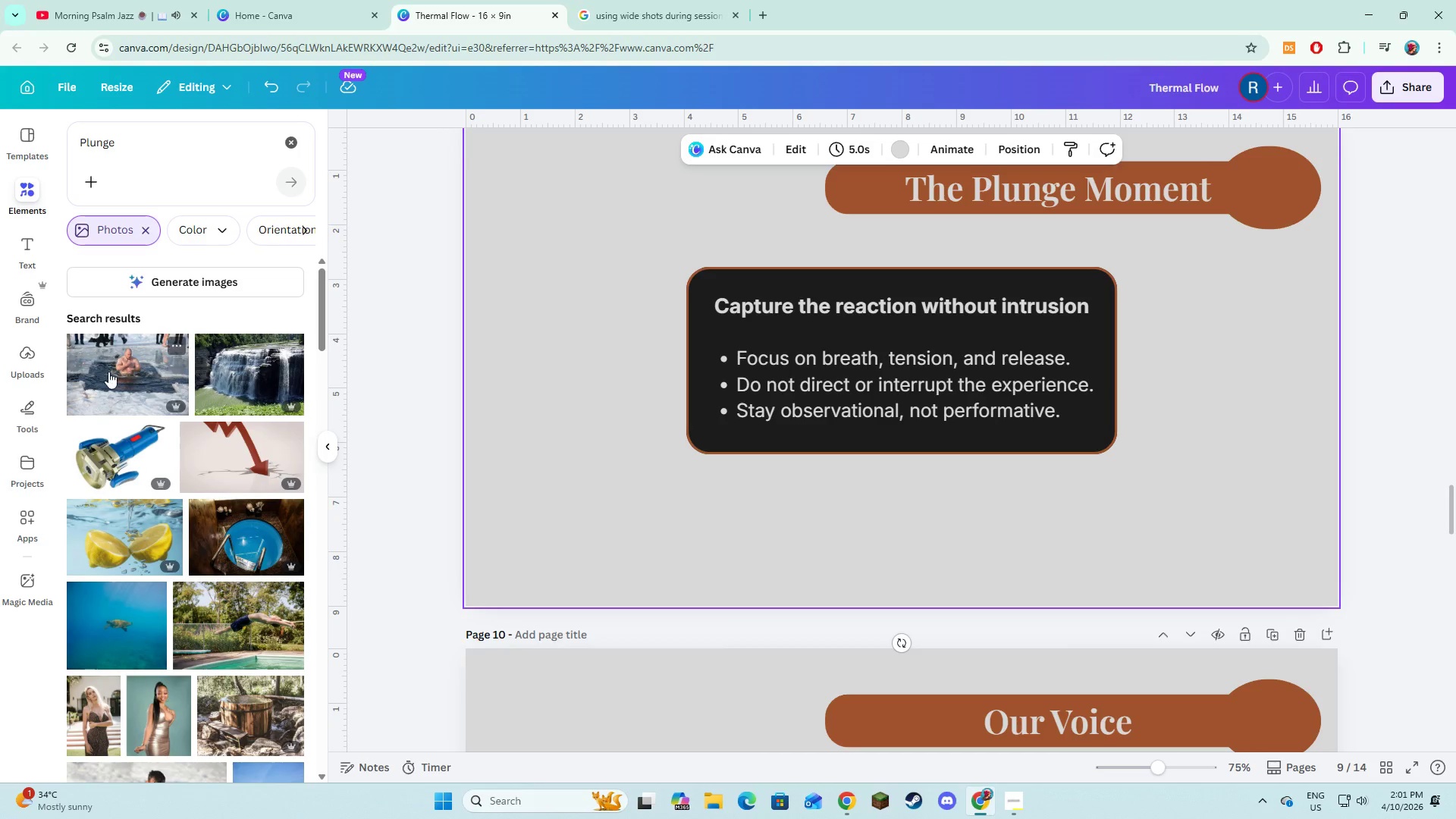 
left_click([108, 372])
 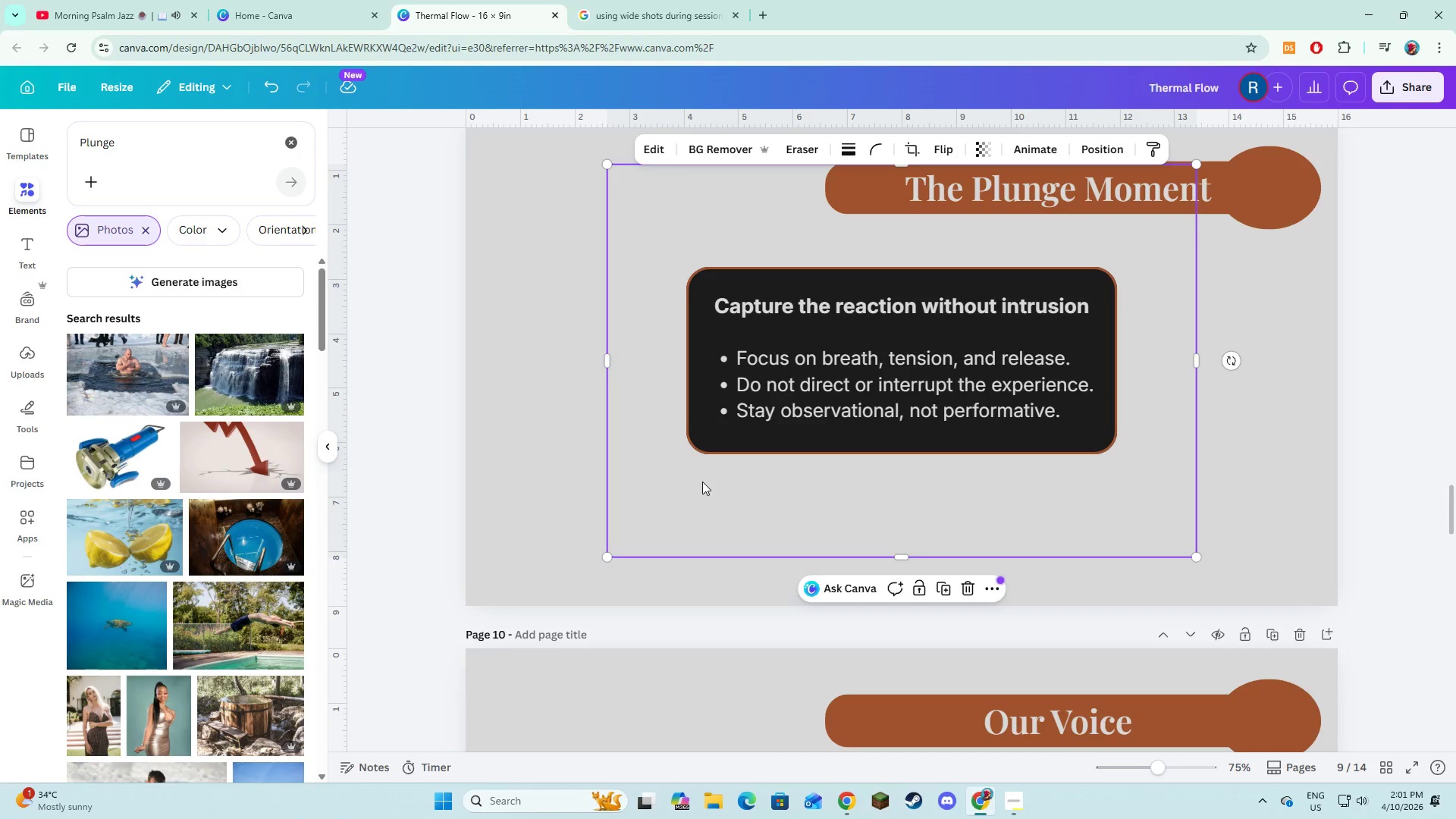 
scroll: coordinate [701, 495], scroll_direction: up, amount: 2.0
 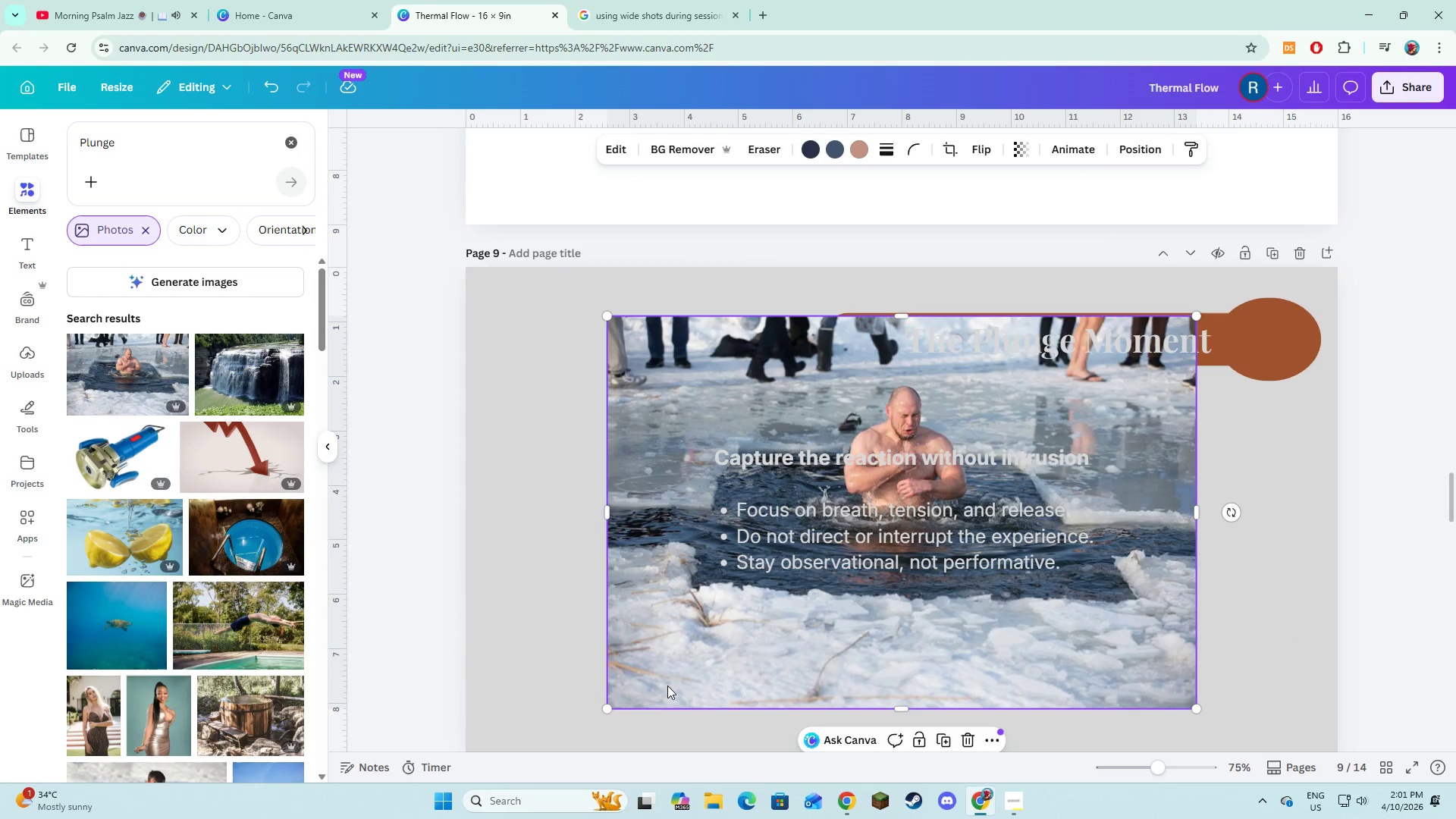 
left_click_drag(start_coordinate=[667, 682], to_coordinate=[526, 634])
 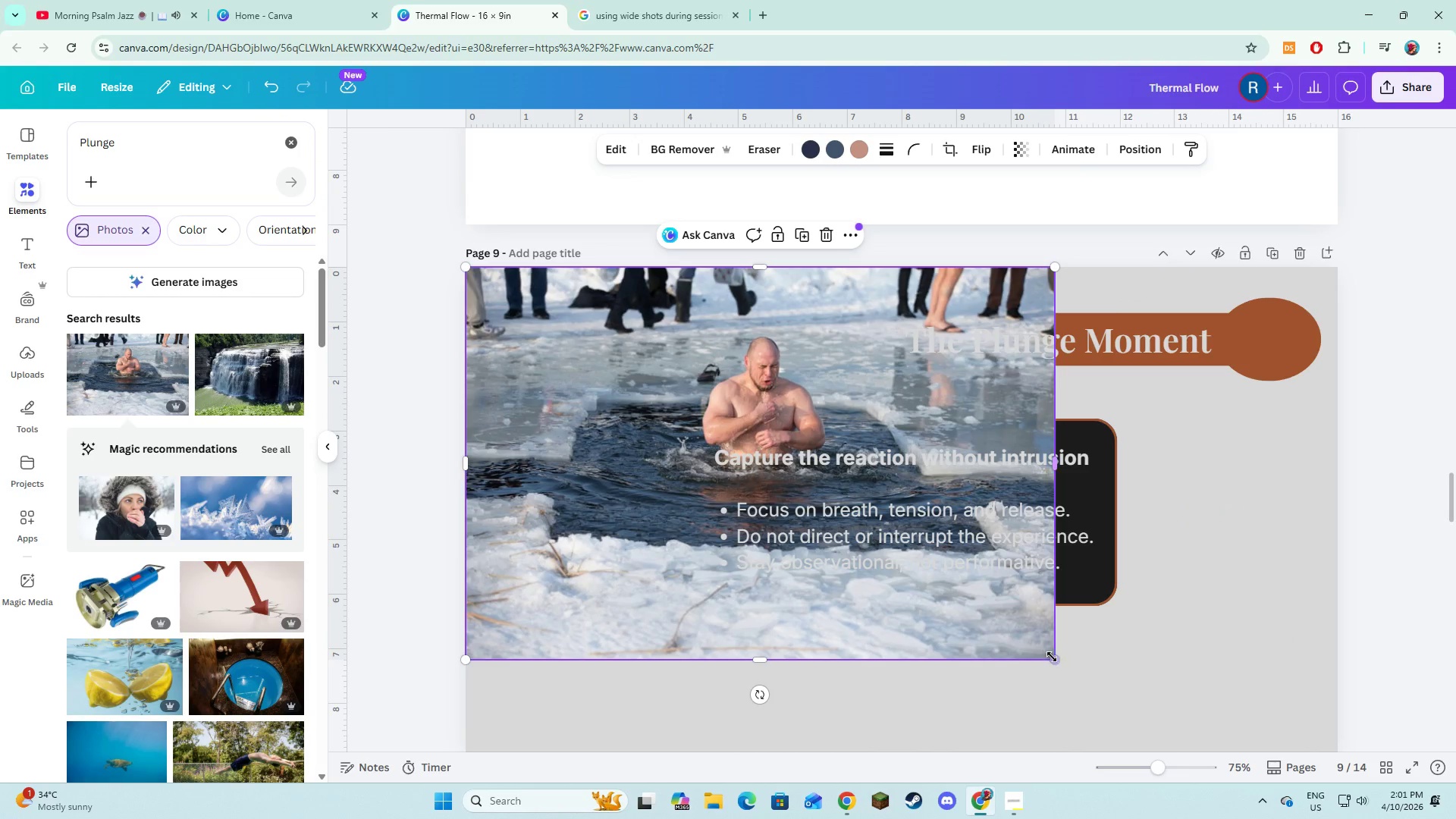 
left_click_drag(start_coordinate=[1054, 657], to_coordinate=[1254, 730])
 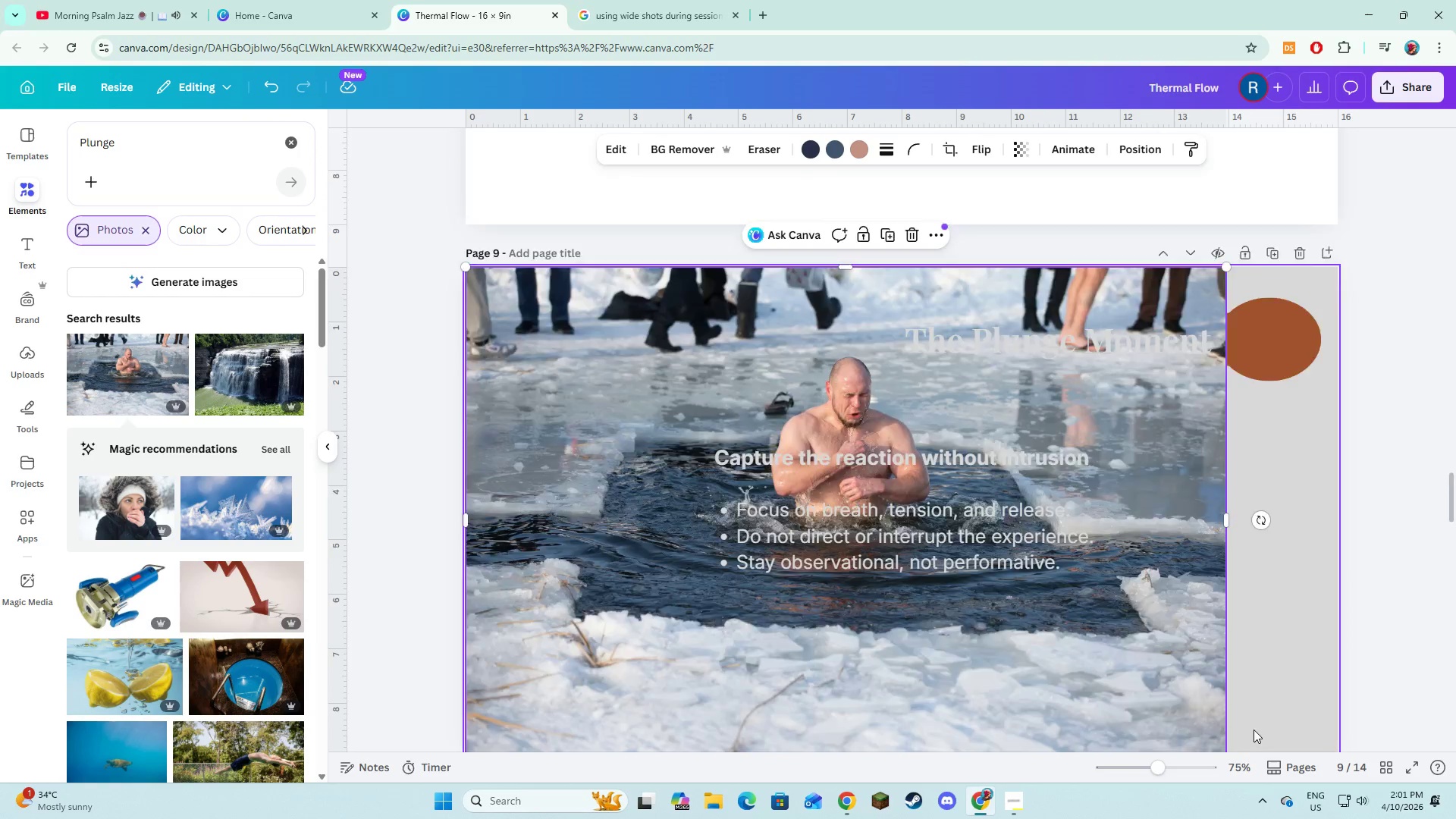 
scroll: coordinate [1254, 730], scroll_direction: down, amount: 2.0
 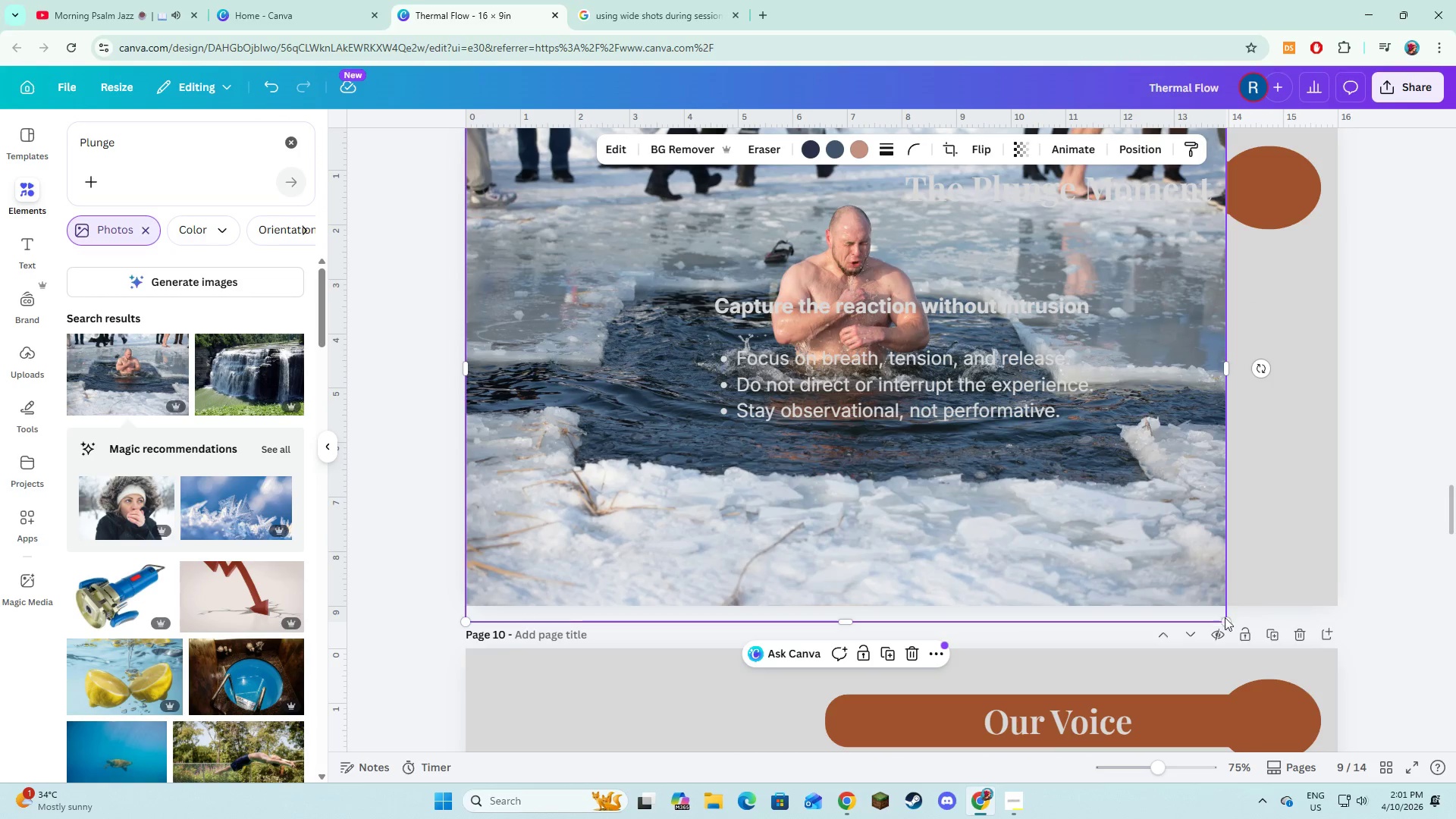 
left_click_drag(start_coordinate=[1229, 620], to_coordinate=[1333, 704])
 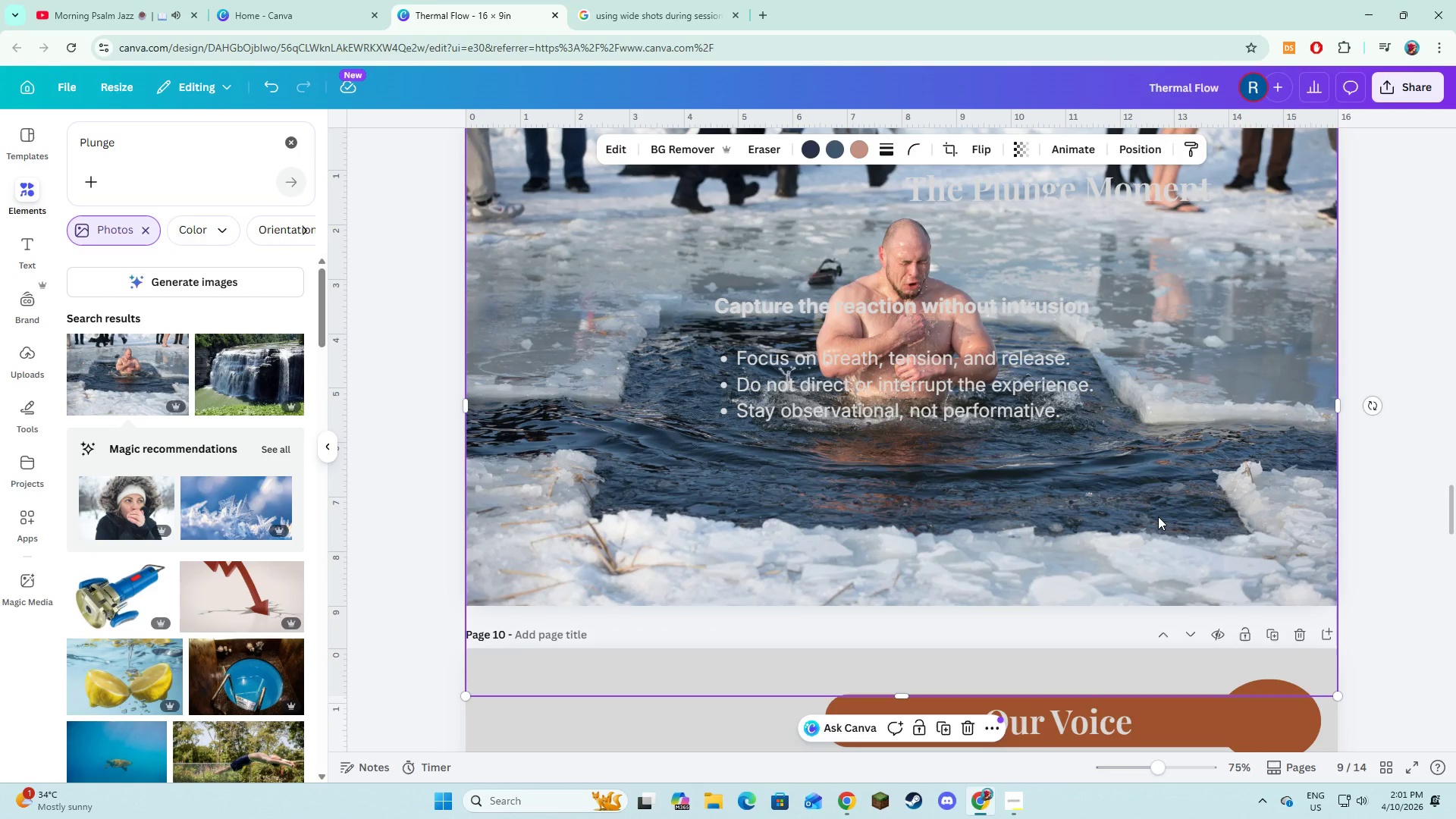 
left_click_drag(start_coordinate=[1158, 517], to_coordinate=[1159, 447])
 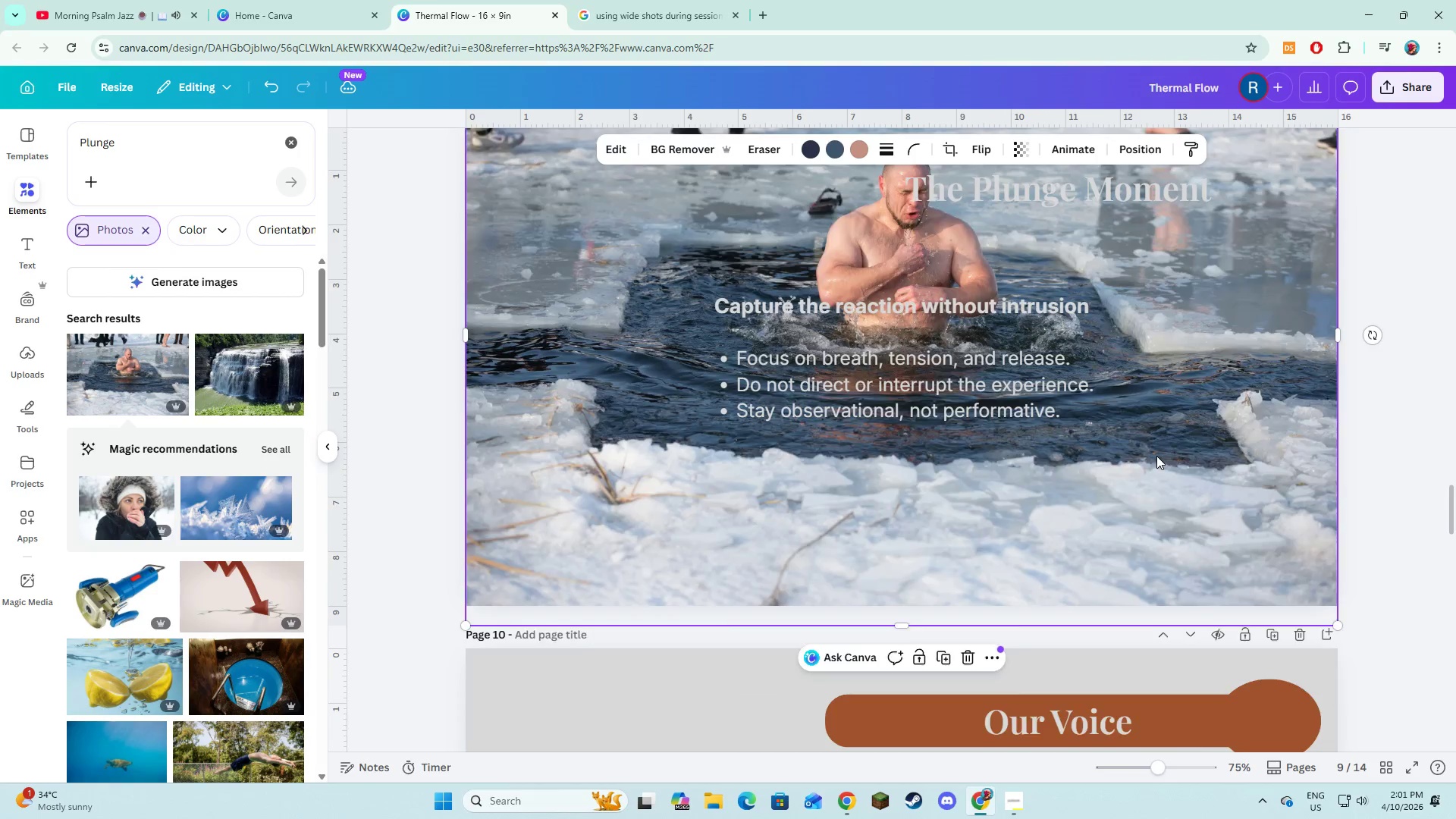 
scroll: coordinate [1156, 456], scroll_direction: up, amount: 2.0
 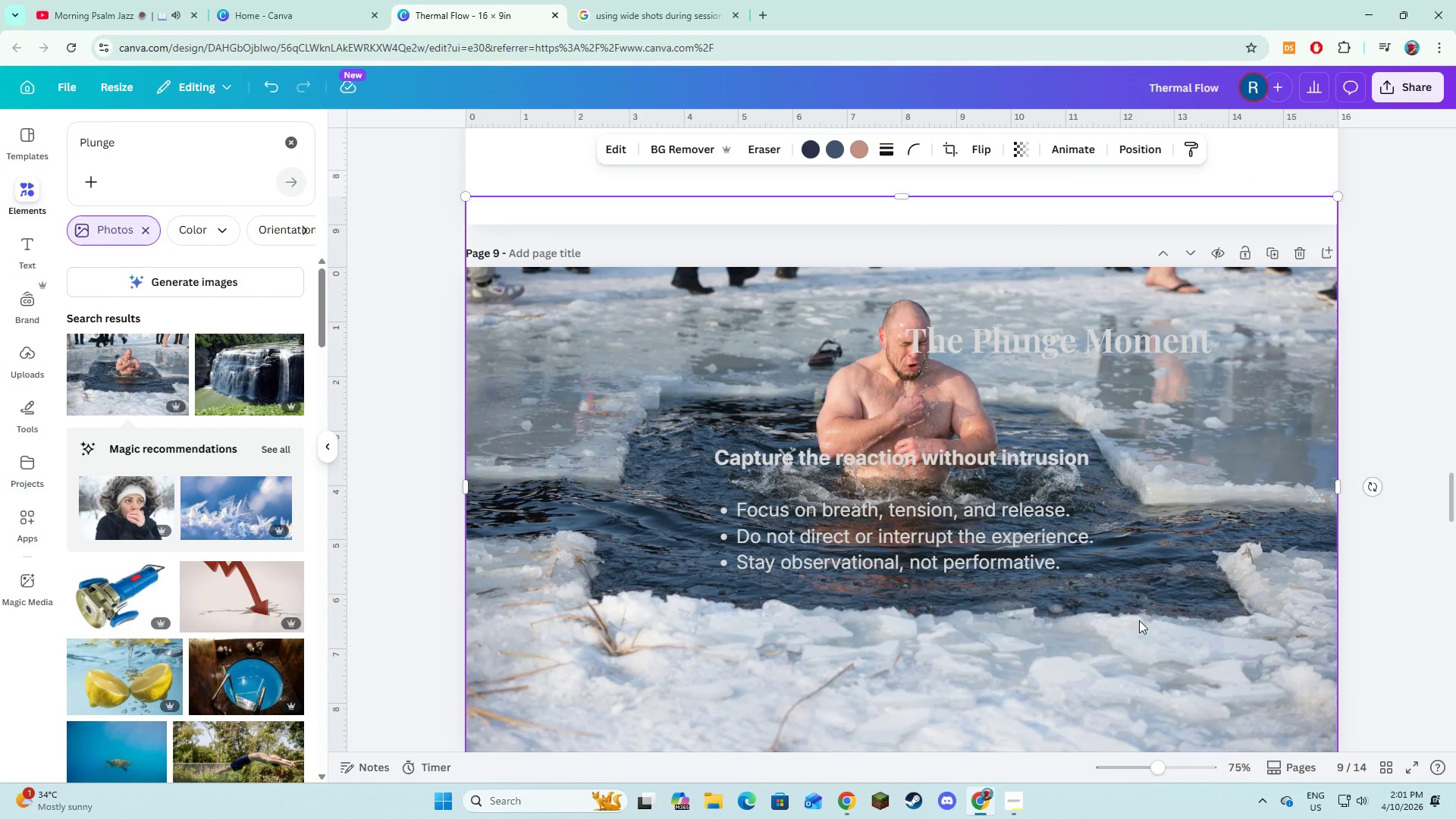 
left_click_drag(start_coordinate=[1140, 654], to_coordinate=[1136, 620])
 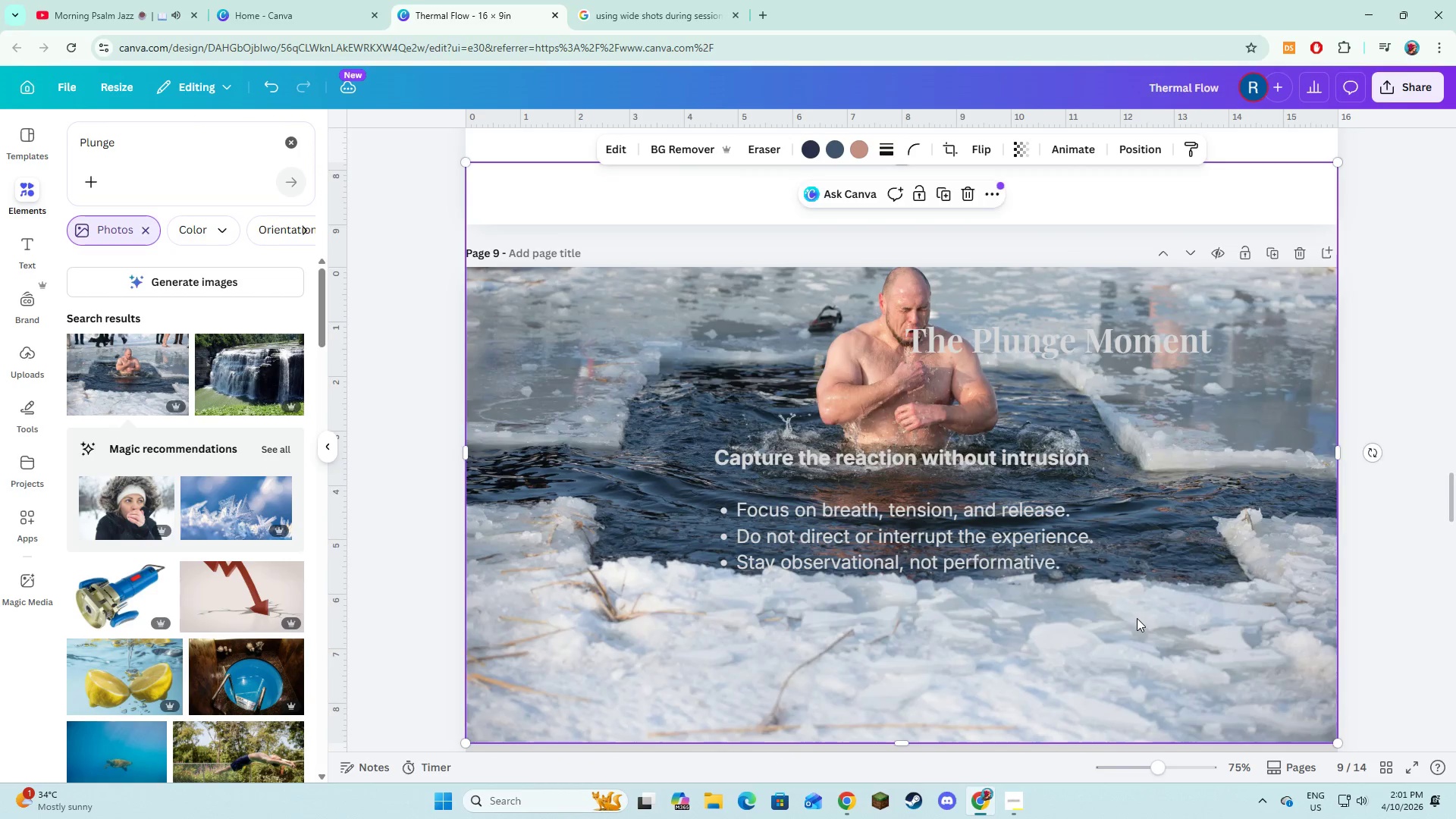 
scroll: coordinate [1137, 618], scroll_direction: down, amount: 2.0
 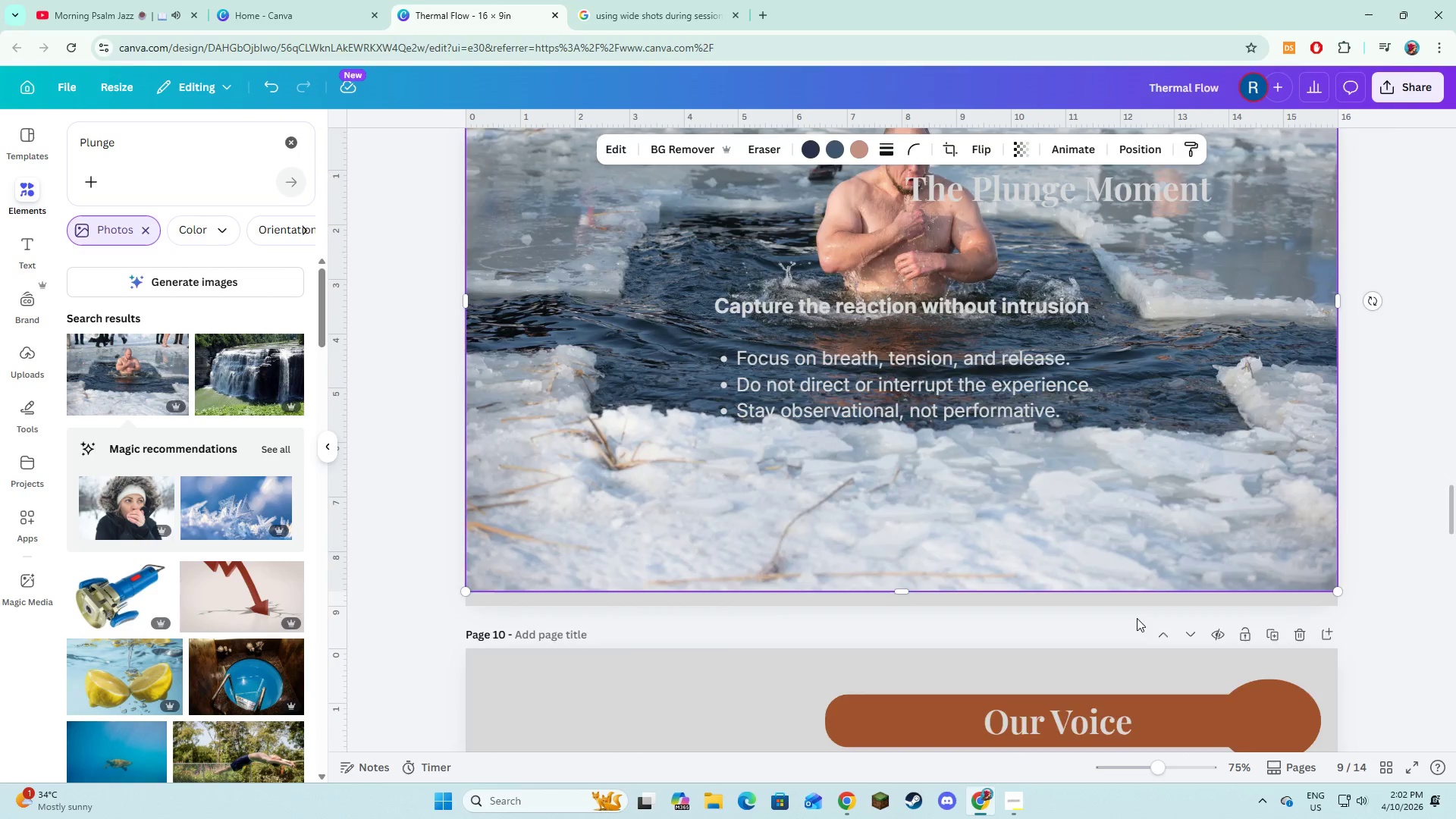 
scroll: coordinate [1137, 618], scroll_direction: up, amount: 3.0
 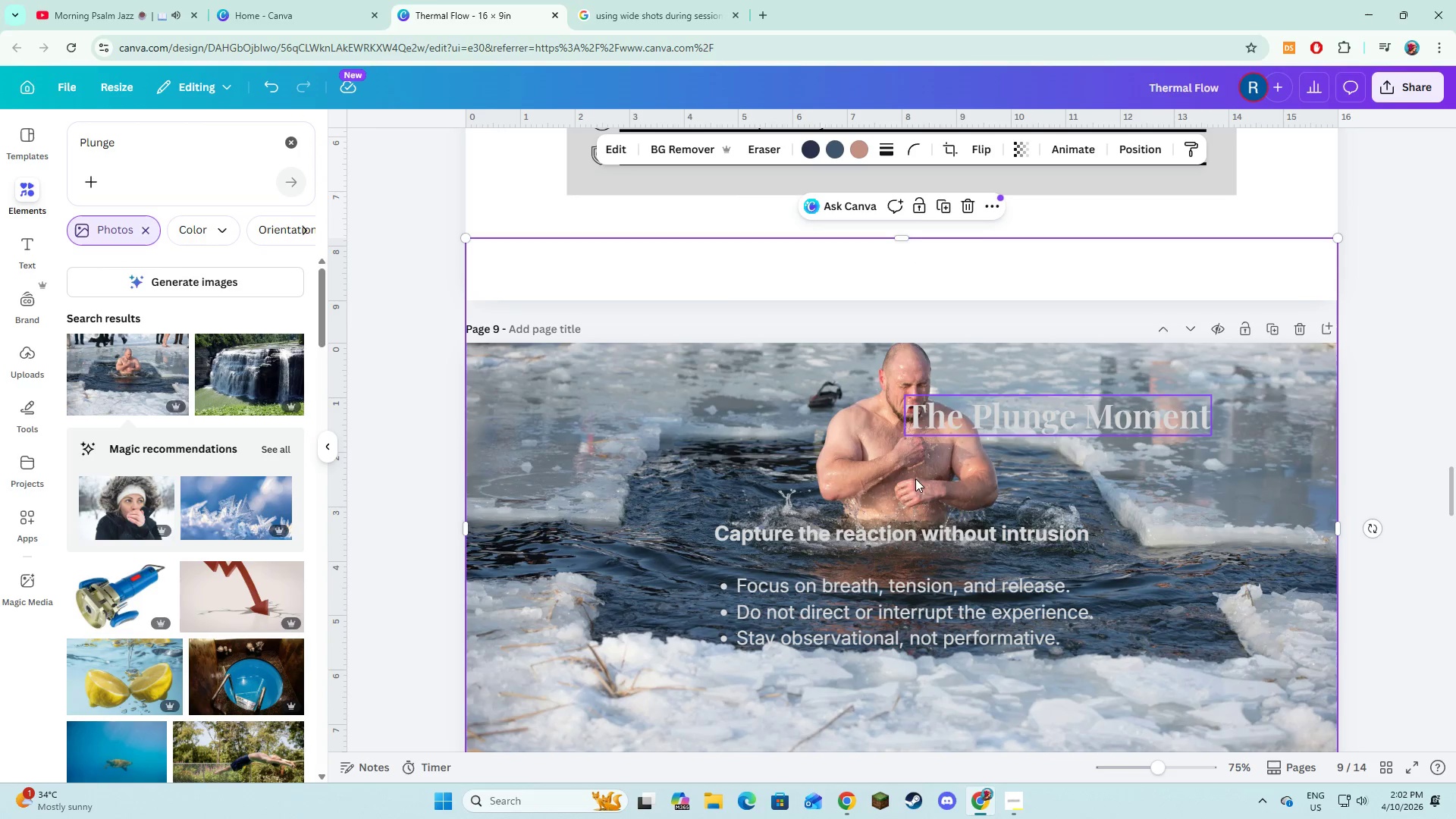 
left_click_drag(start_coordinate=[934, 675], to_coordinate=[934, 689])
 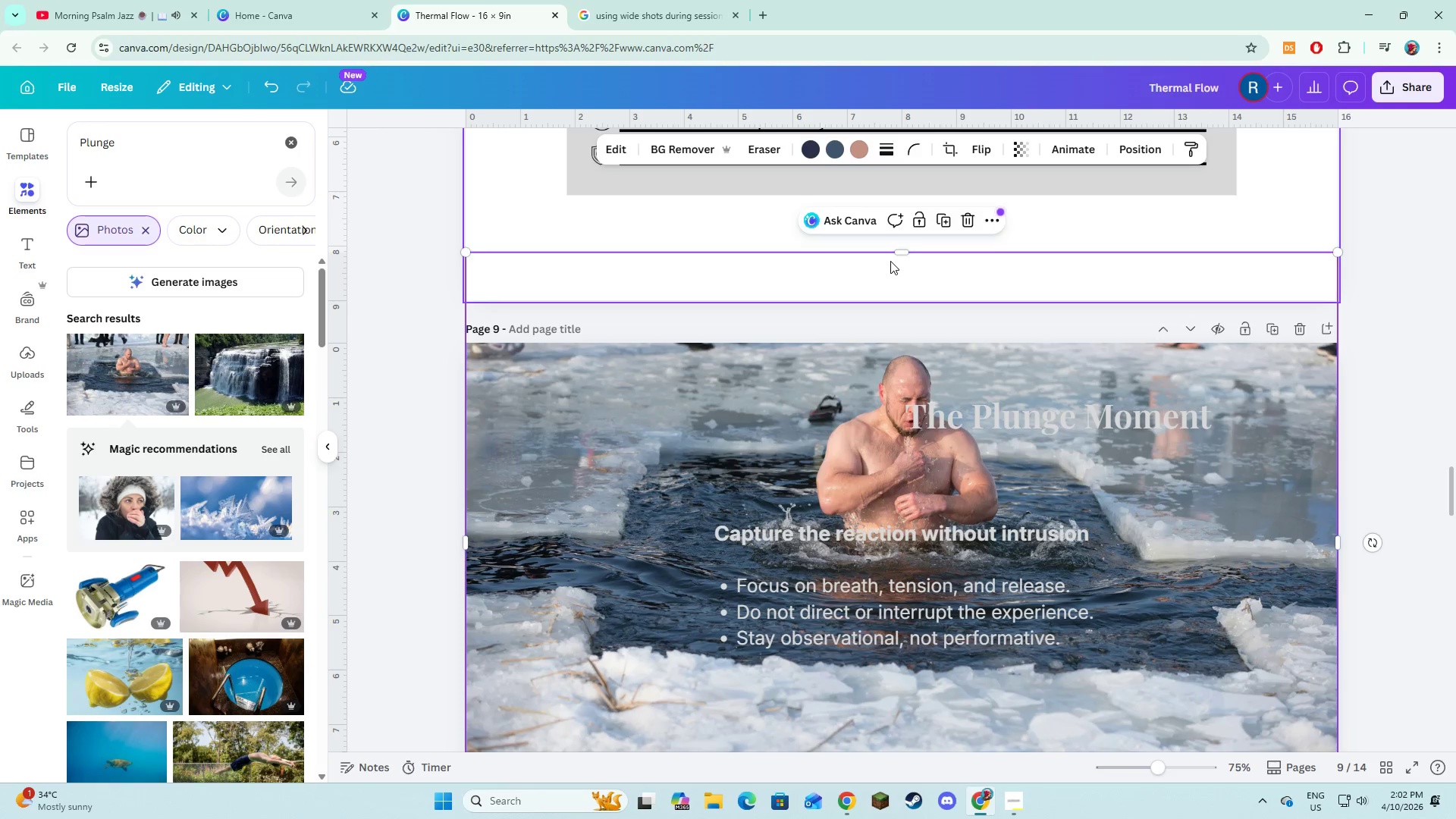 
left_click_drag(start_coordinate=[894, 256], to_coordinate=[897, 344])
 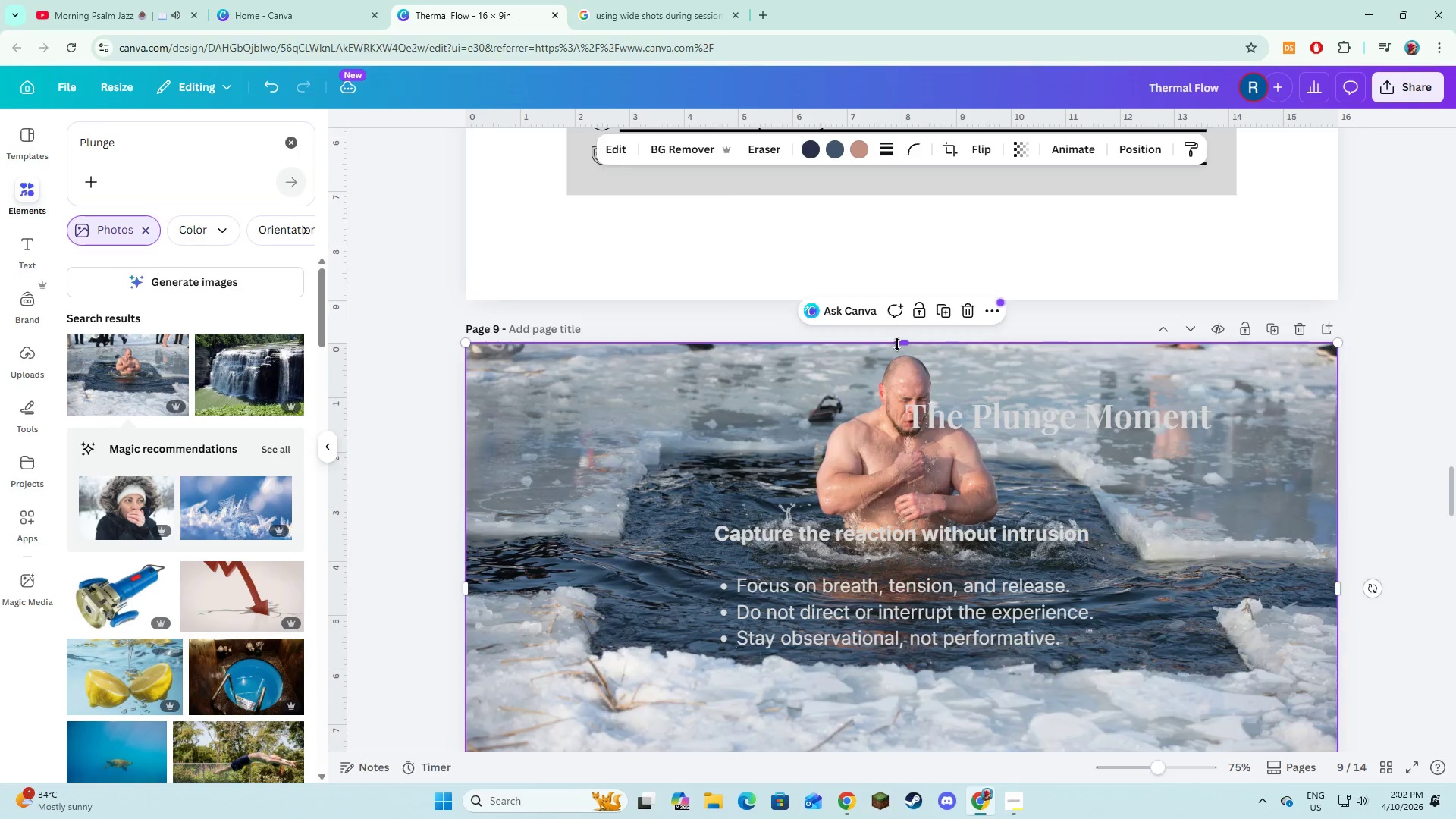 
scroll: coordinate [897, 344], scroll_direction: down, amount: 4.0
 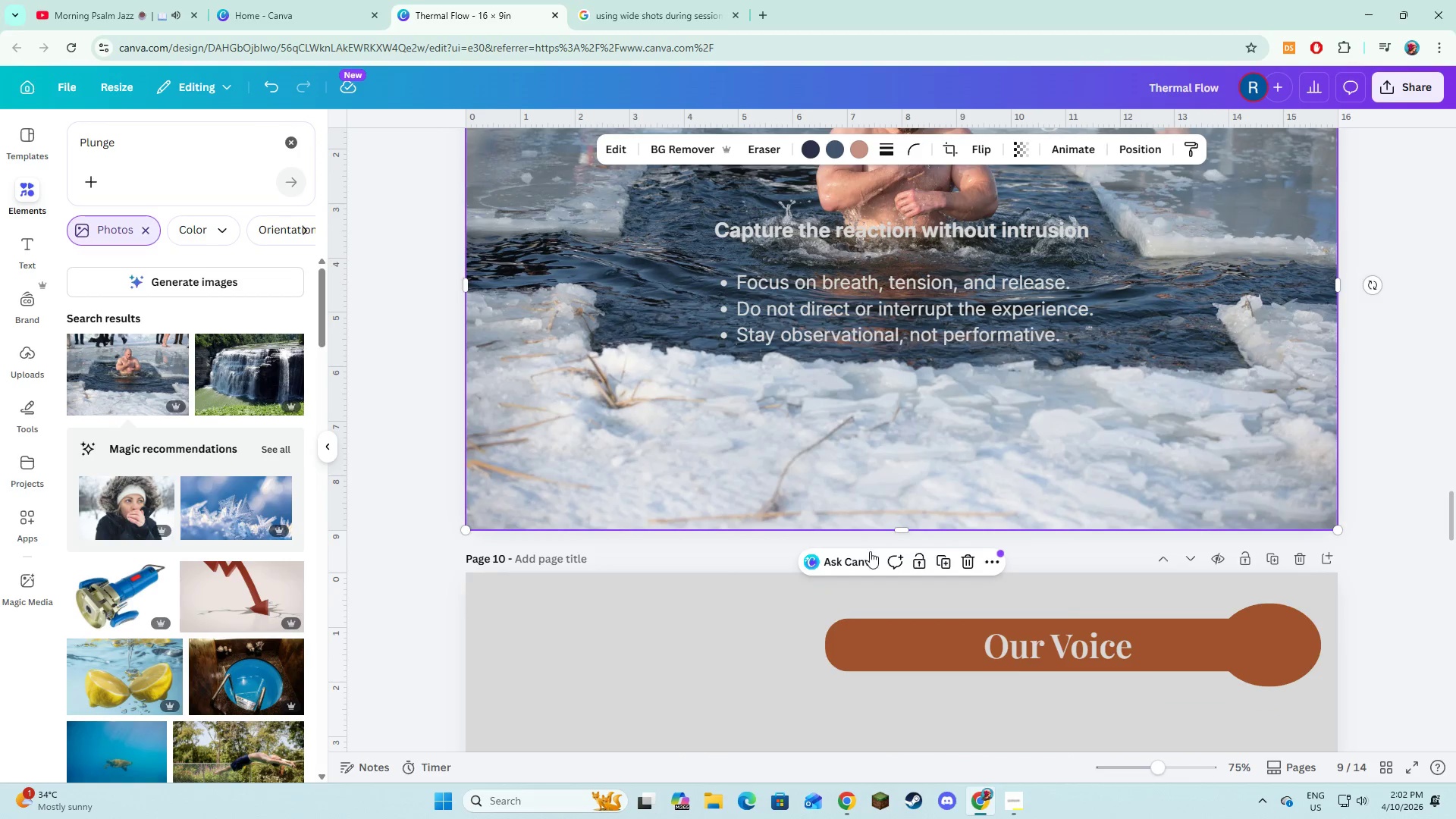 
left_click([795, 560])
 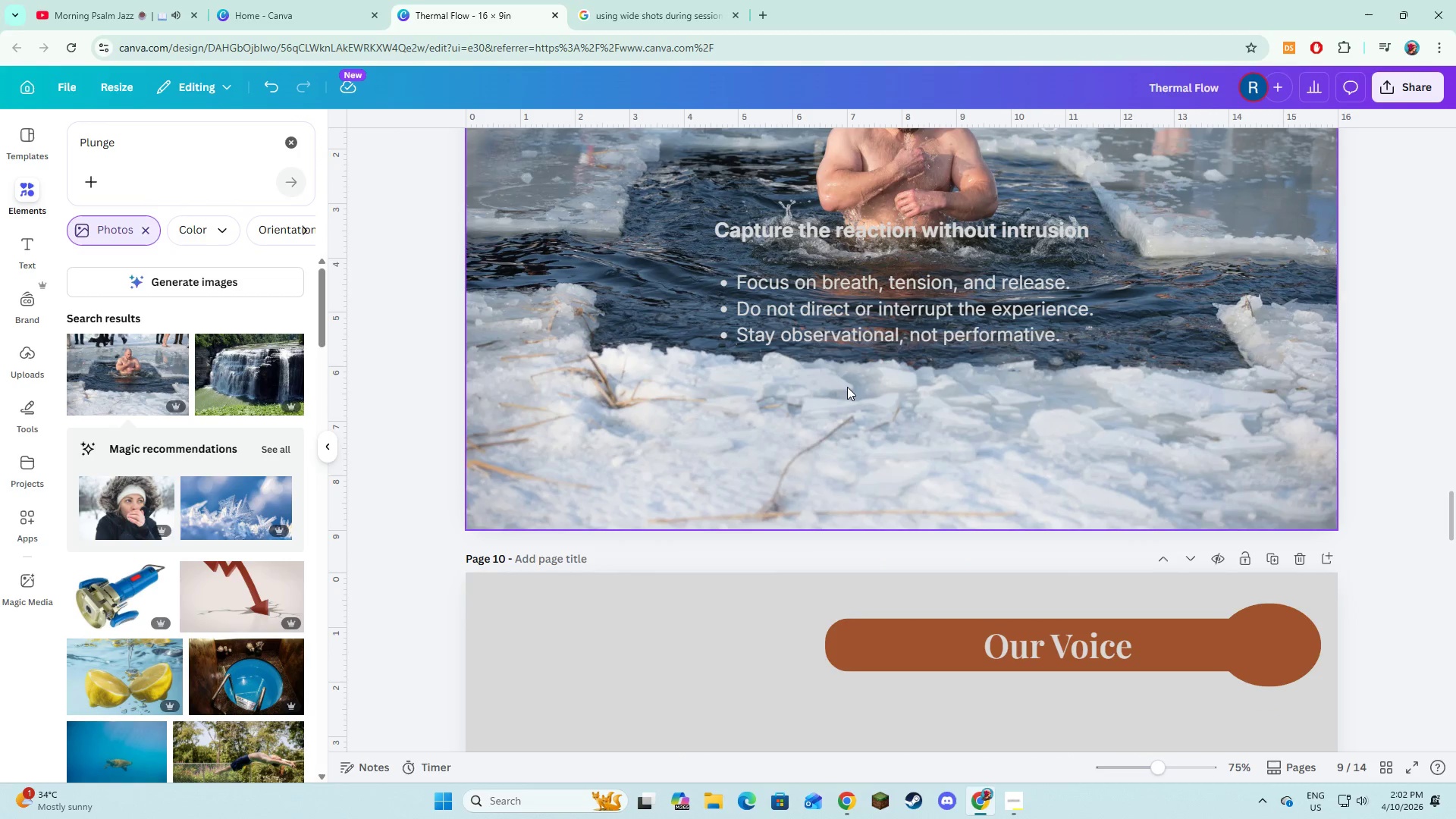 
right_click([849, 396])
 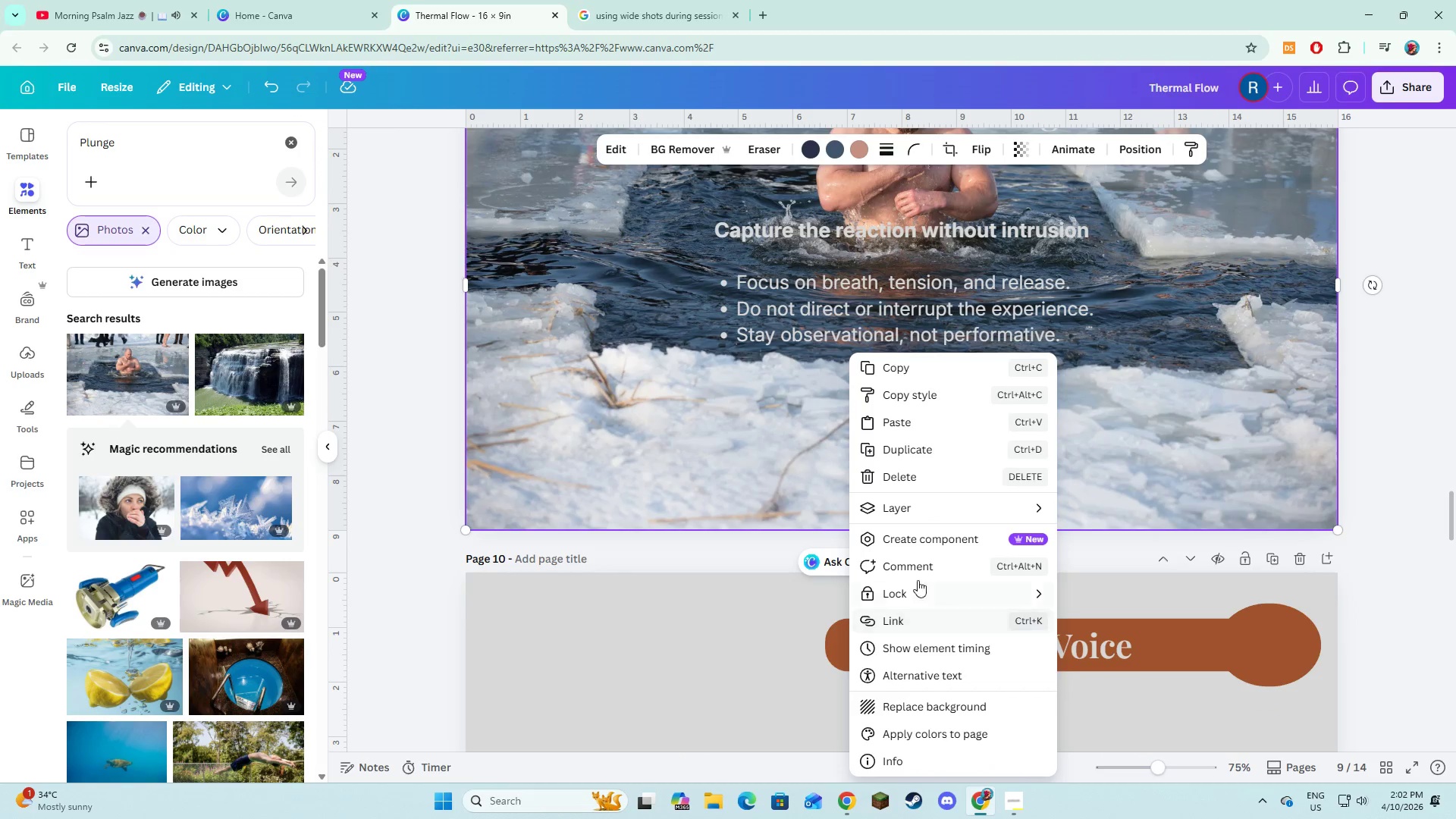 
left_click([927, 516])
 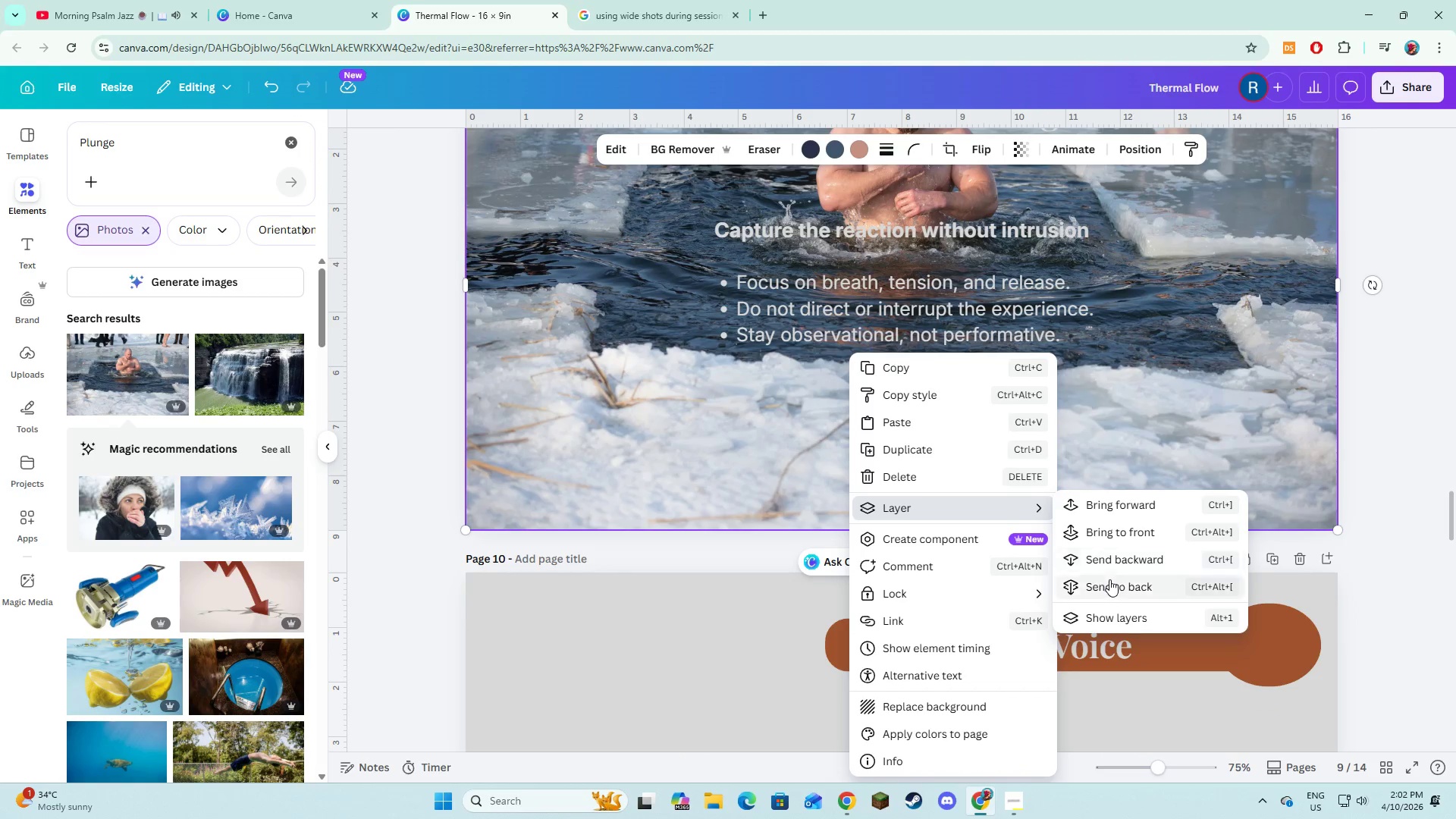 
left_click([1109, 585])
 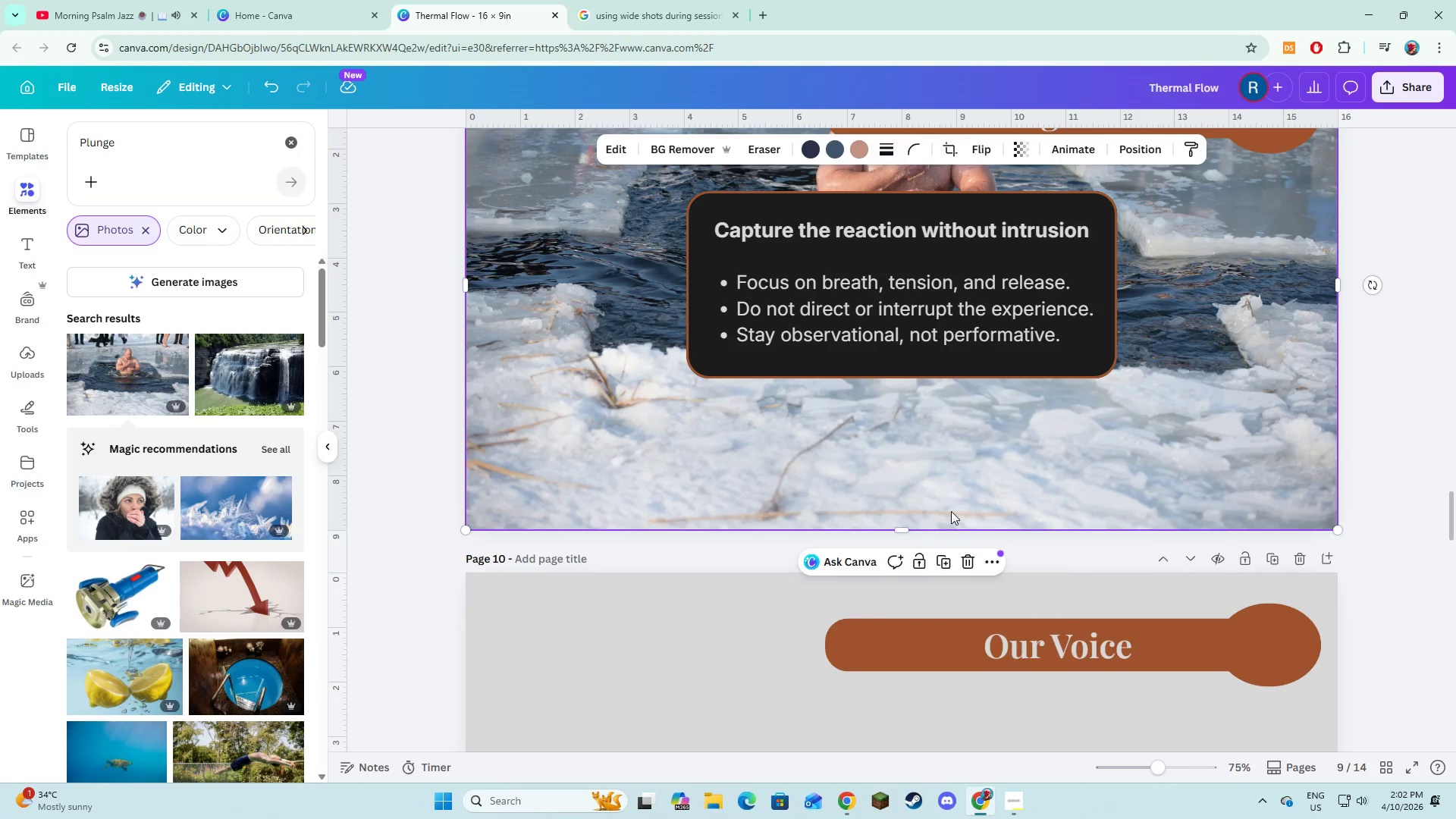 
scroll: coordinate [949, 472], scroll_direction: up, amount: 3.0
 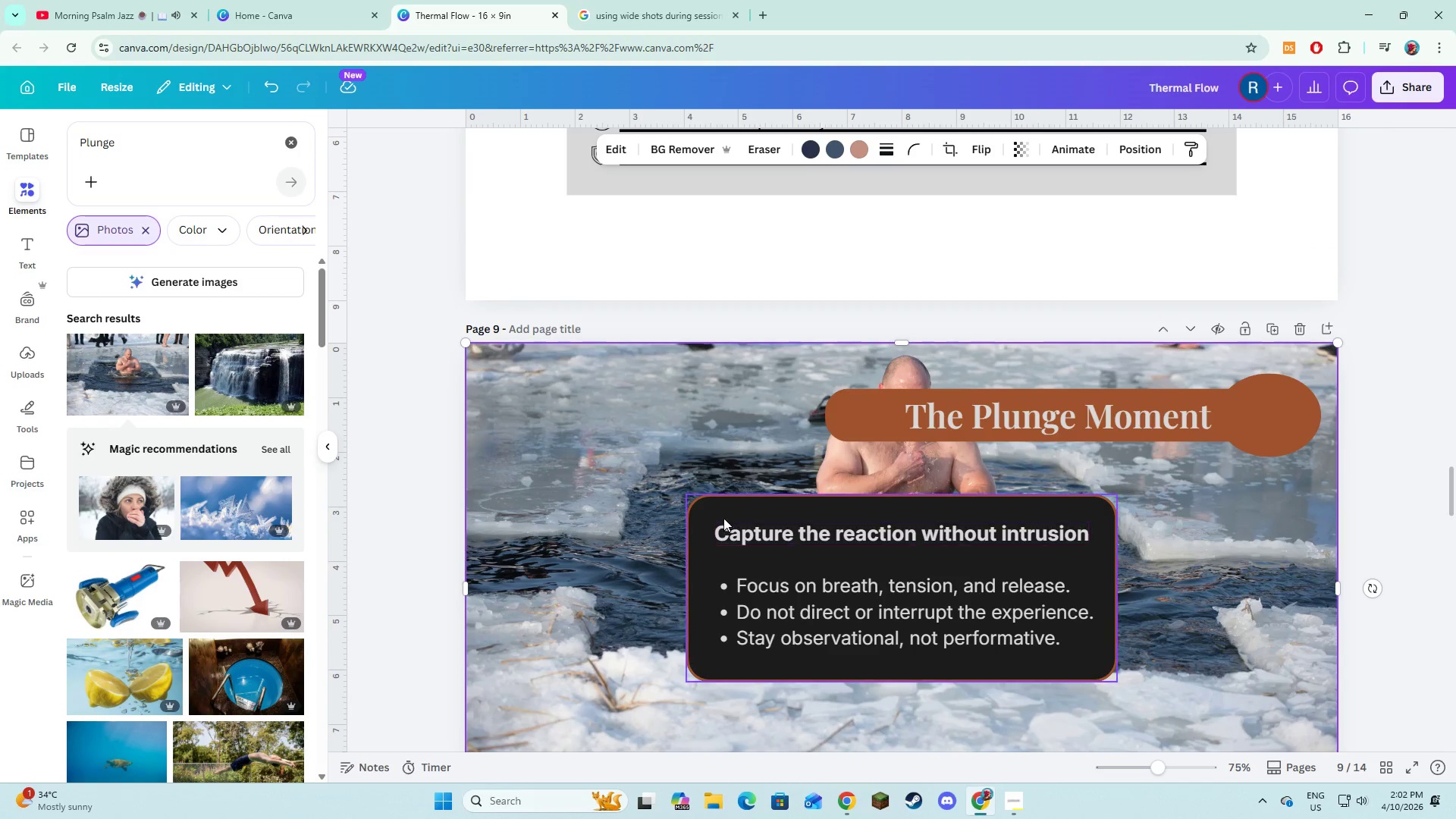 
left_click([723, 515])
 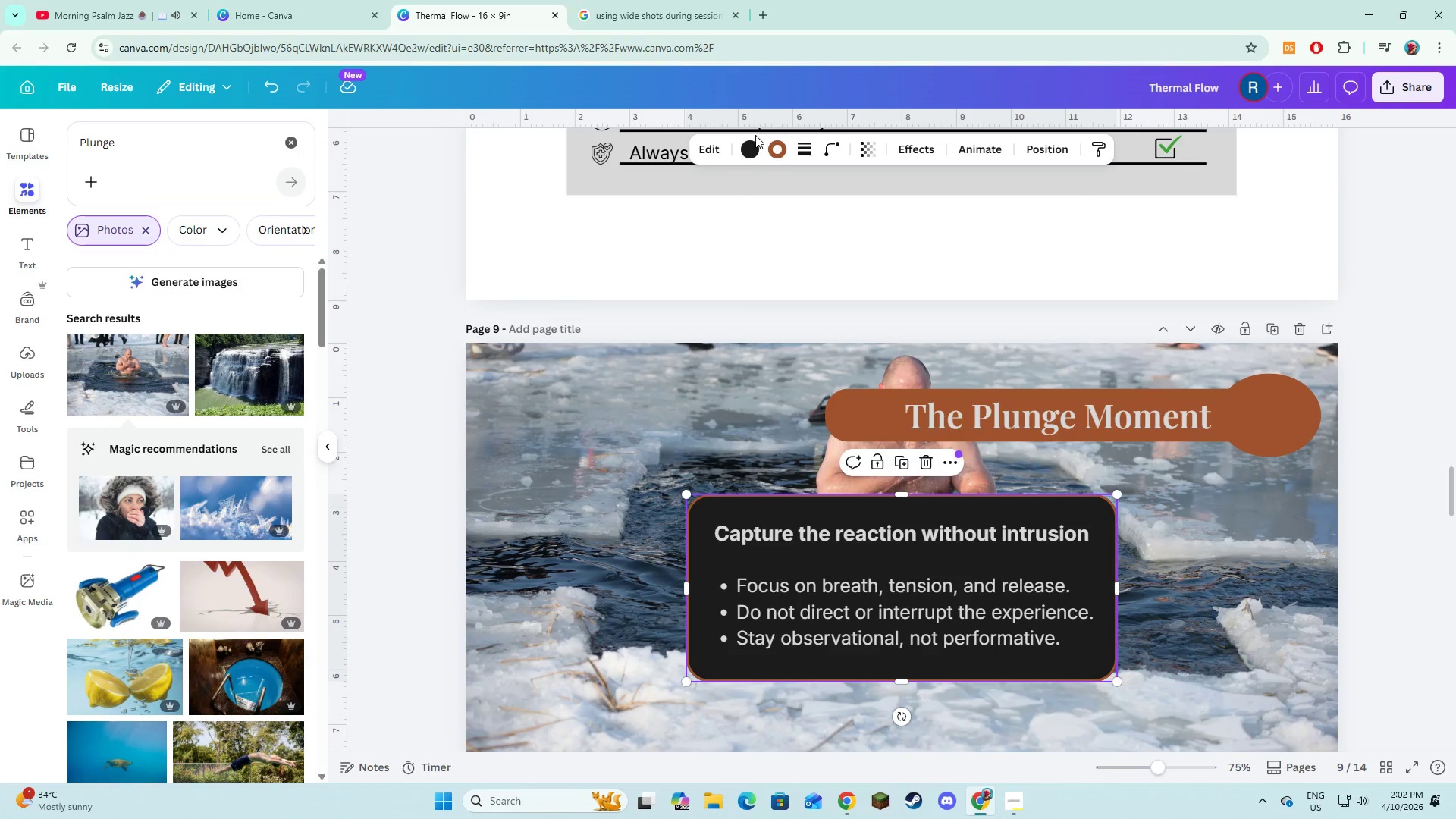 
left_click([755, 140])
 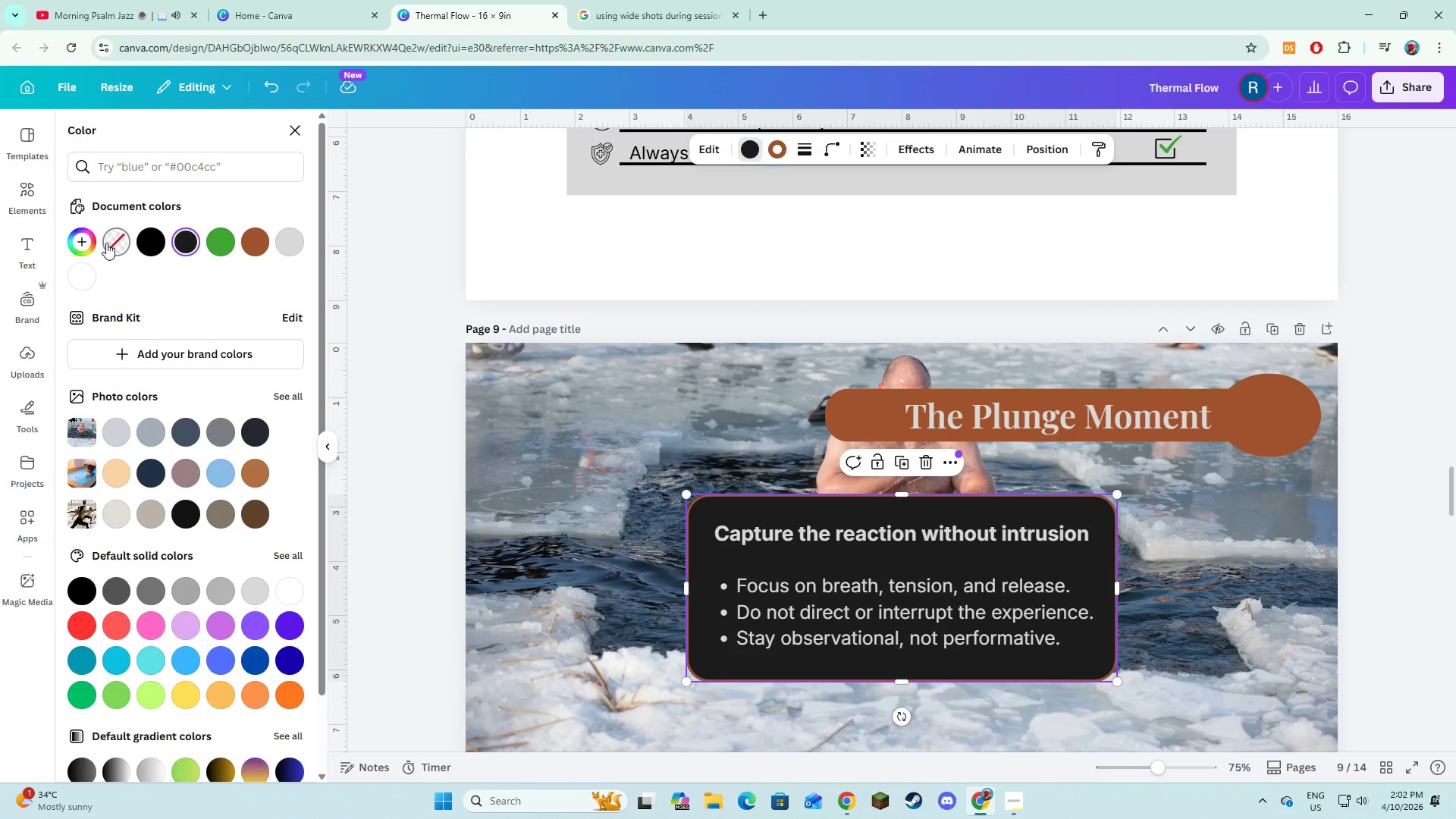 
left_click([585, 522])
 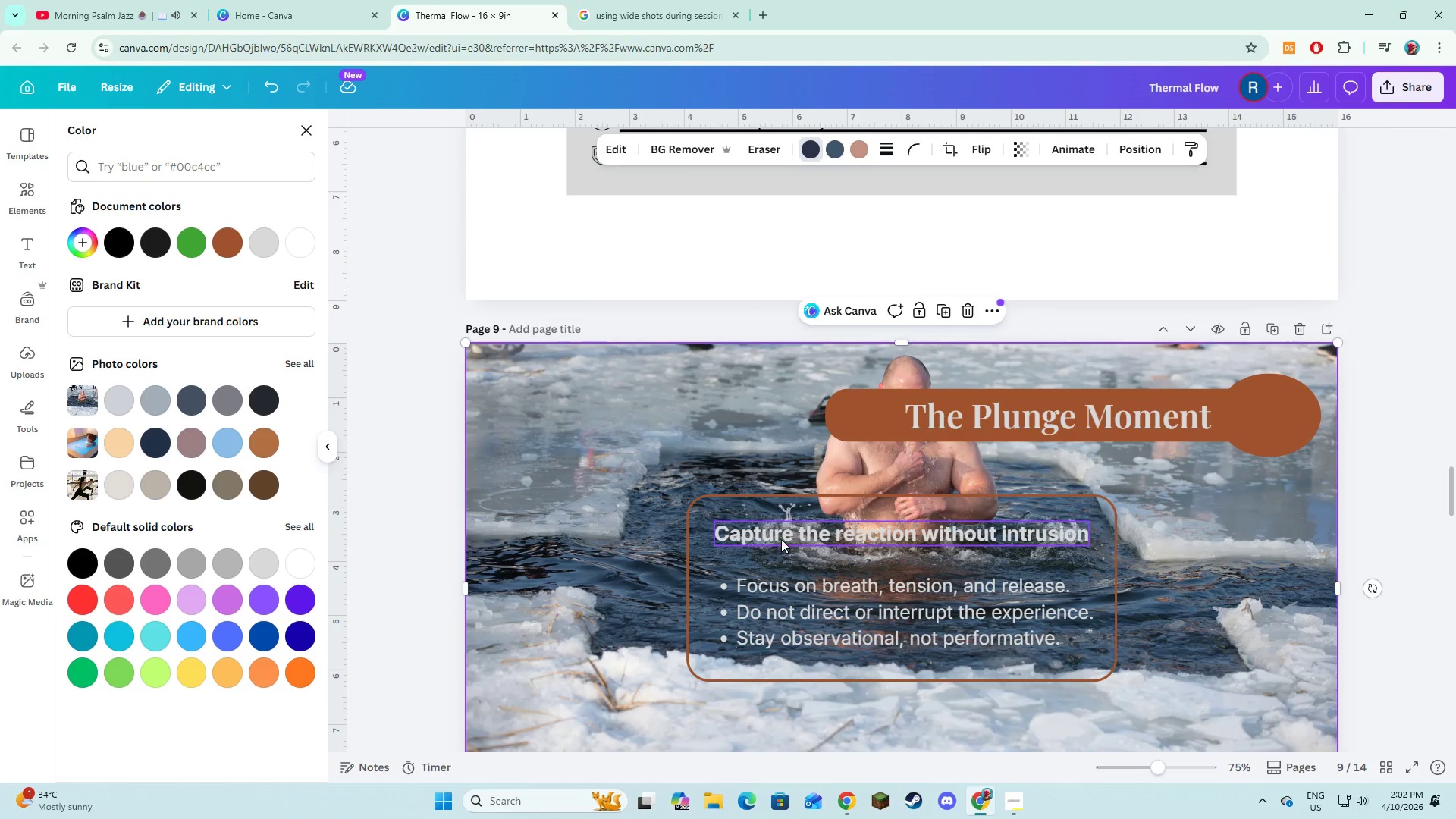 
hold_key(key=ShiftLeft, duration=0.62)
double_click([779, 601])
 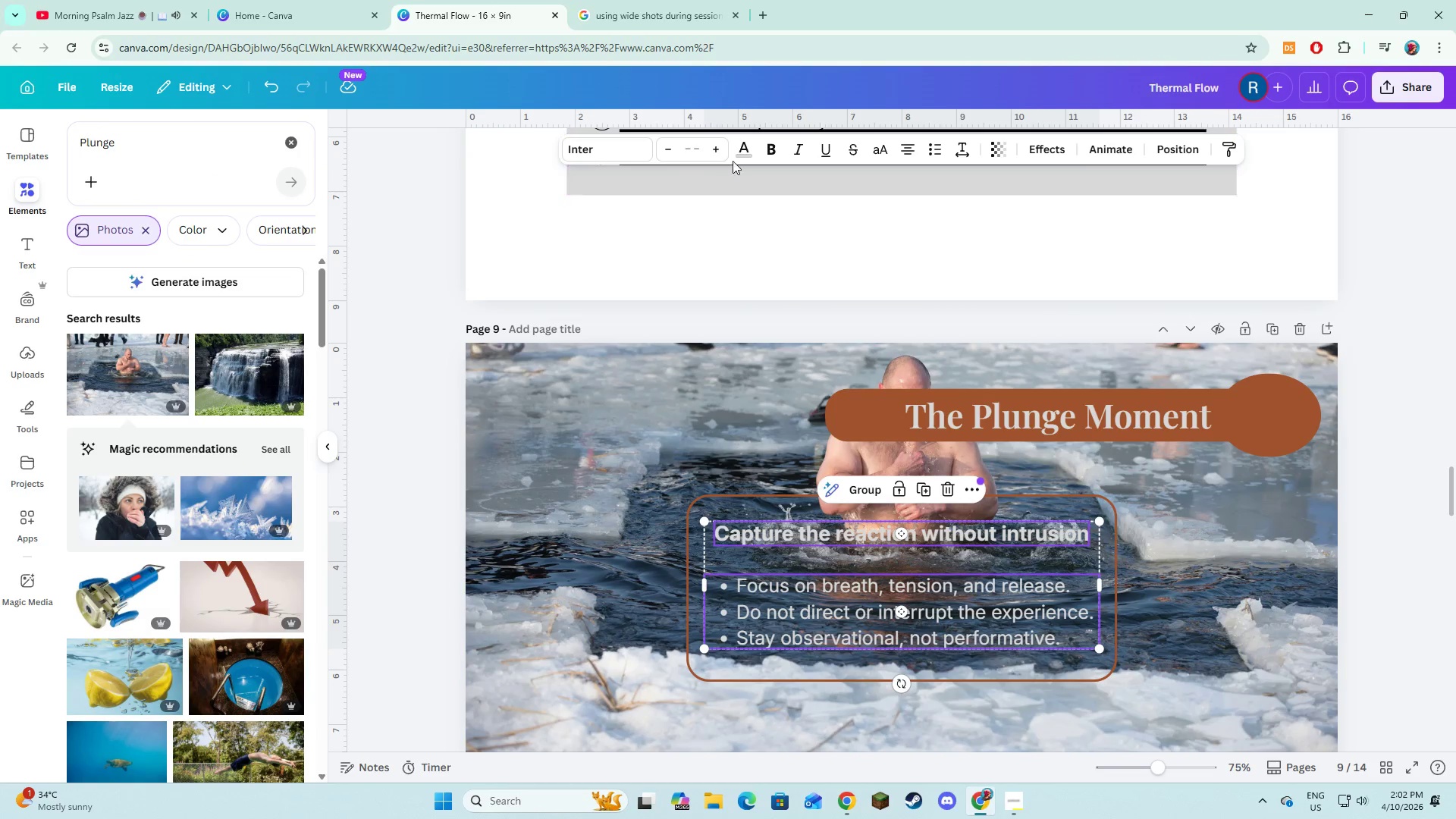 
left_click([738, 157])
 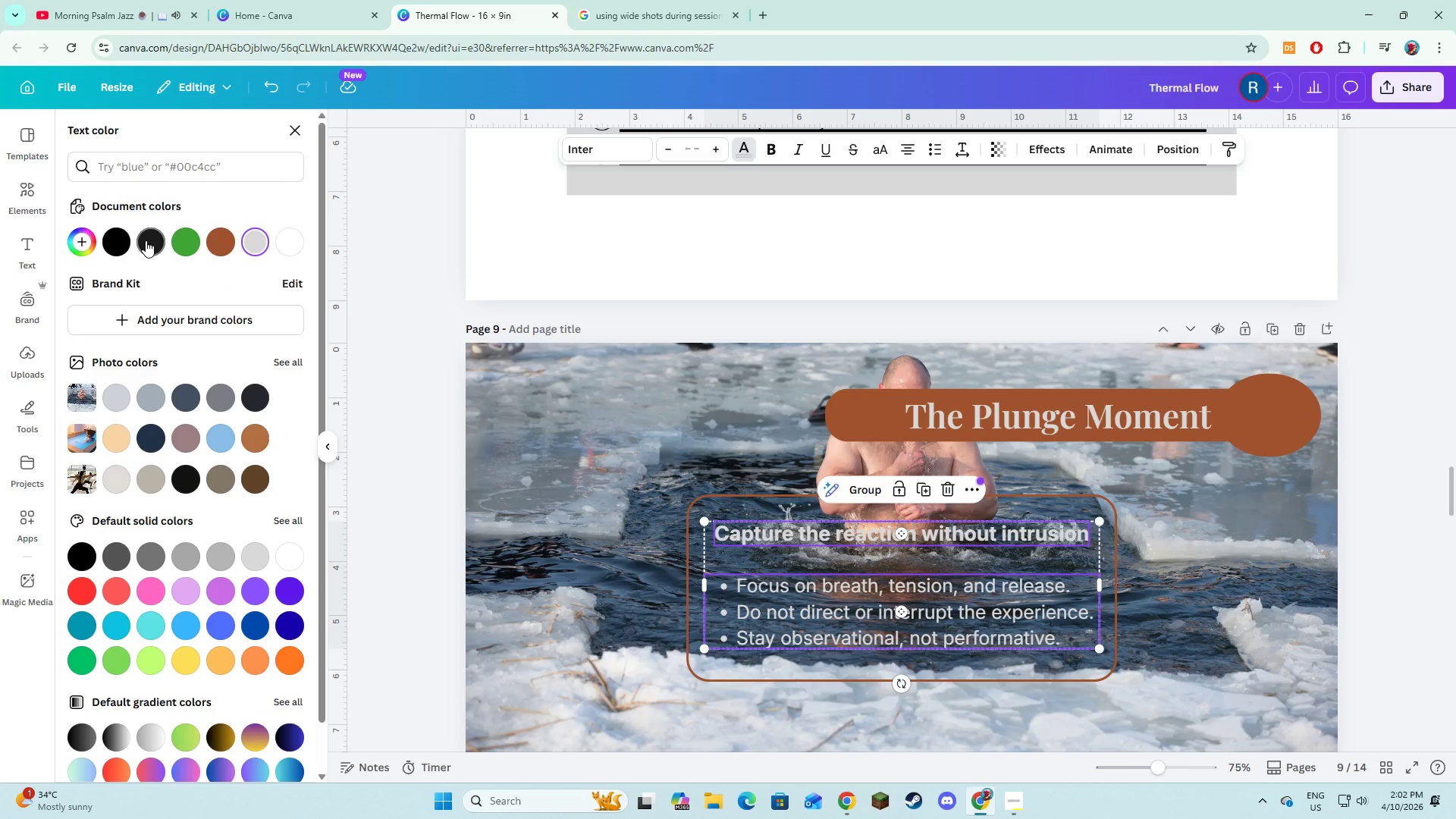 
left_click([146, 240])
 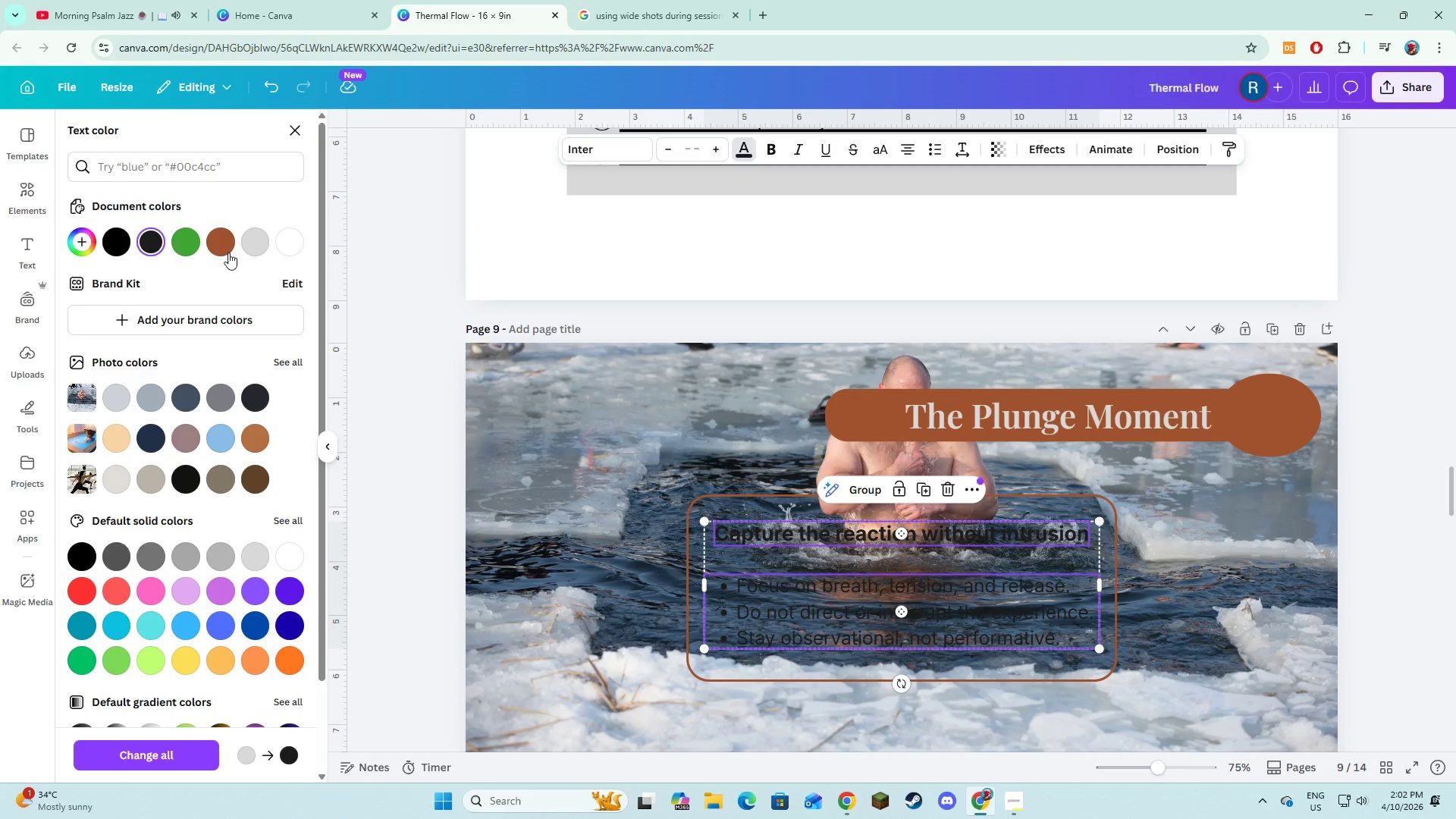 
left_click([246, 247])
 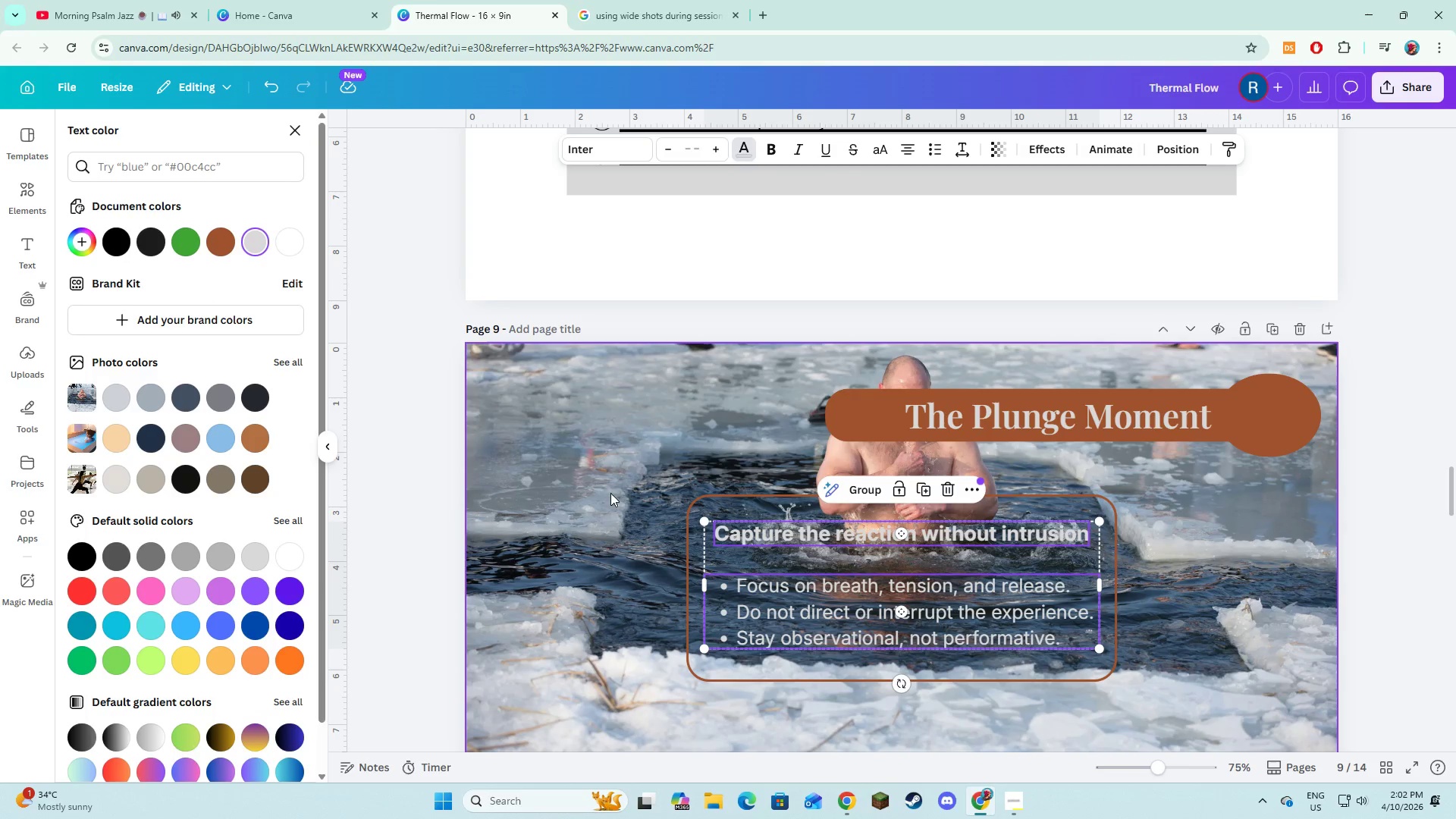 
left_click([608, 502])
 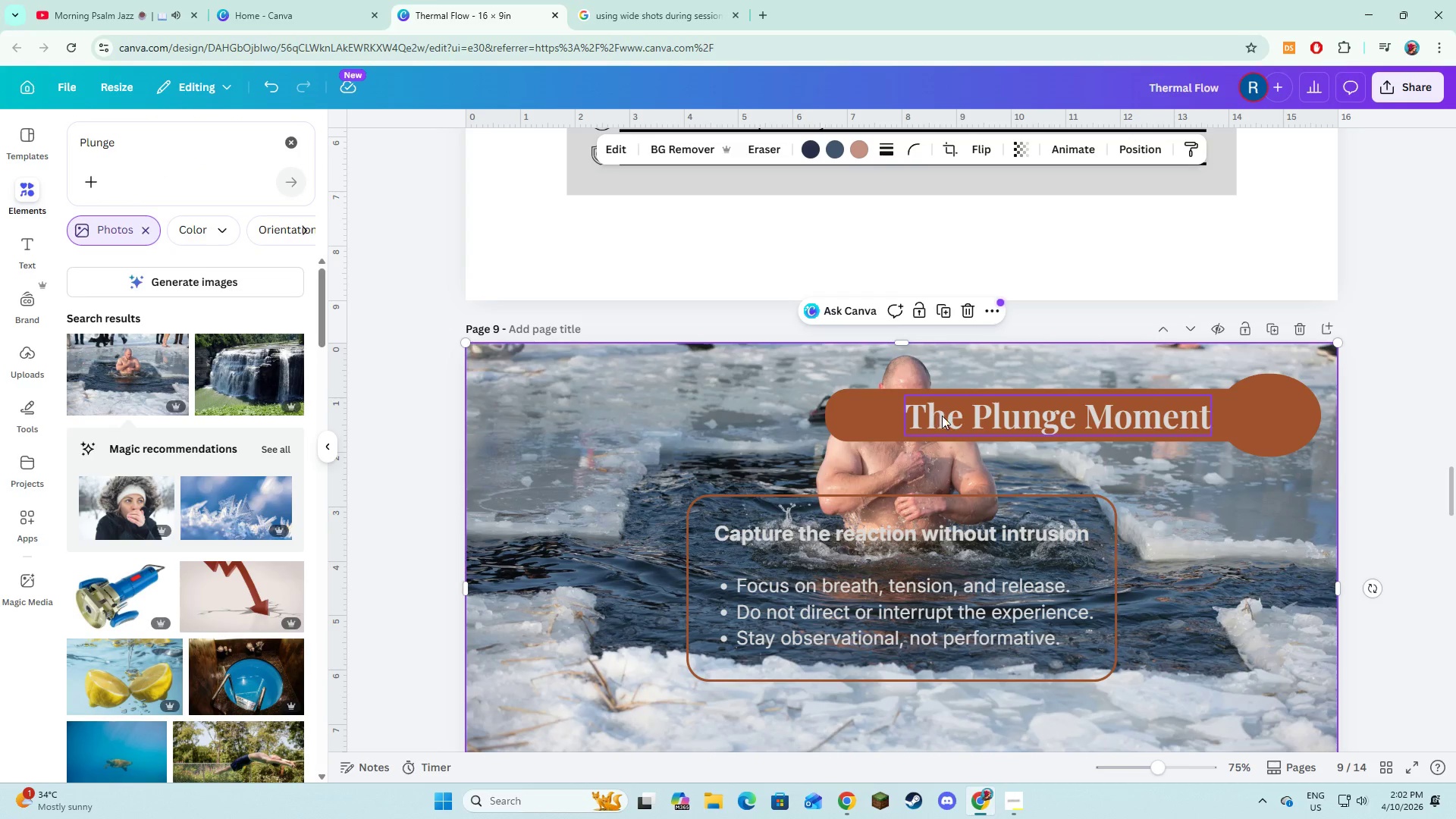 
scroll: coordinate [889, 437], scroll_direction: down, amount: 2.0
 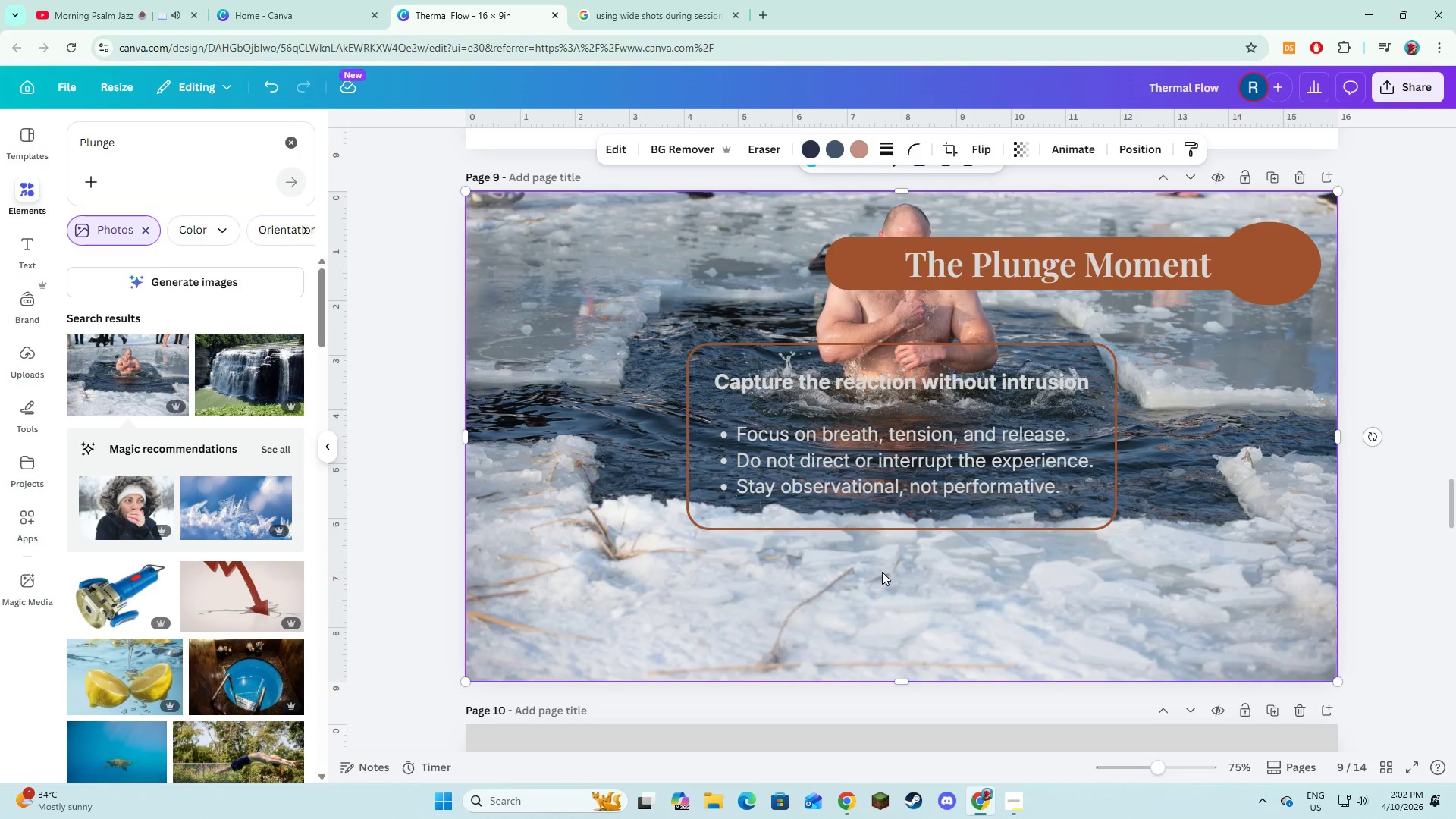 
left_click([882, 572])
 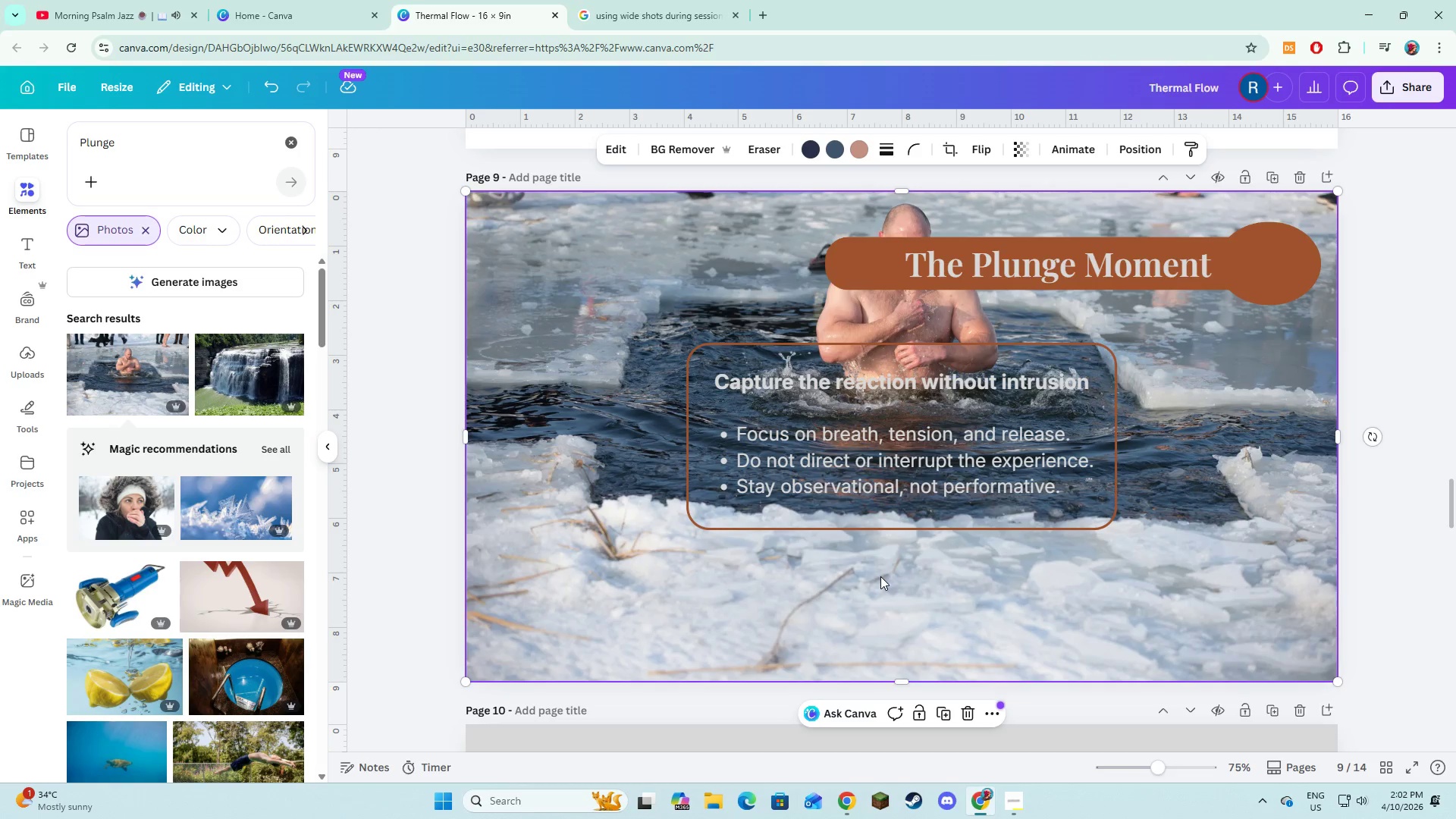 
left_click_drag(start_coordinate=[880, 577], to_coordinate=[874, 626])
 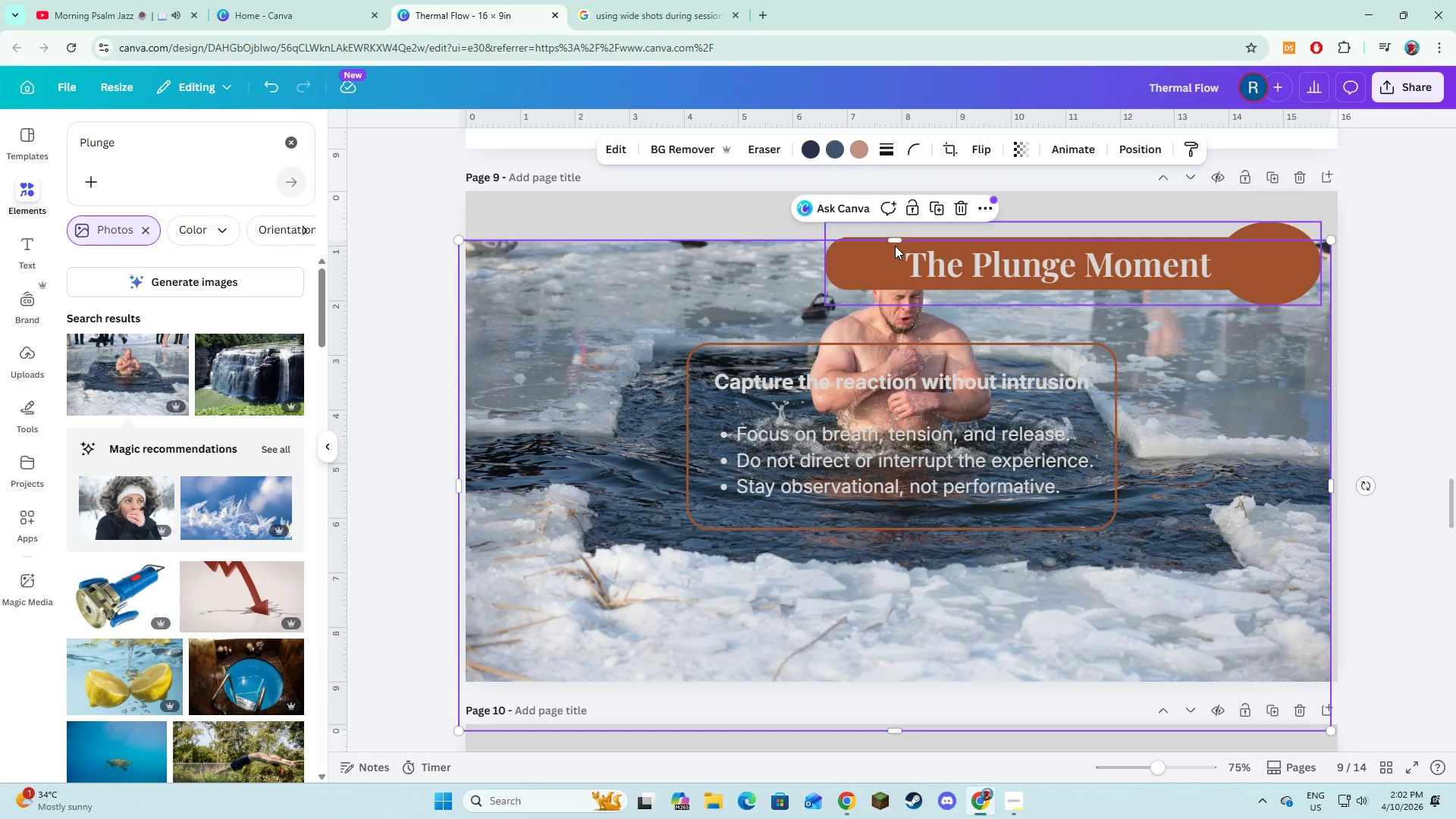 
left_click_drag(start_coordinate=[895, 243], to_coordinate=[899, 196])
 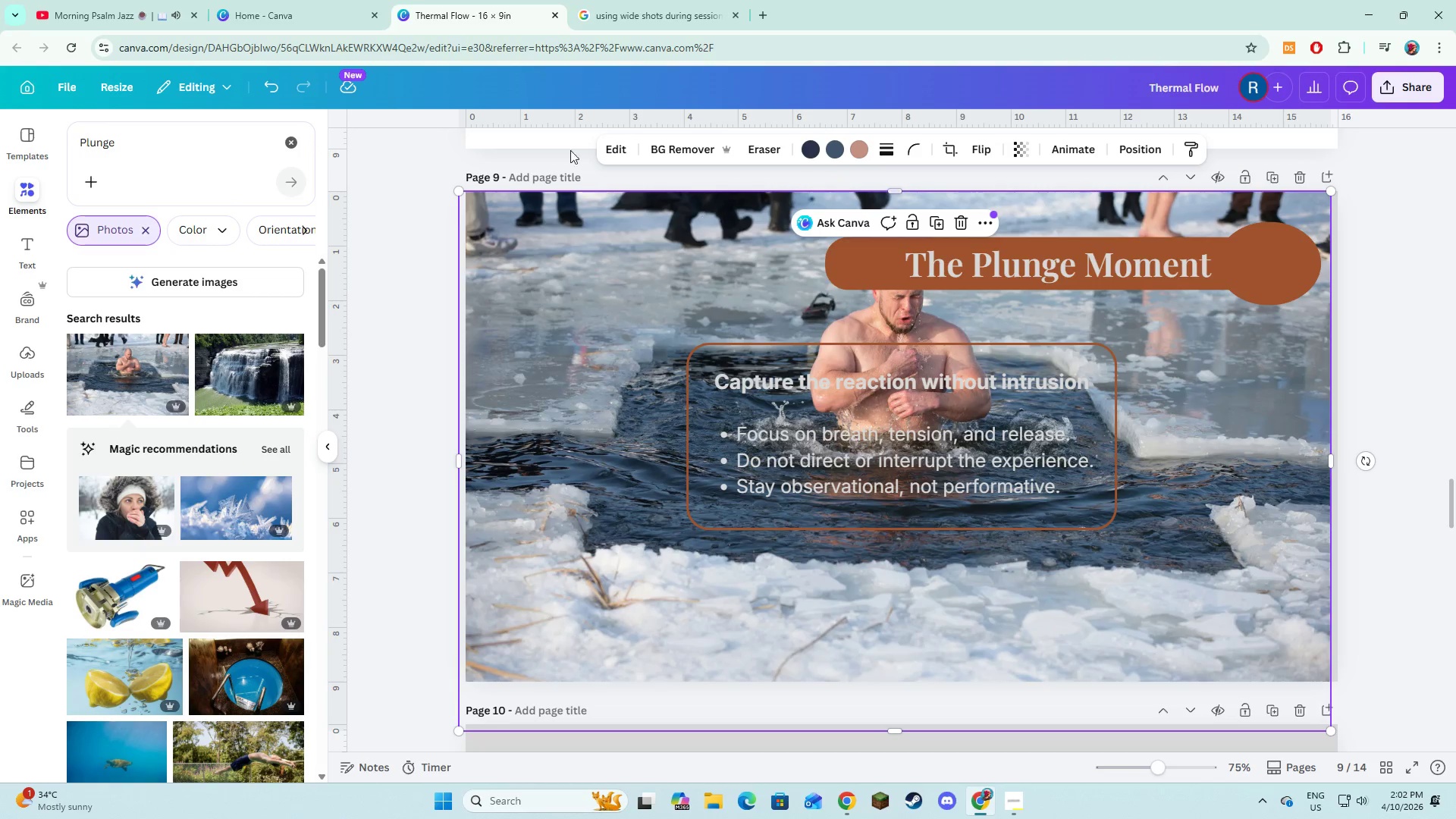 
left_click([601, 150])
 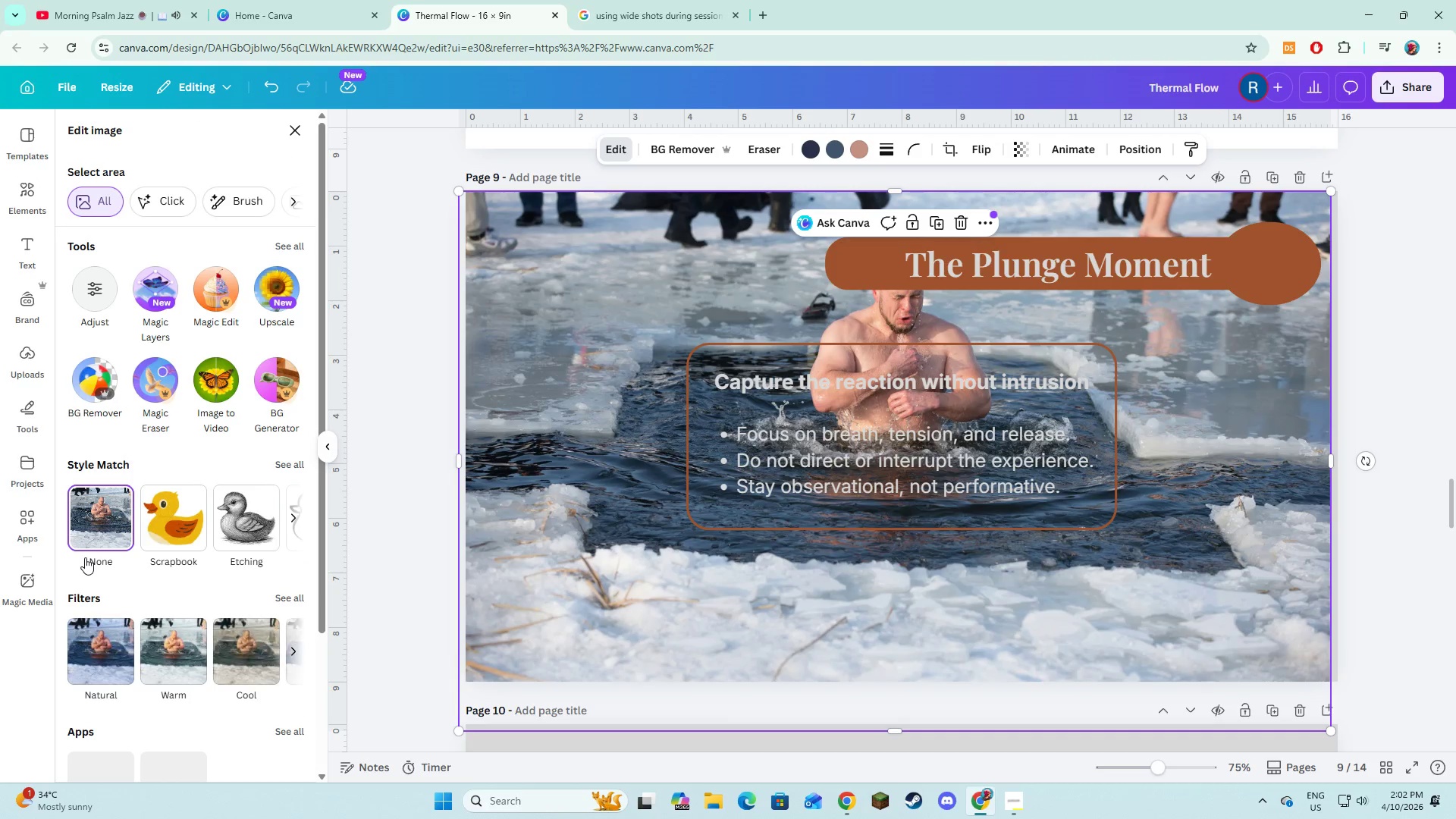 
left_click([93, 570])
 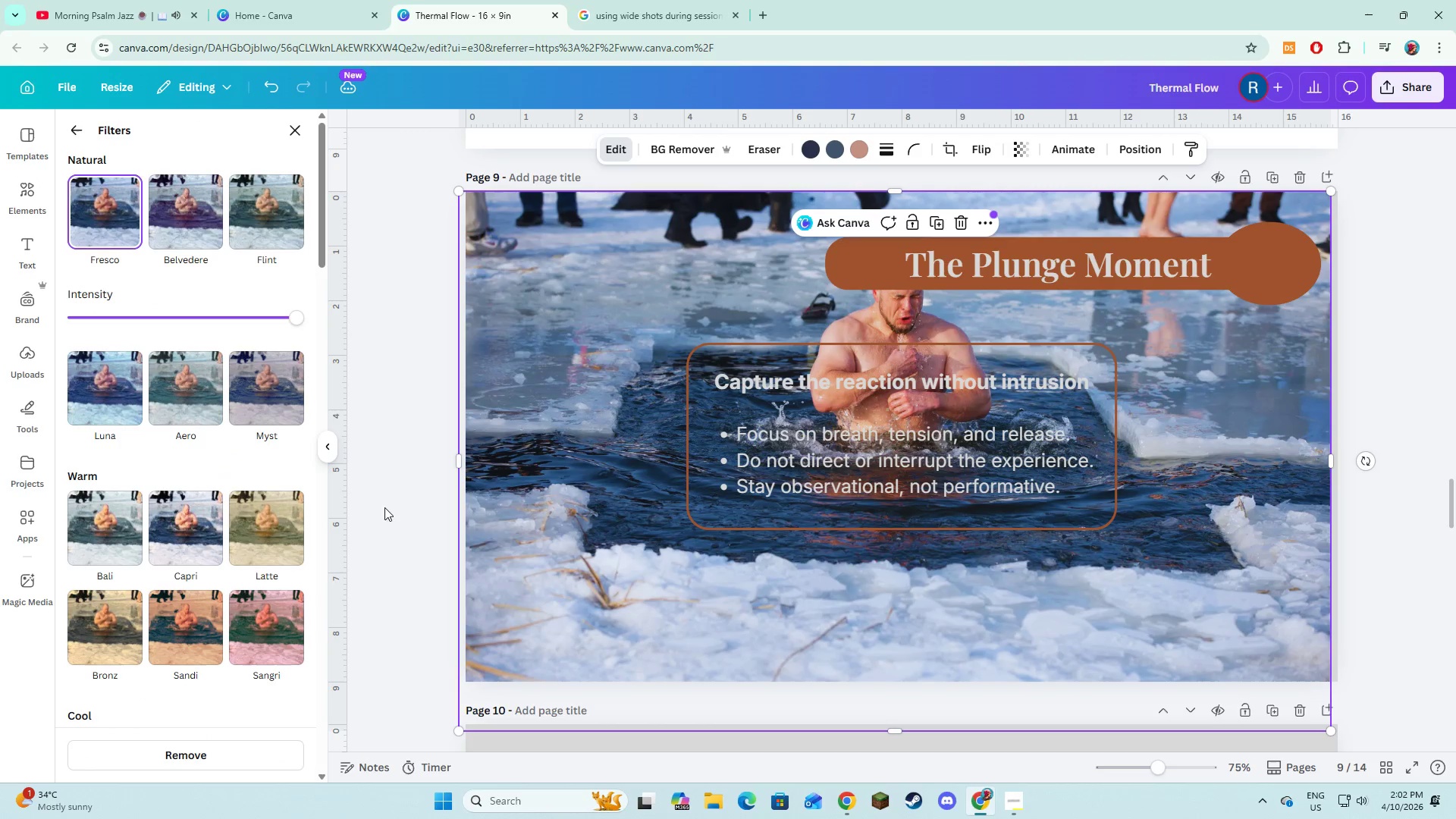 
scroll: coordinate [221, 573], scroll_direction: down, amount: 5.0
 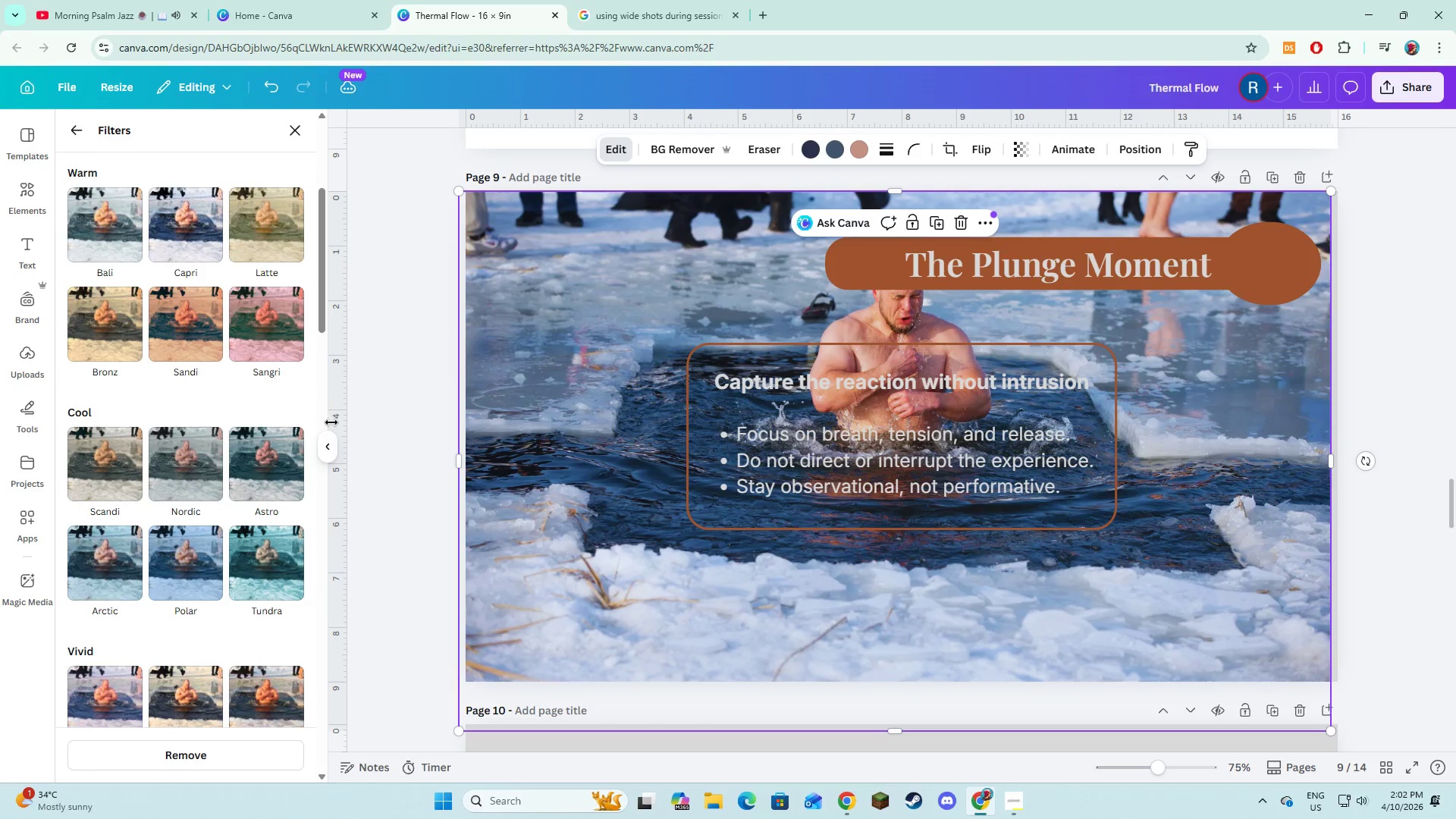 
left_click([331, 442])
 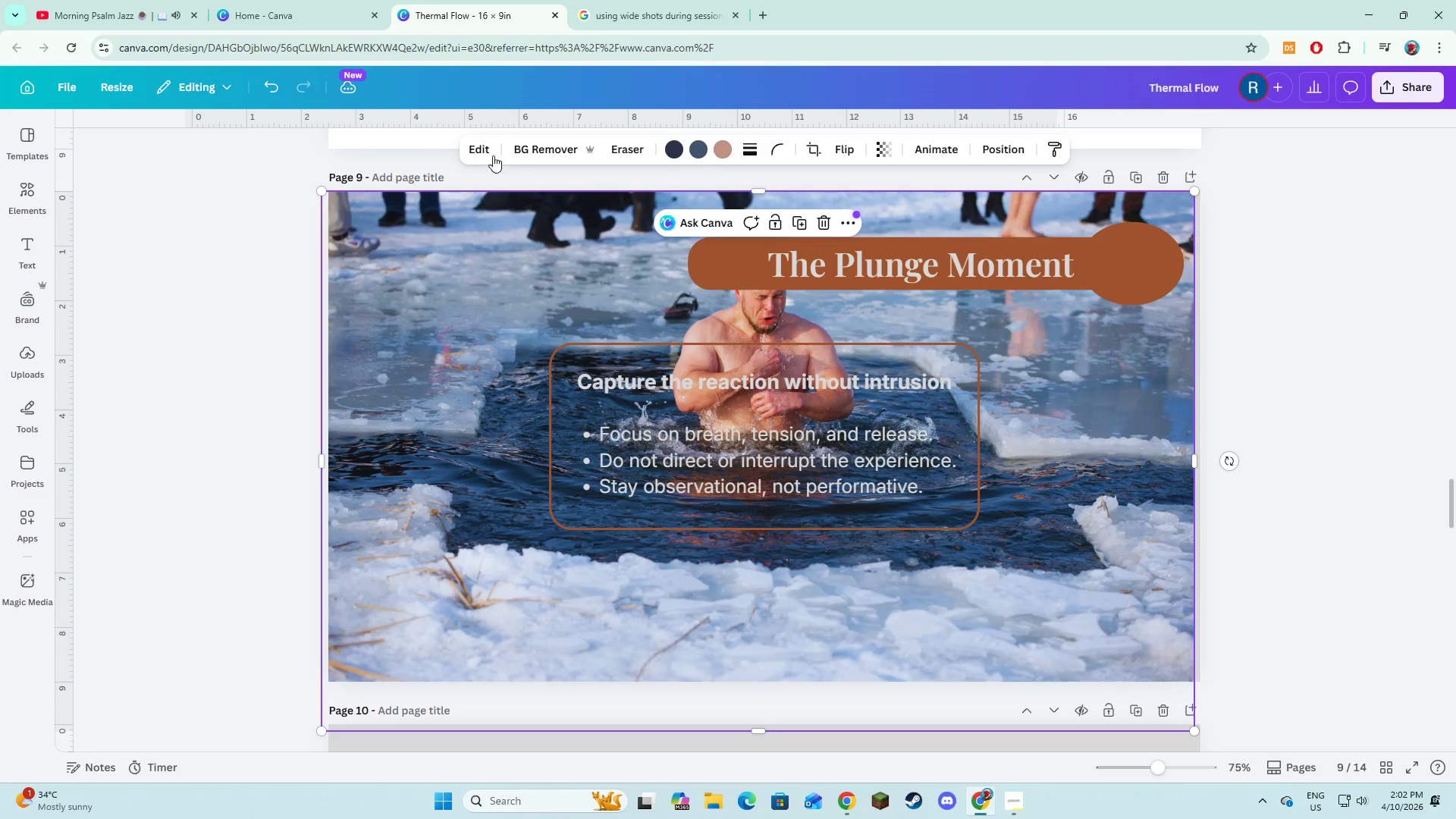 
left_click([485, 136])
 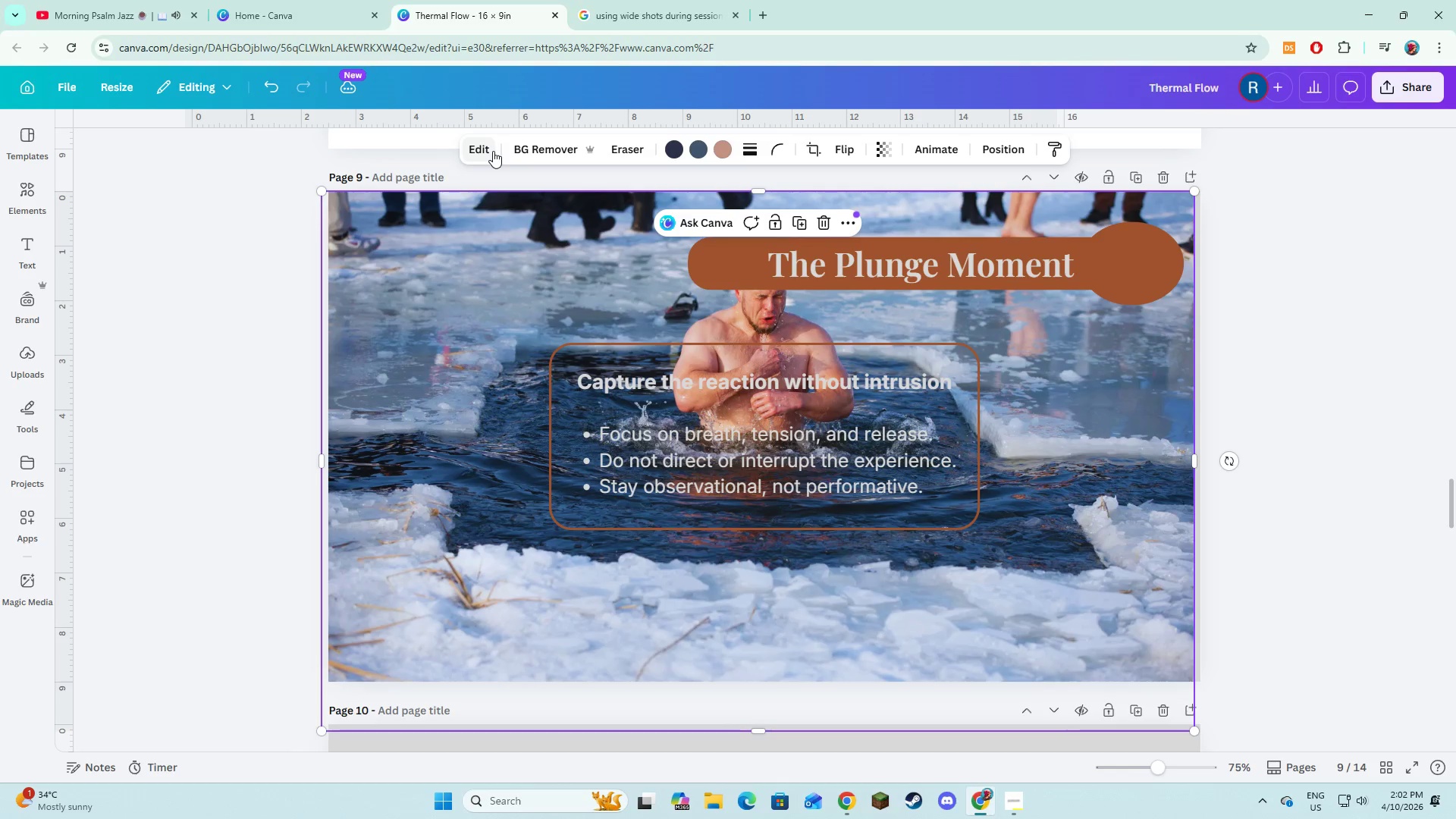 
left_click([493, 151])
 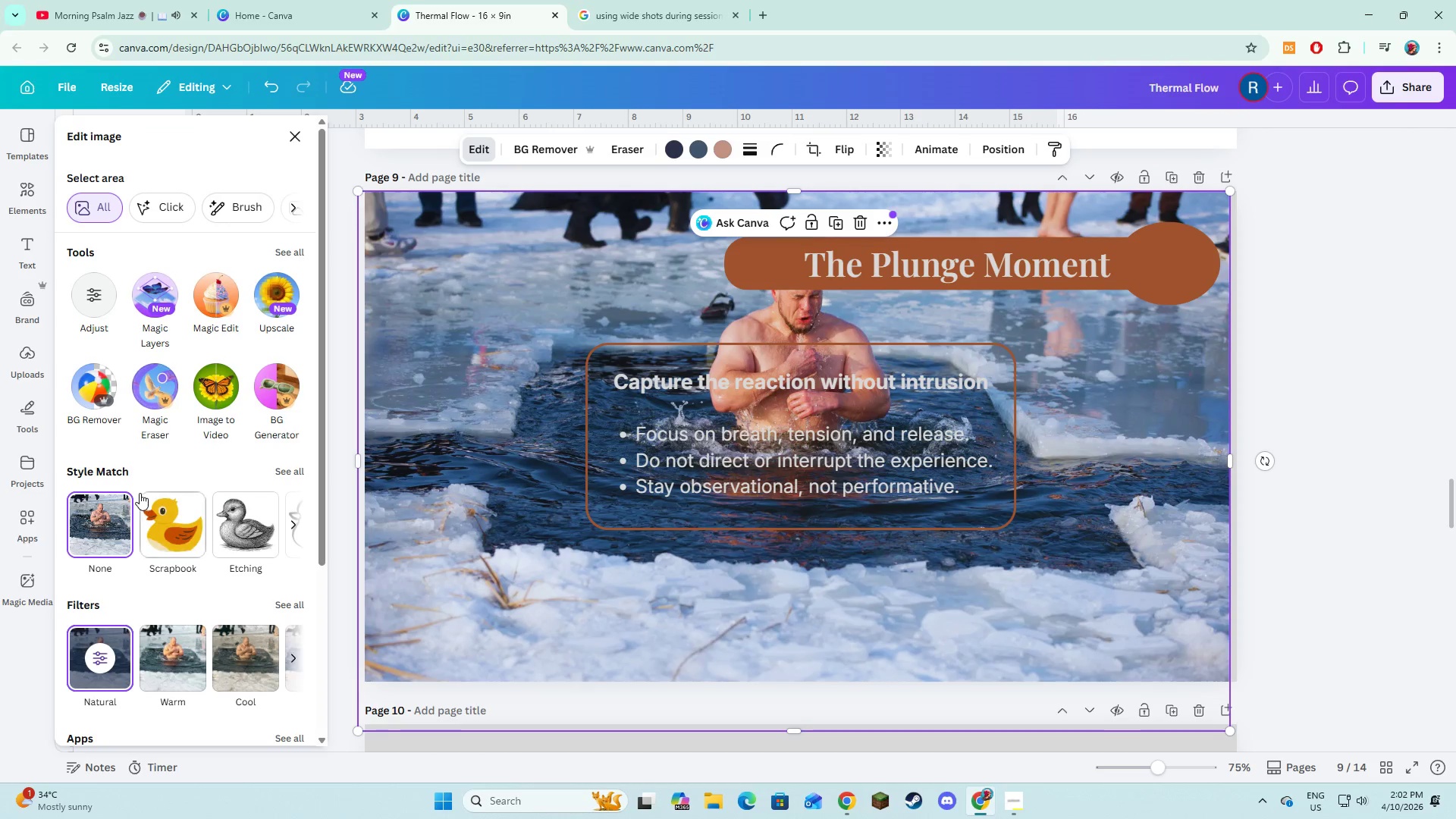 
scroll: coordinate [140, 493], scroll_direction: down, amount: 5.0
 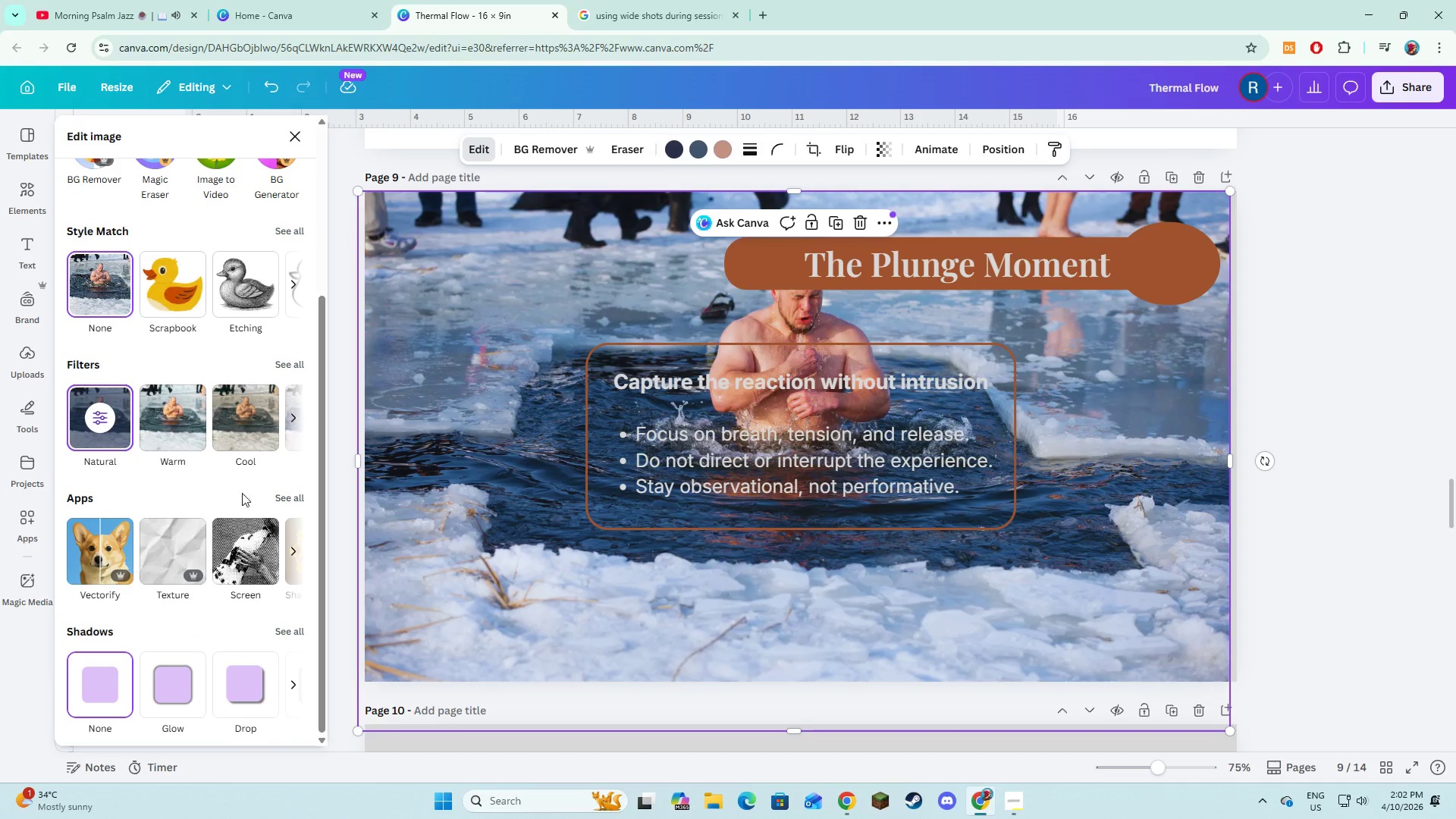 
scroll: coordinate [312, 473], scroll_direction: up, amount: 3.0
 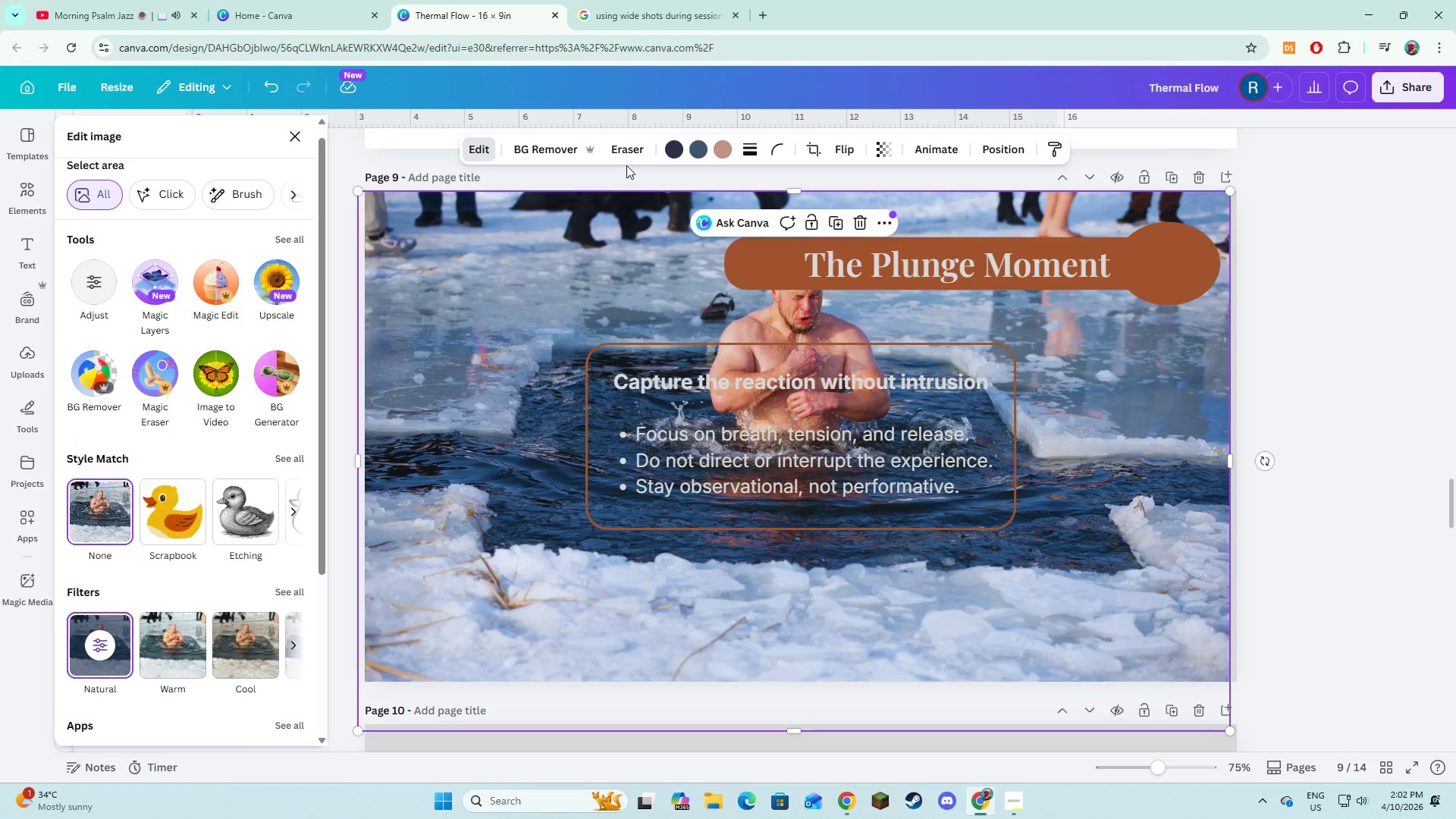 
left_click([626, 152])
 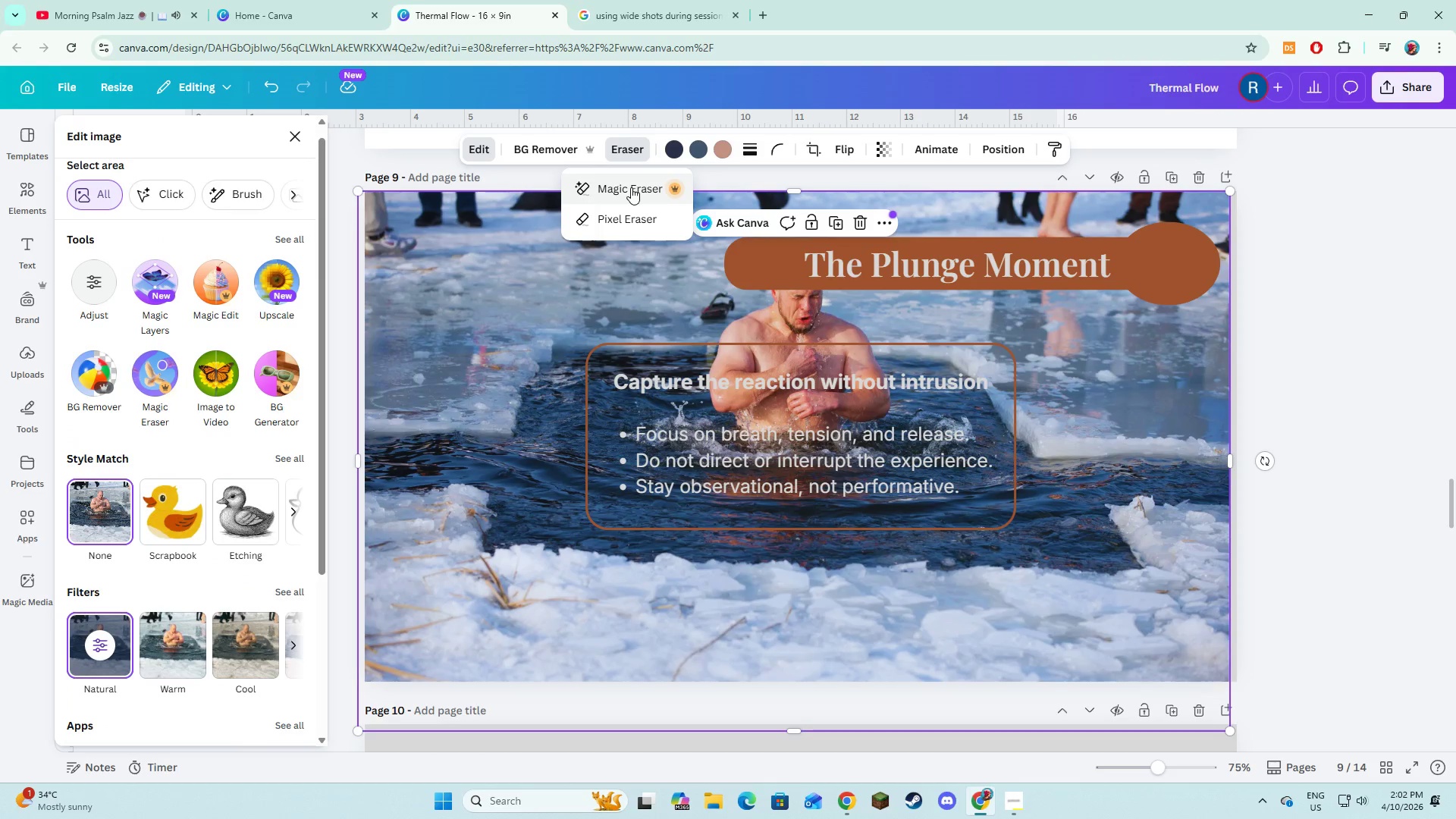 
left_click([631, 187])
 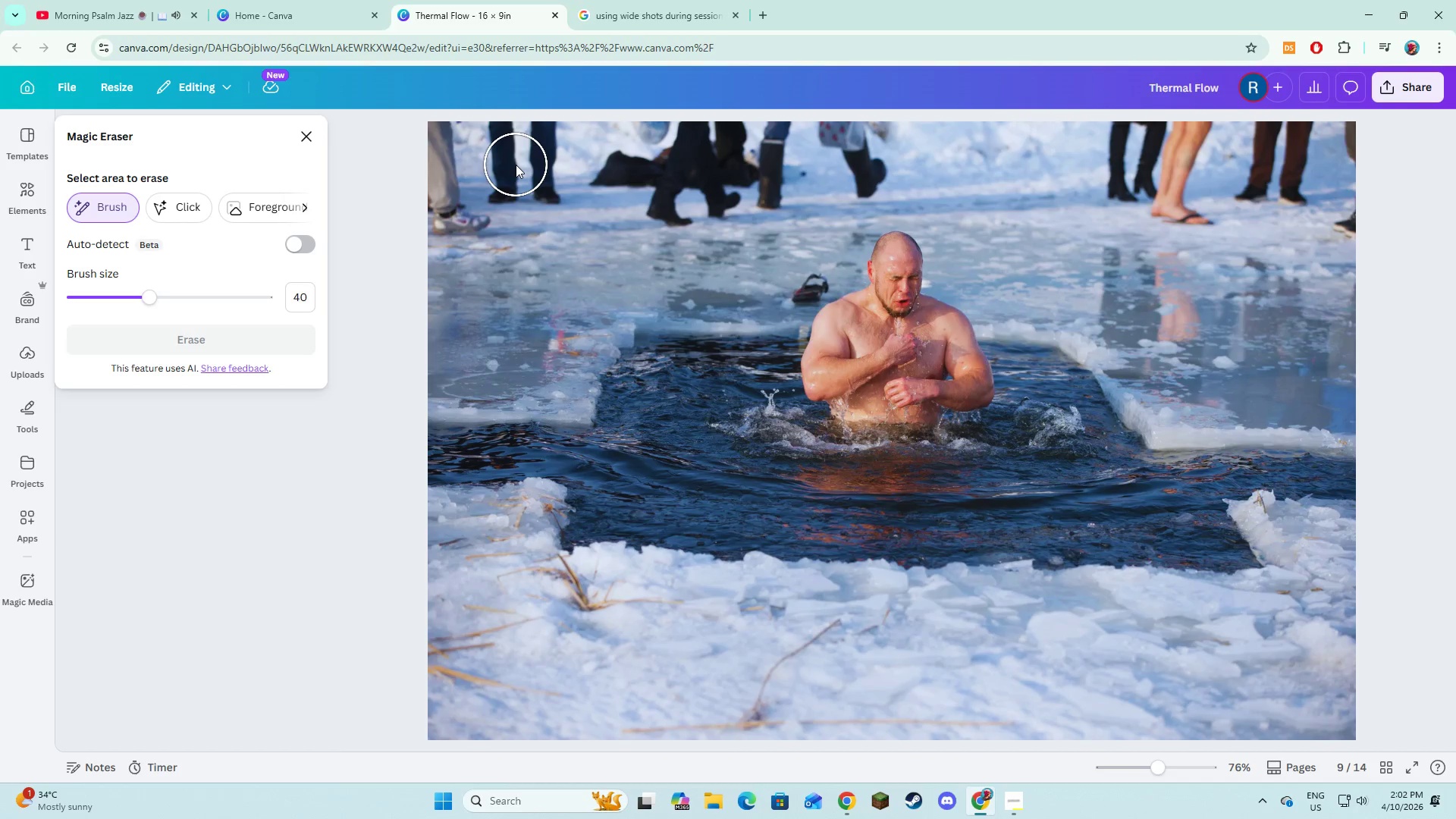 
left_click([517, 174])
 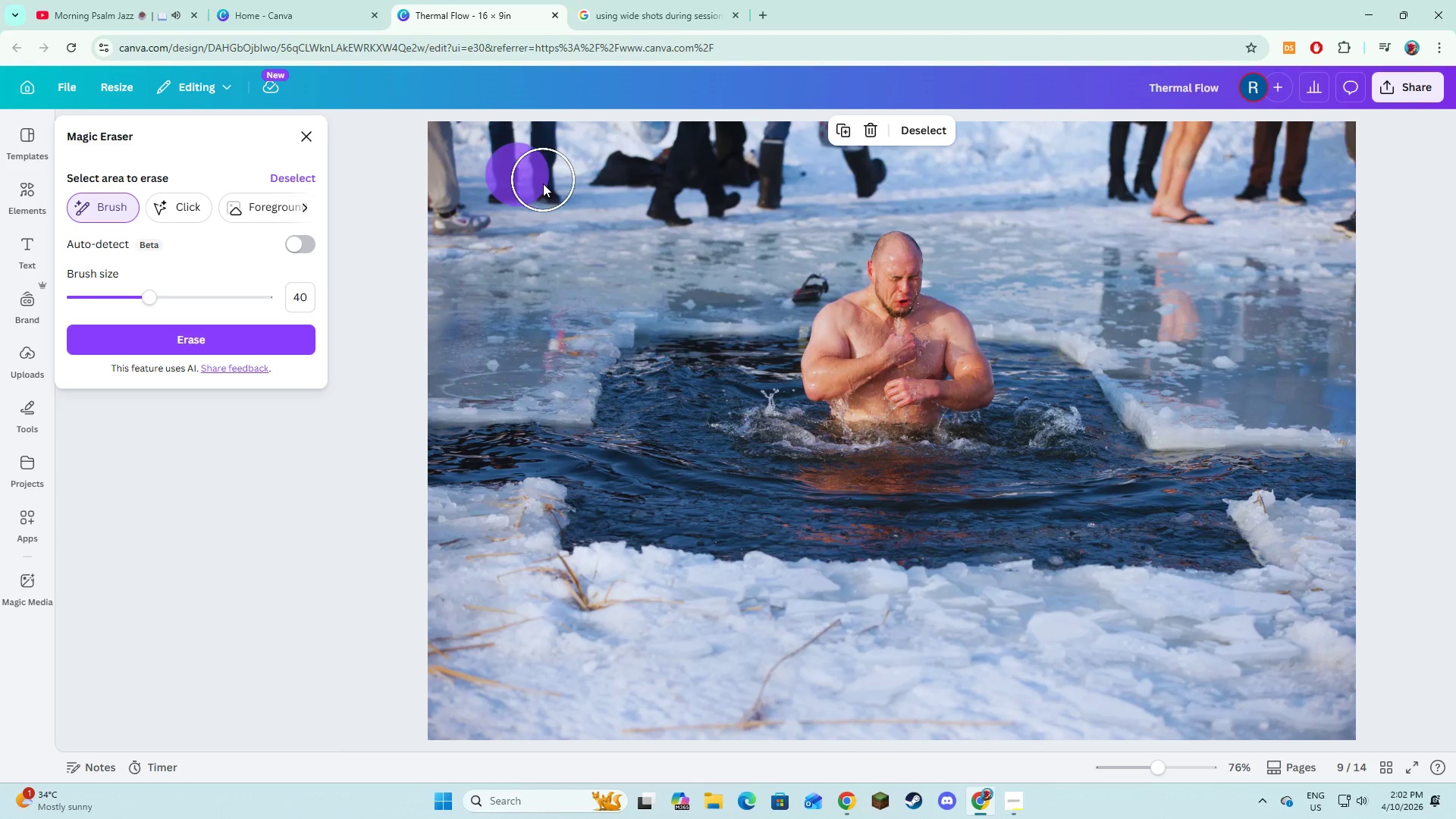 
left_click([543, 184])
 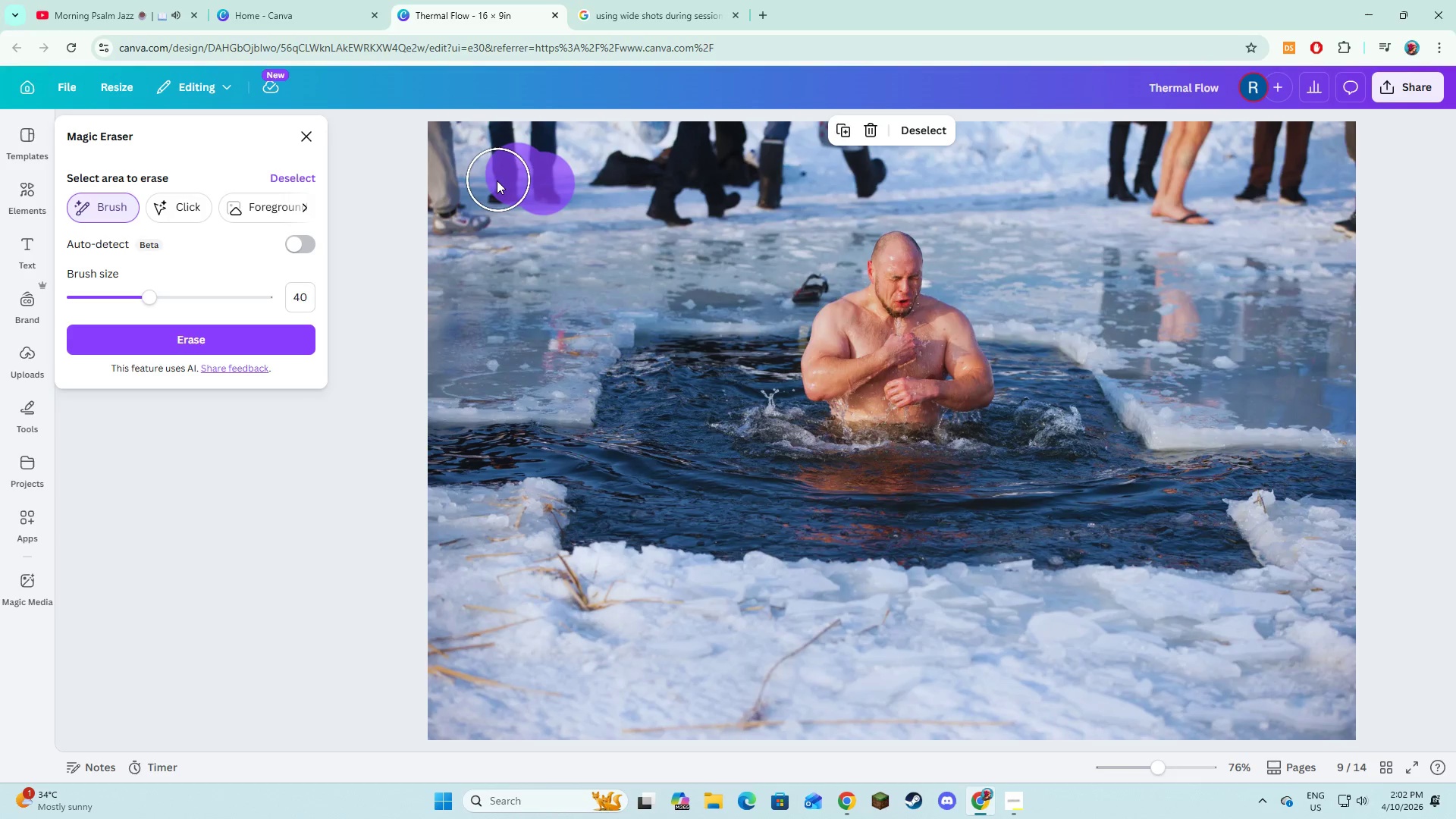 
left_click([497, 180])
 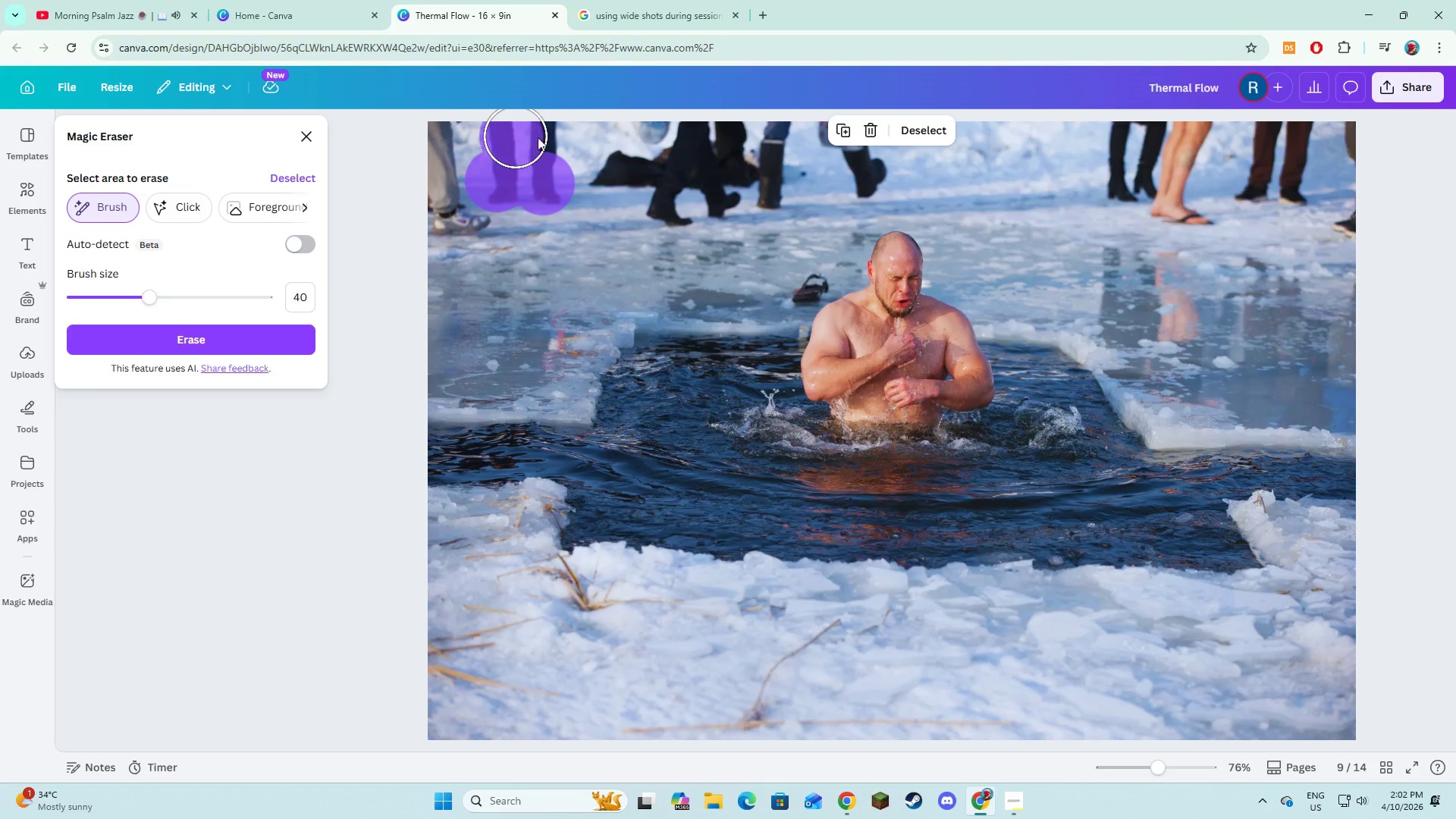 
double_click([548, 139])
 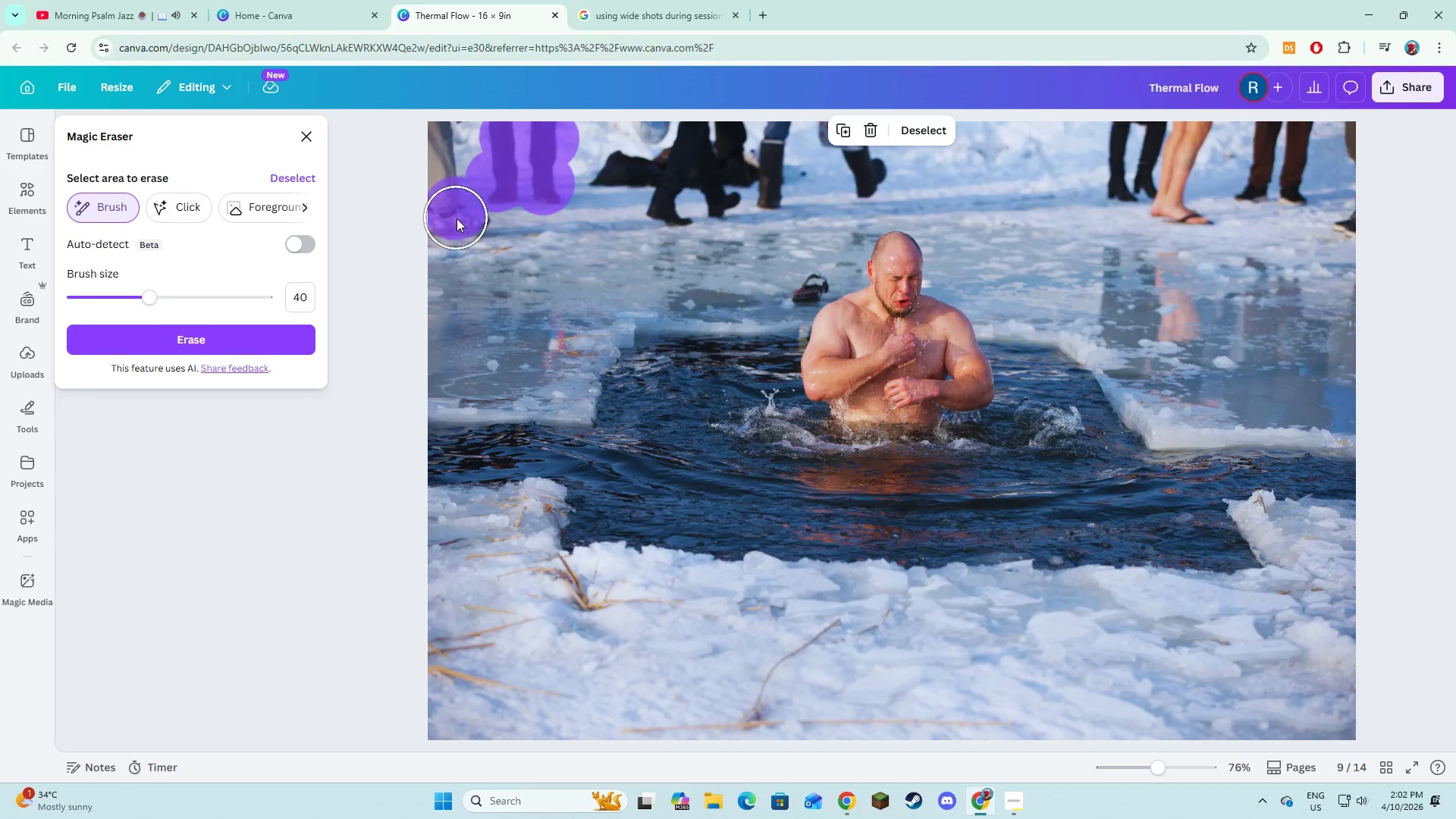 
double_click([478, 220])
 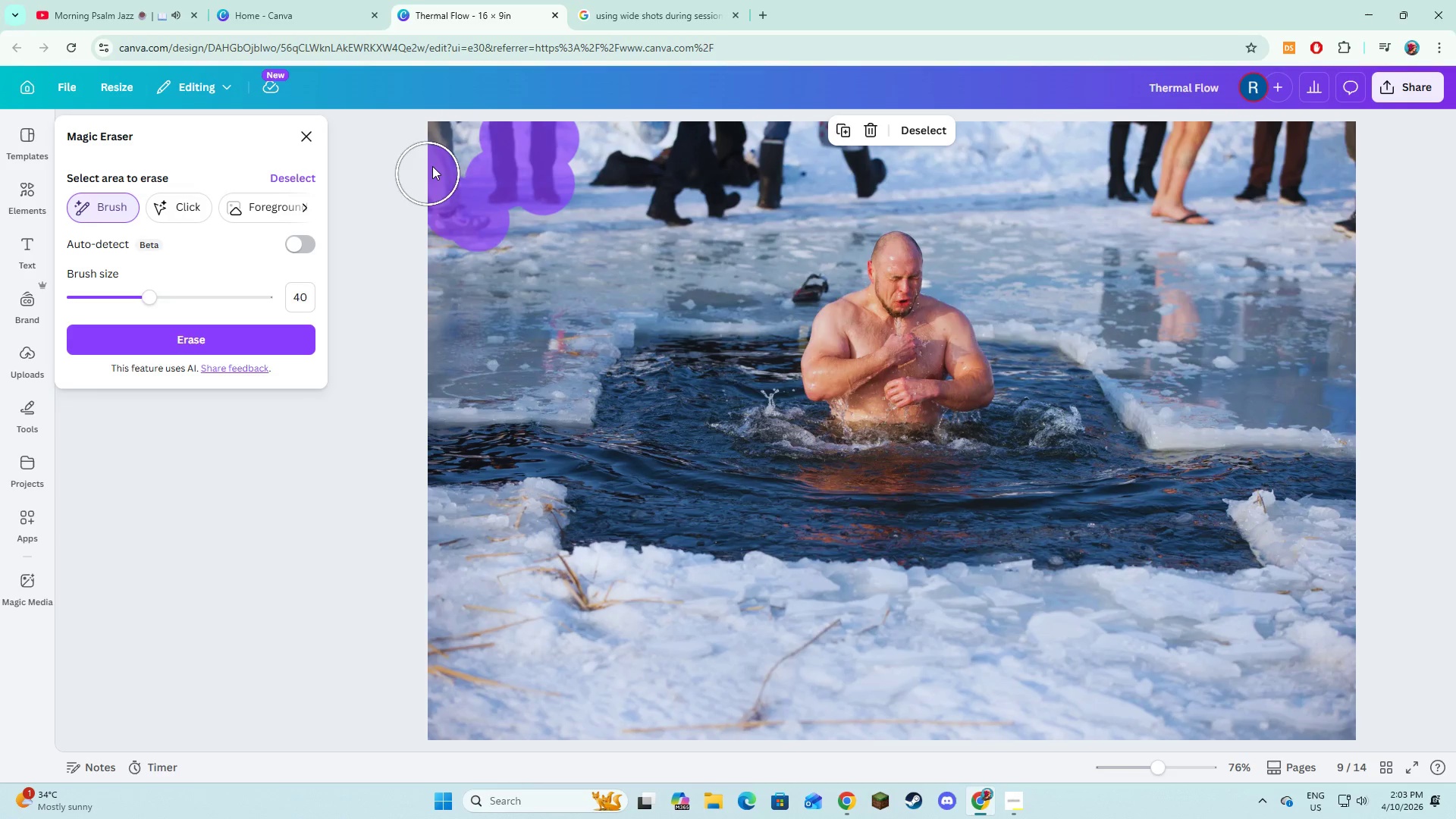 
double_click([441, 144])
 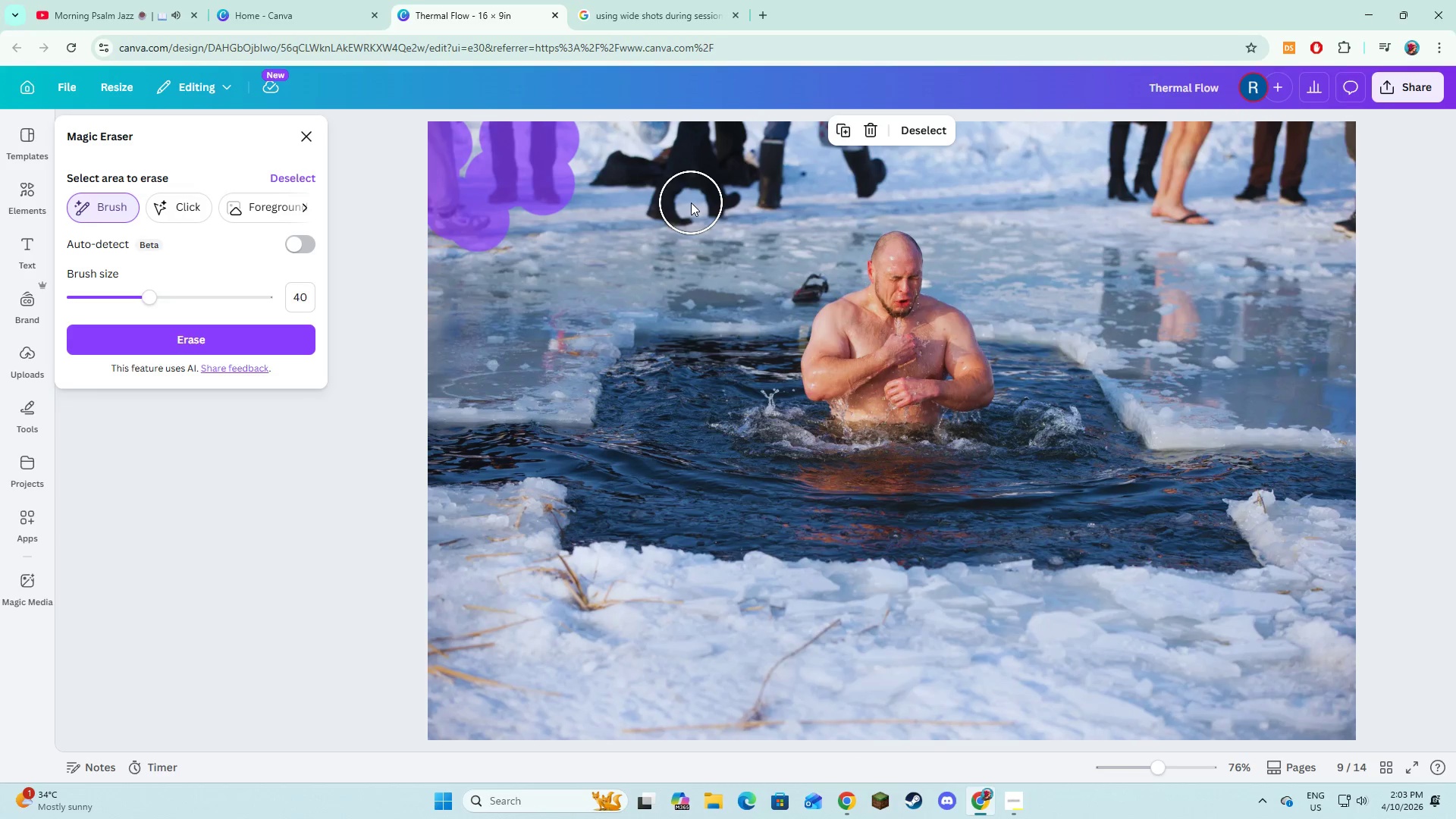 
double_click([713, 199])
 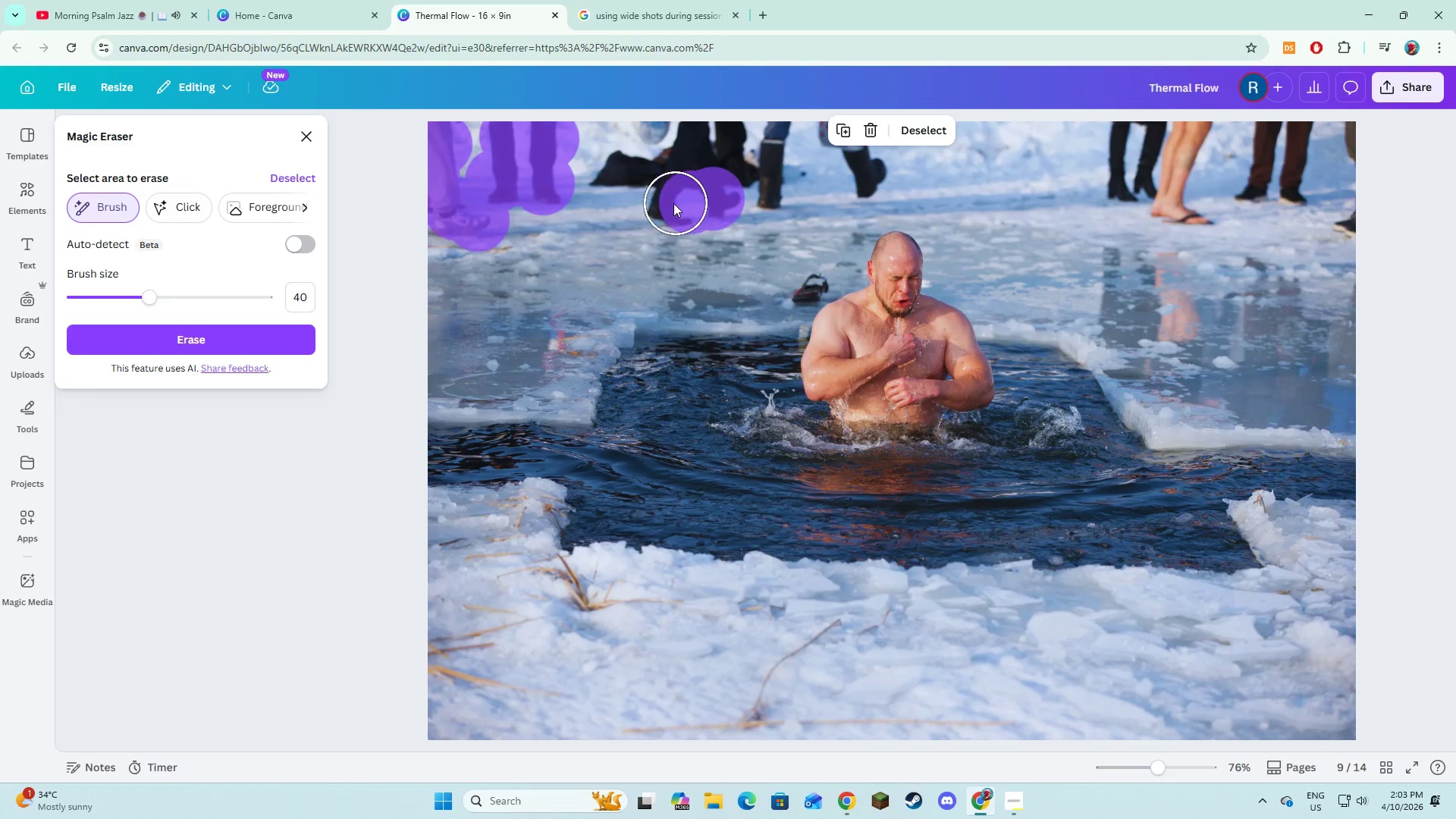 
left_click([671, 202])
 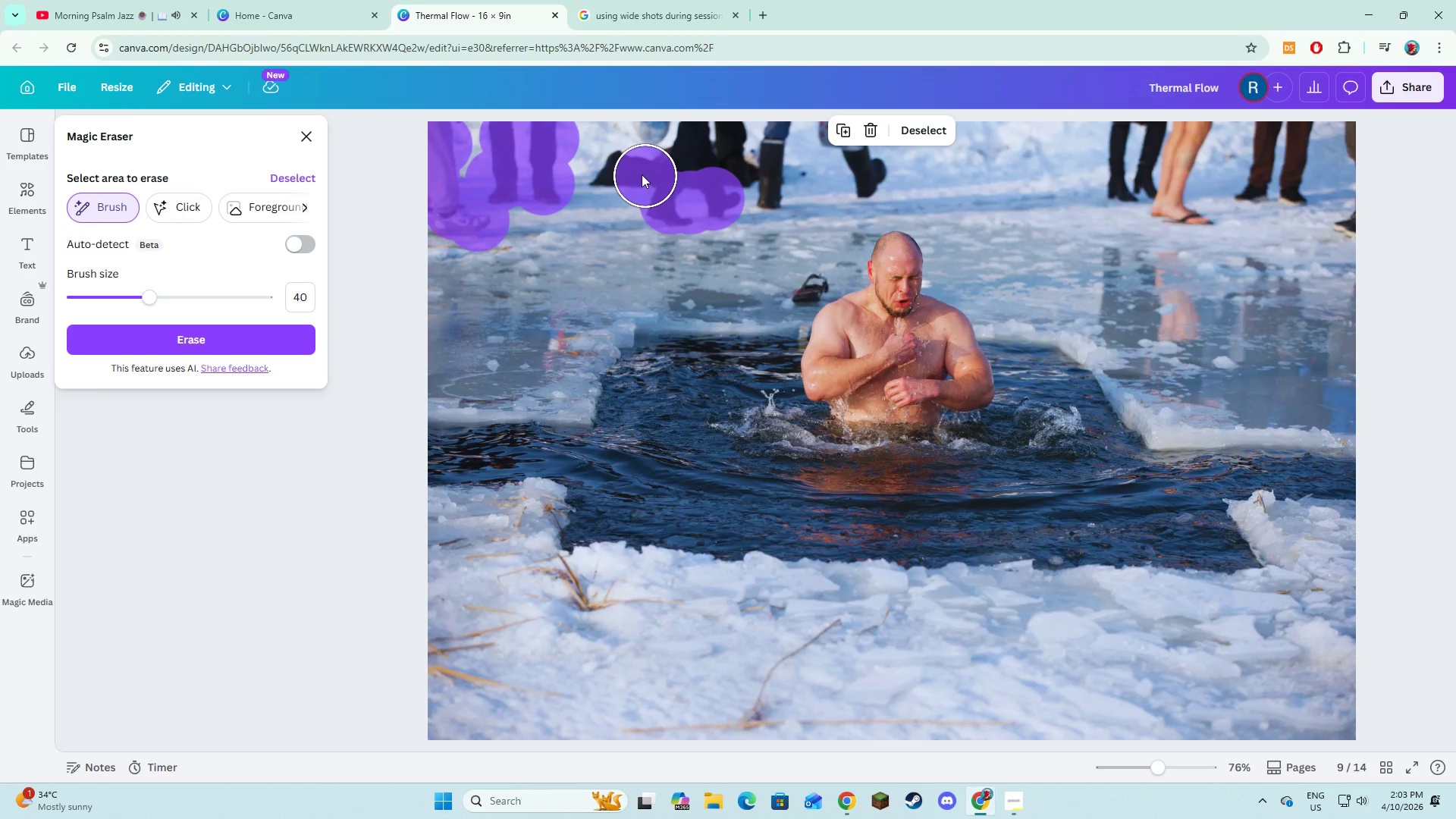 
double_click([622, 171])
 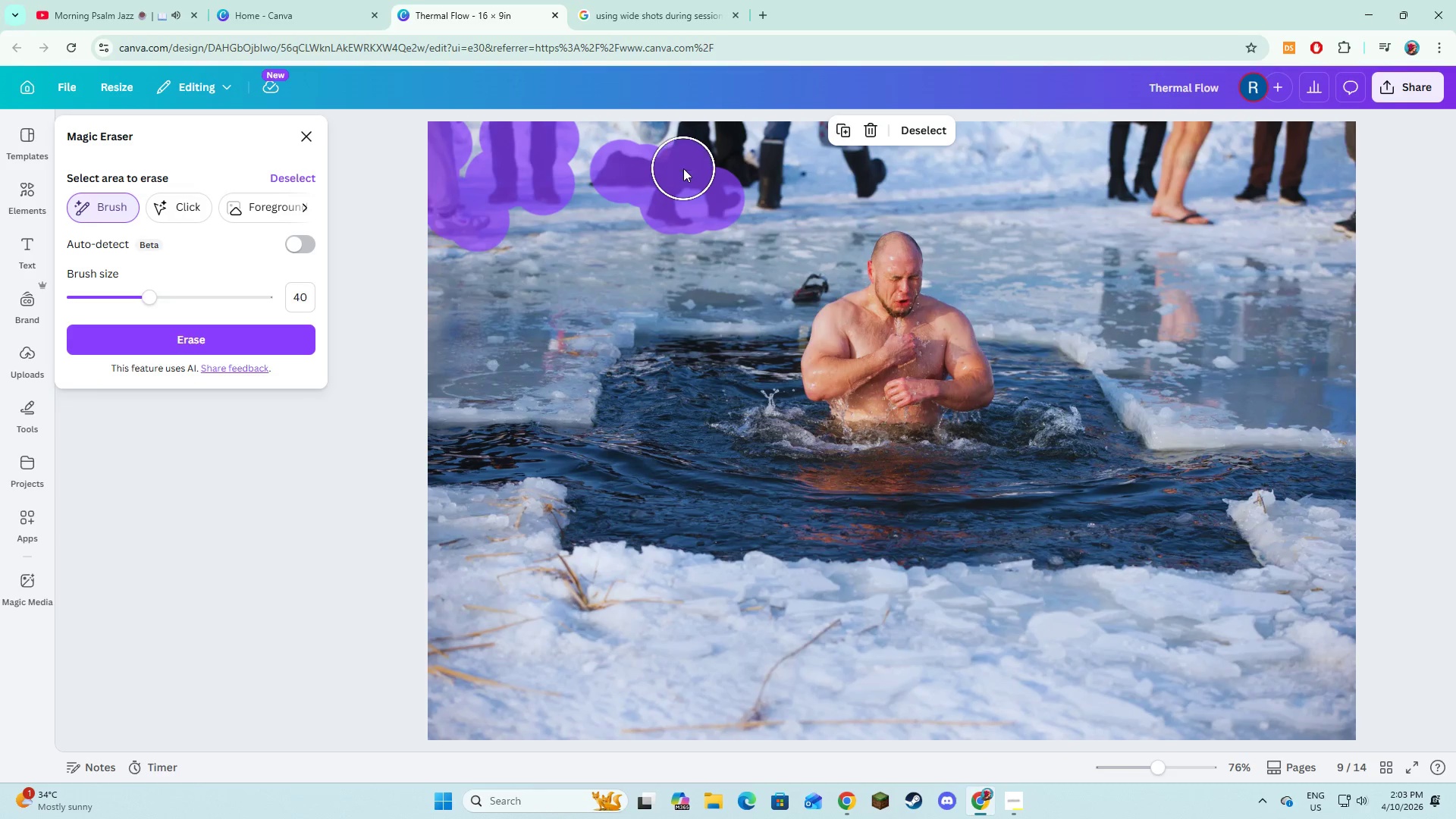 
double_click([685, 146])
 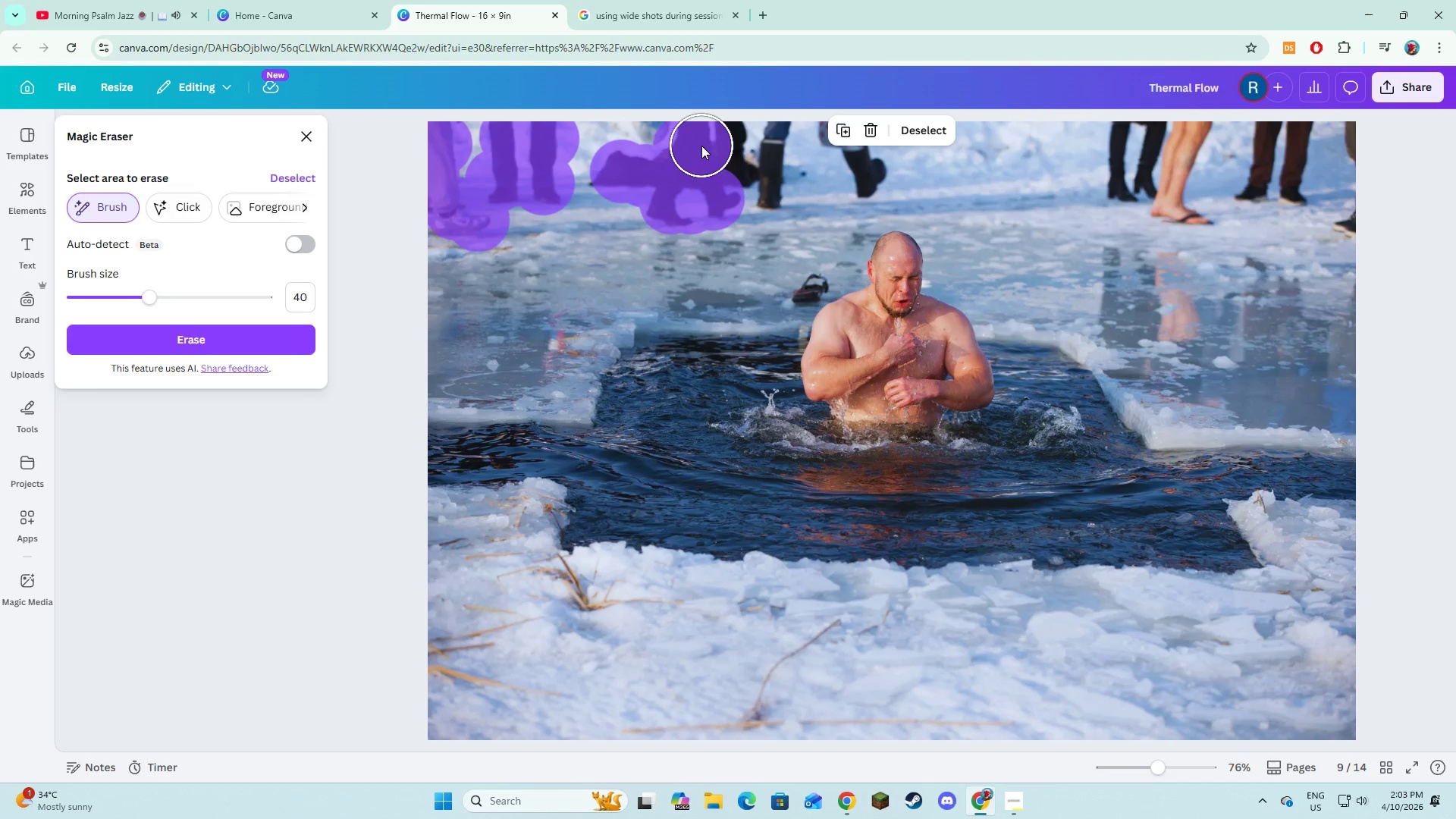 
double_click([722, 144])
 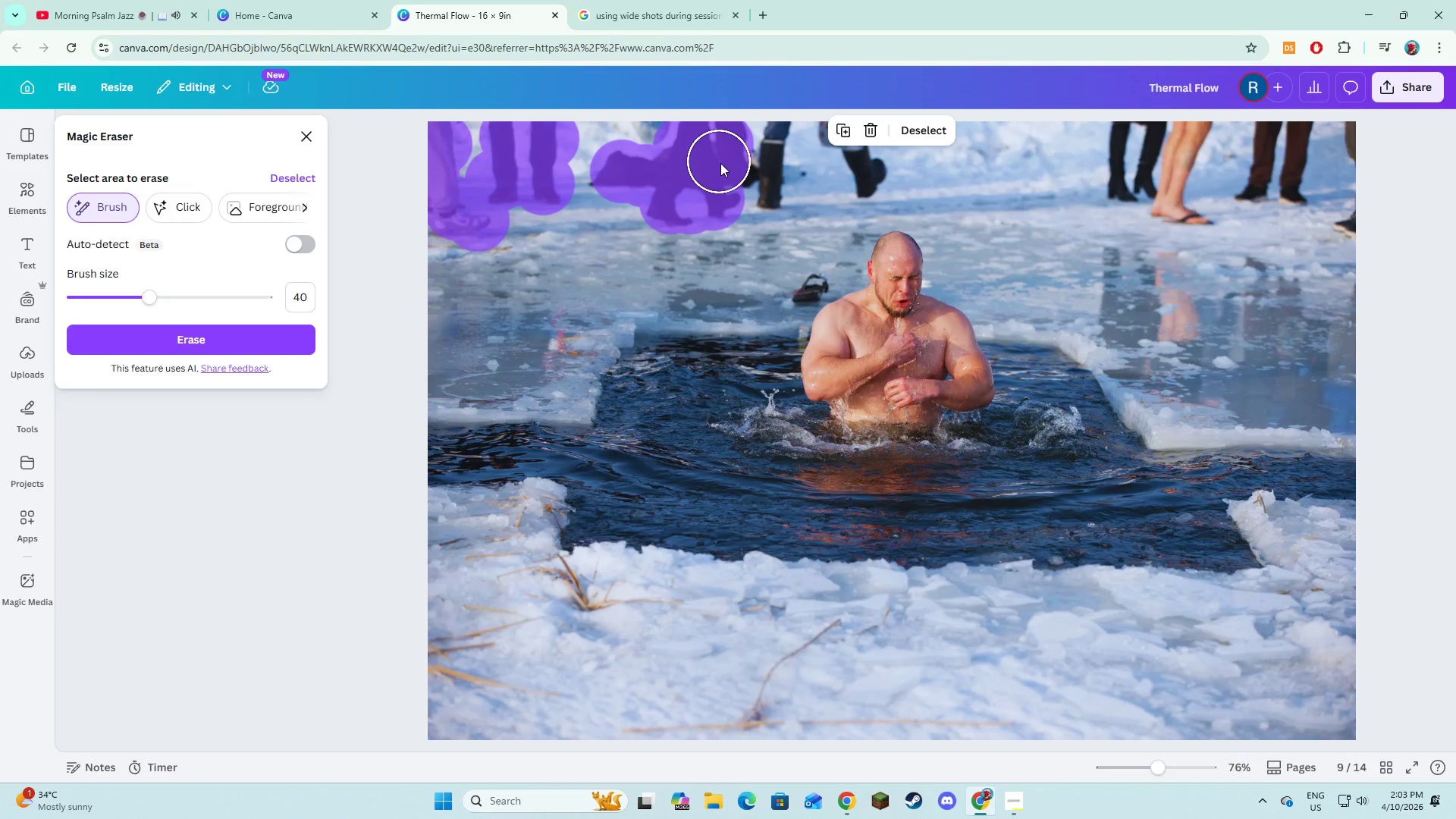 
left_click_drag(start_coordinate=[721, 163], to_coordinate=[723, 168])
 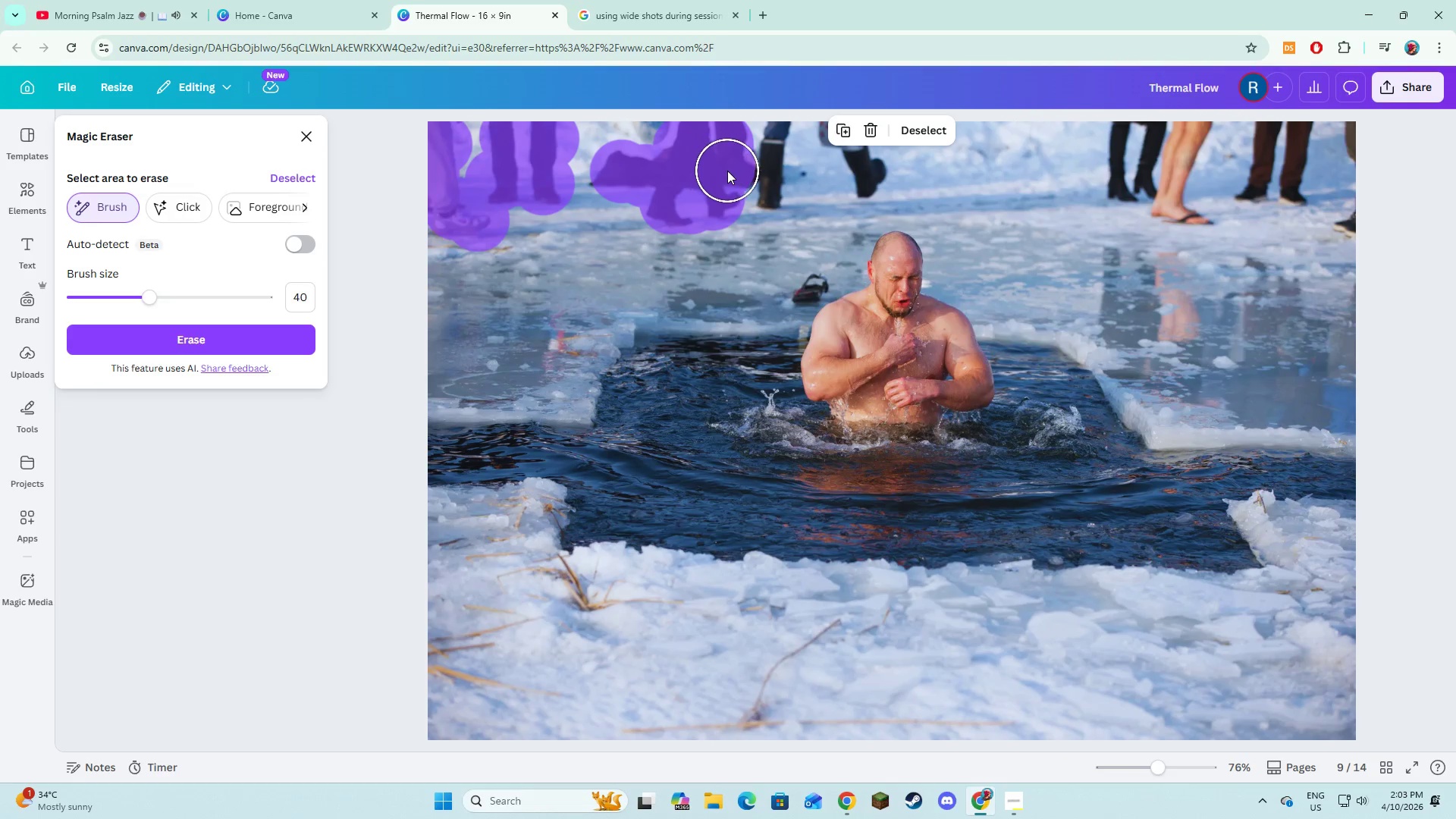 
left_click_drag(start_coordinate=[727, 171], to_coordinate=[732, 176])
 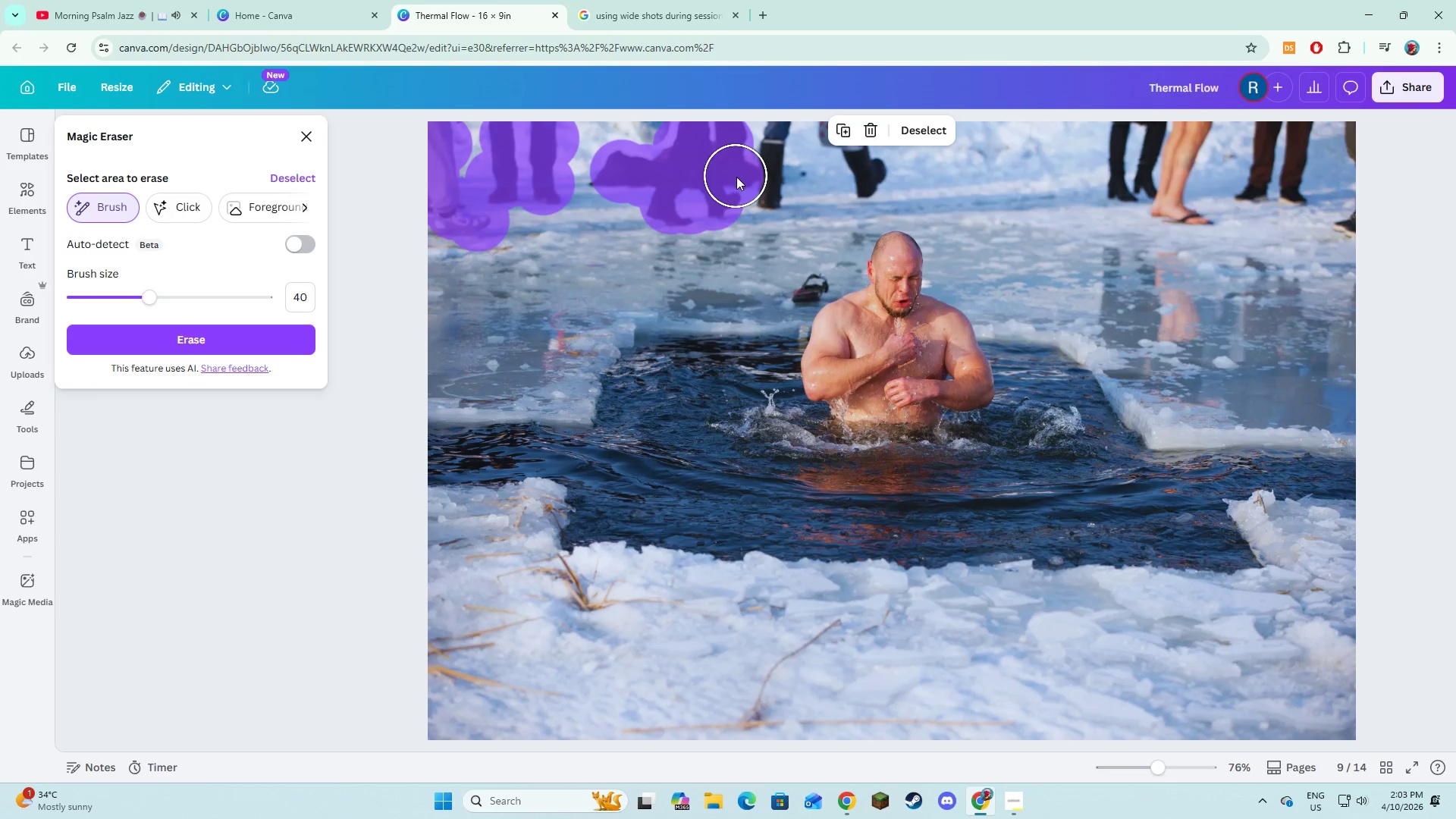 
triple_click([747, 182])
 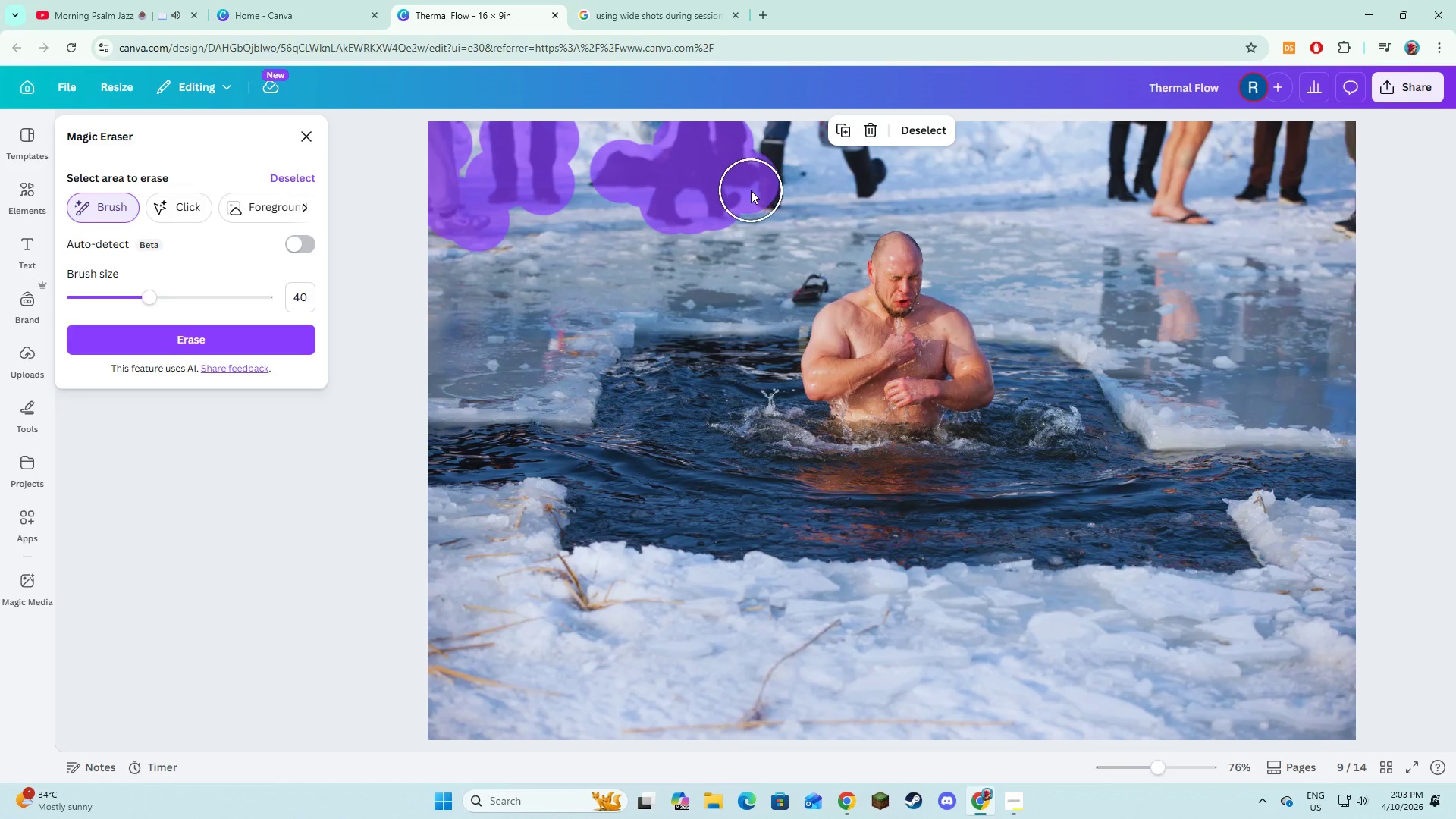 
triple_click([751, 190])
 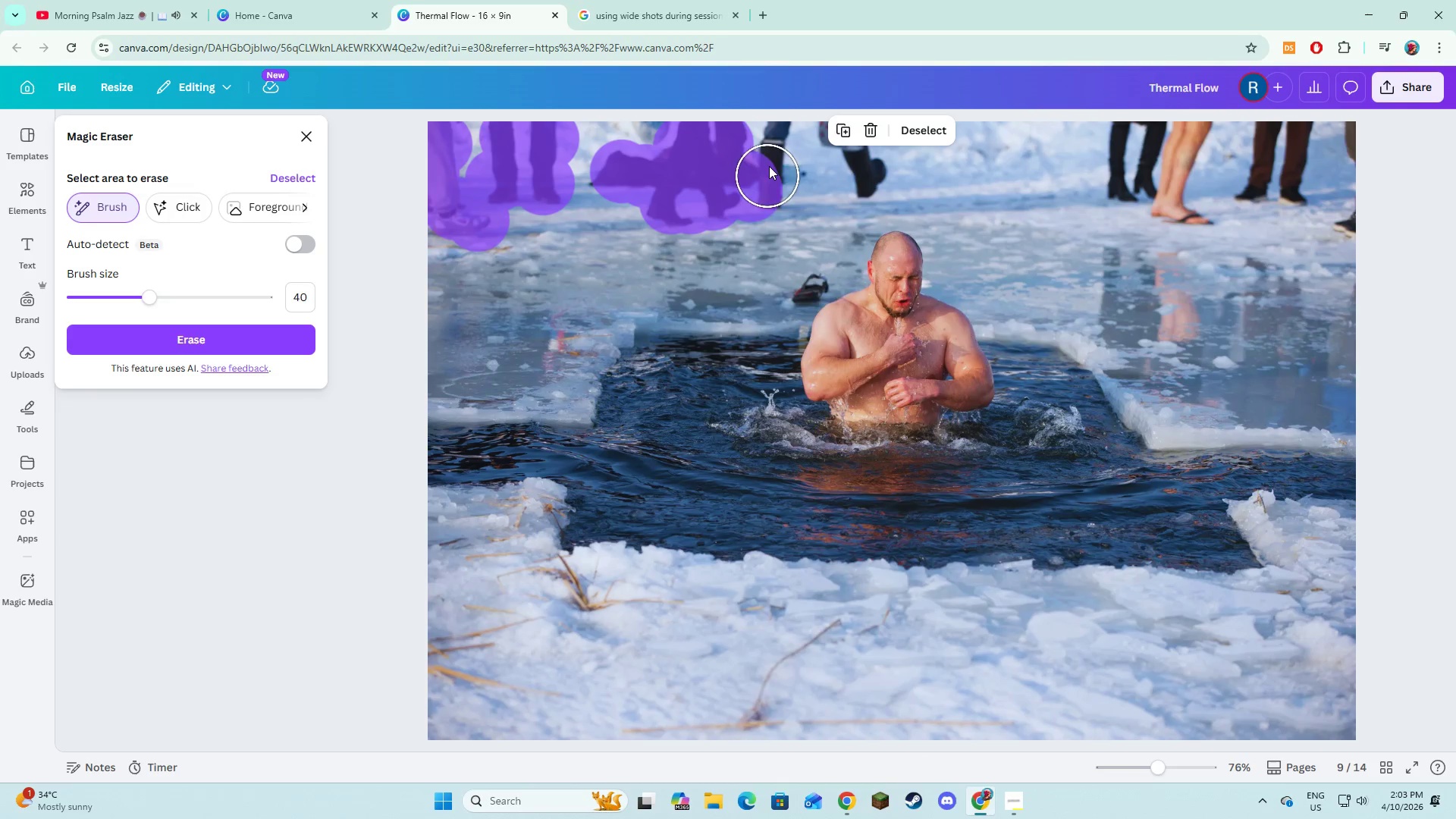 
left_click_drag(start_coordinate=[769, 163], to_coordinate=[769, 155])
 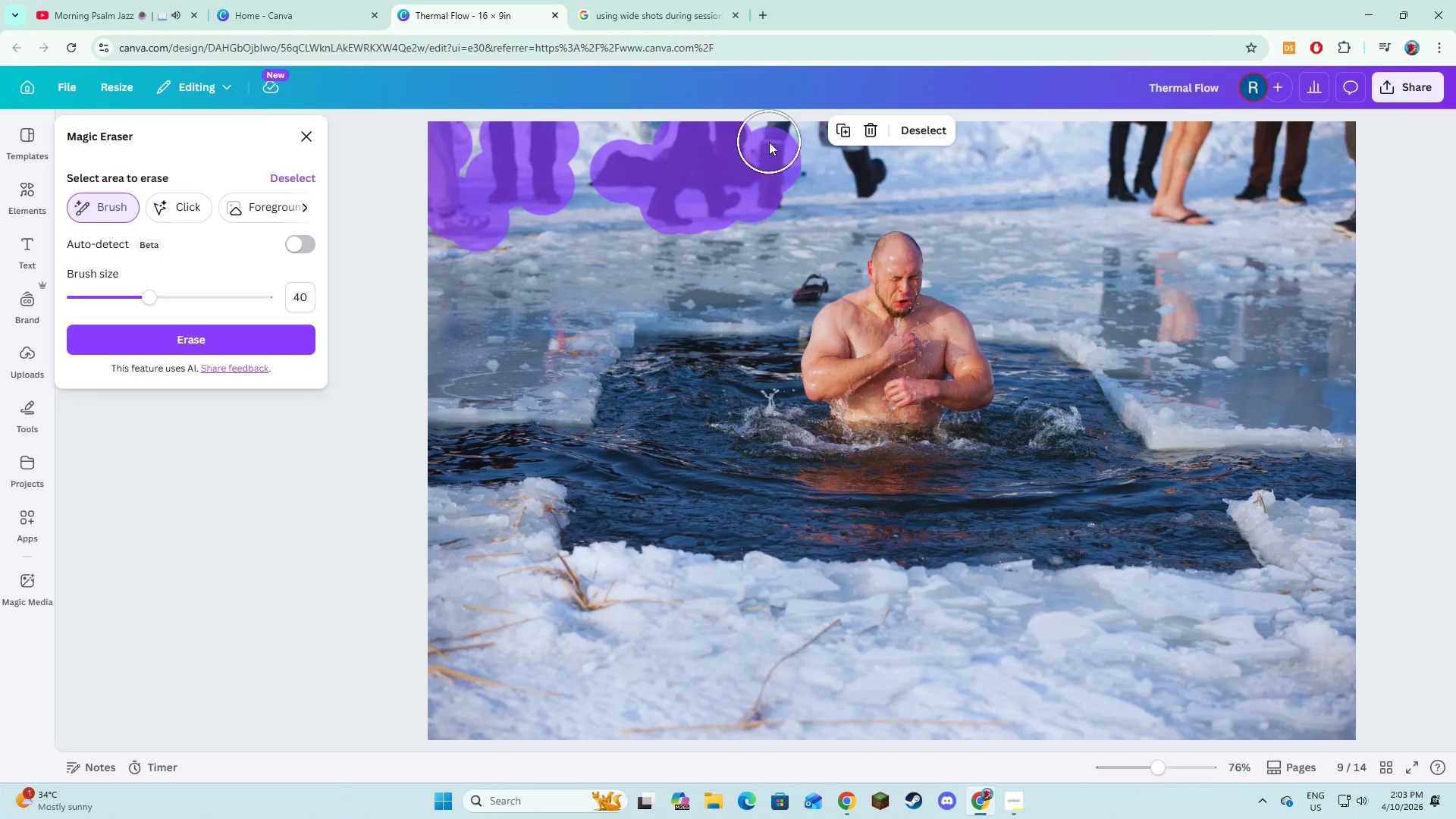 
triple_click([769, 142])
 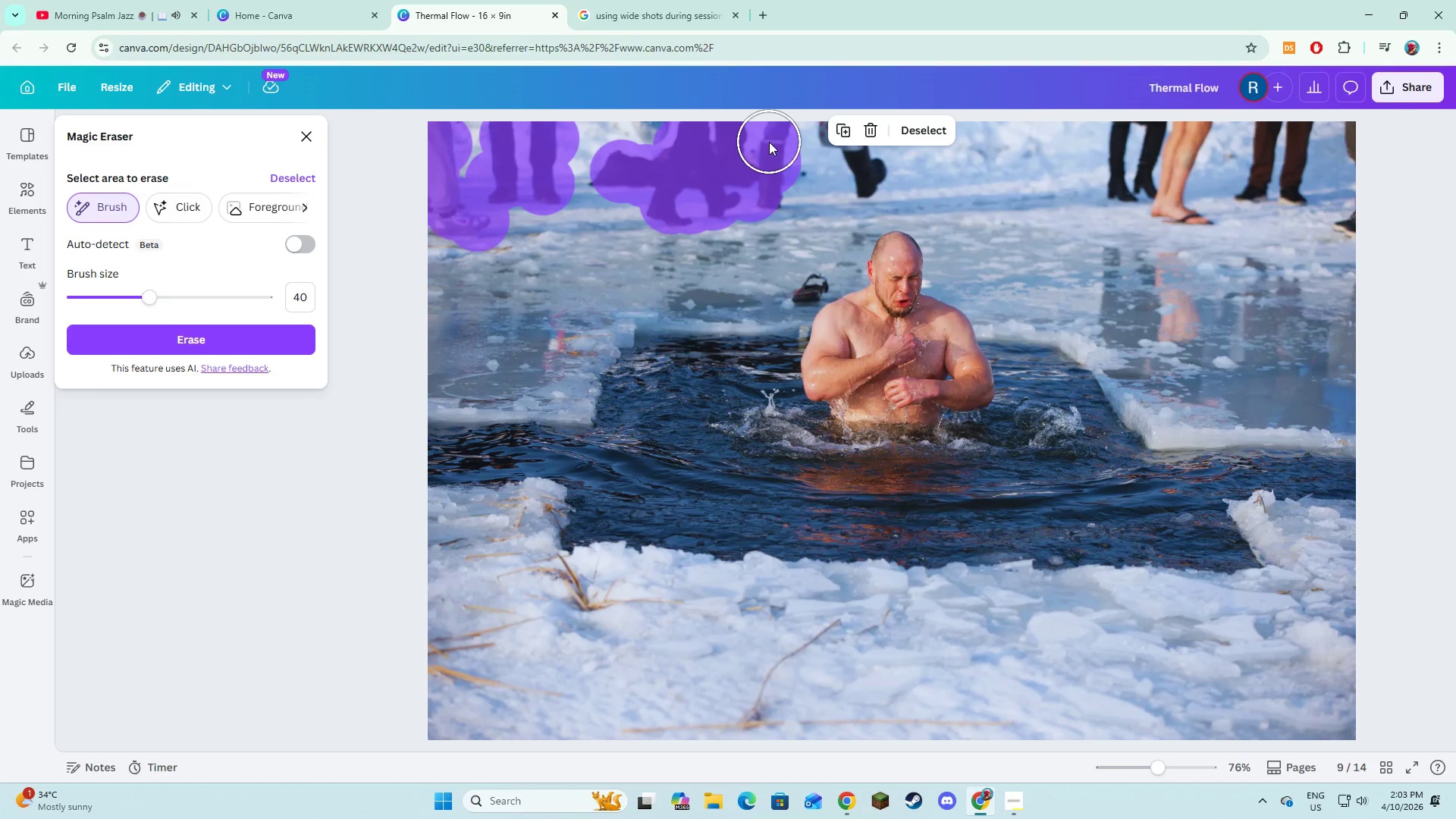 
triple_click([769, 142])
 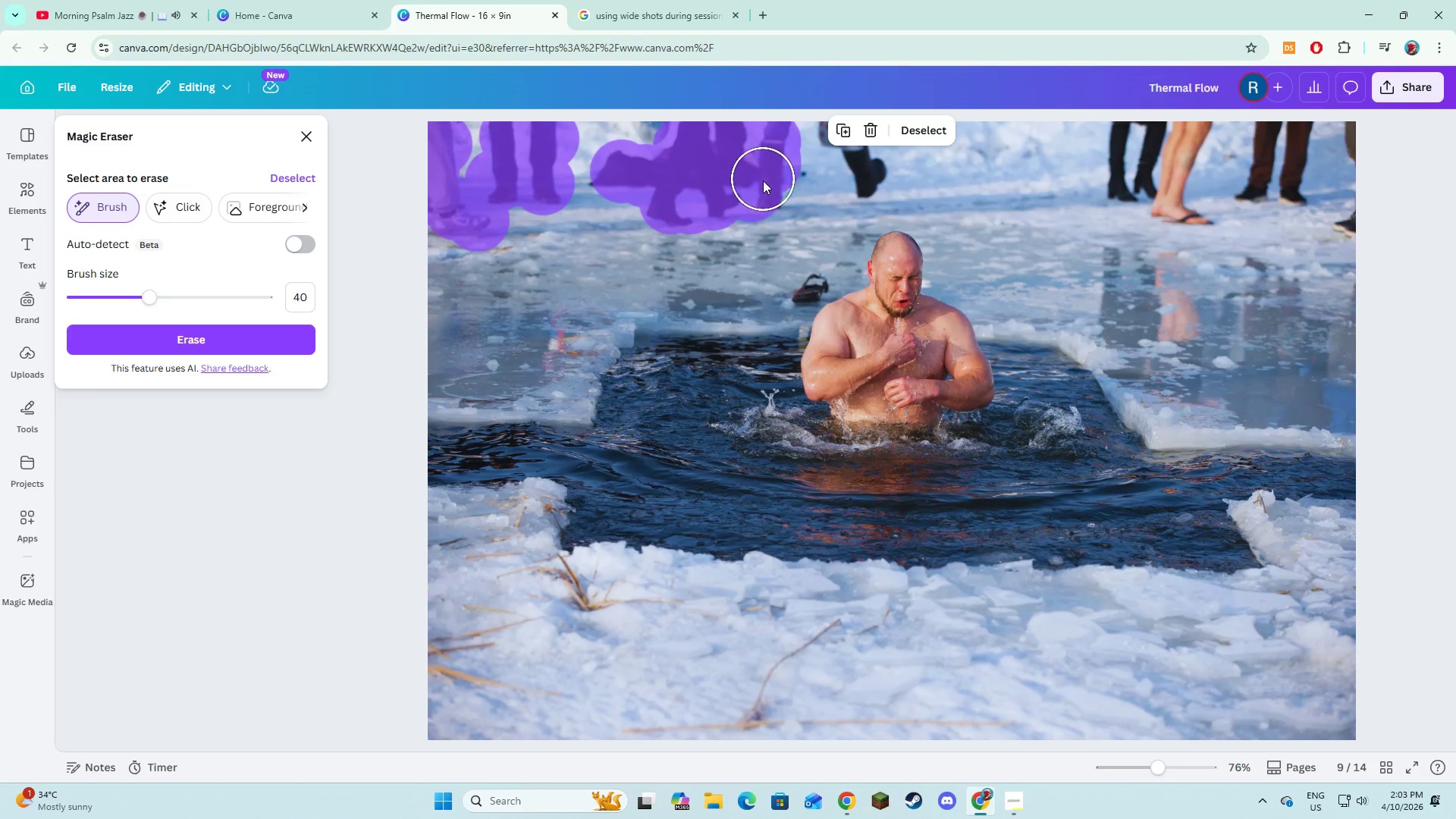 
left_click([764, 187])
 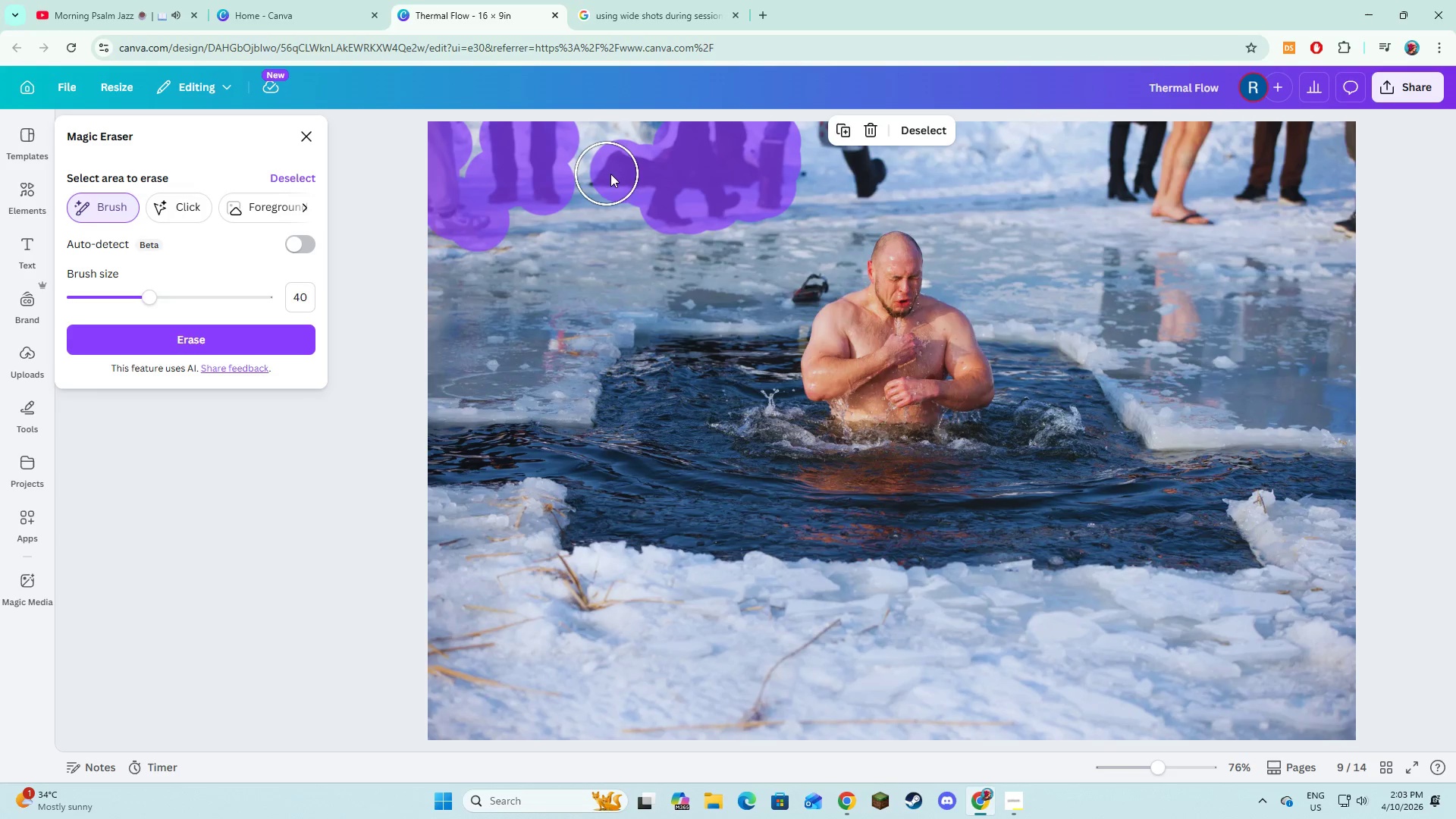 
left_click([616, 174])
 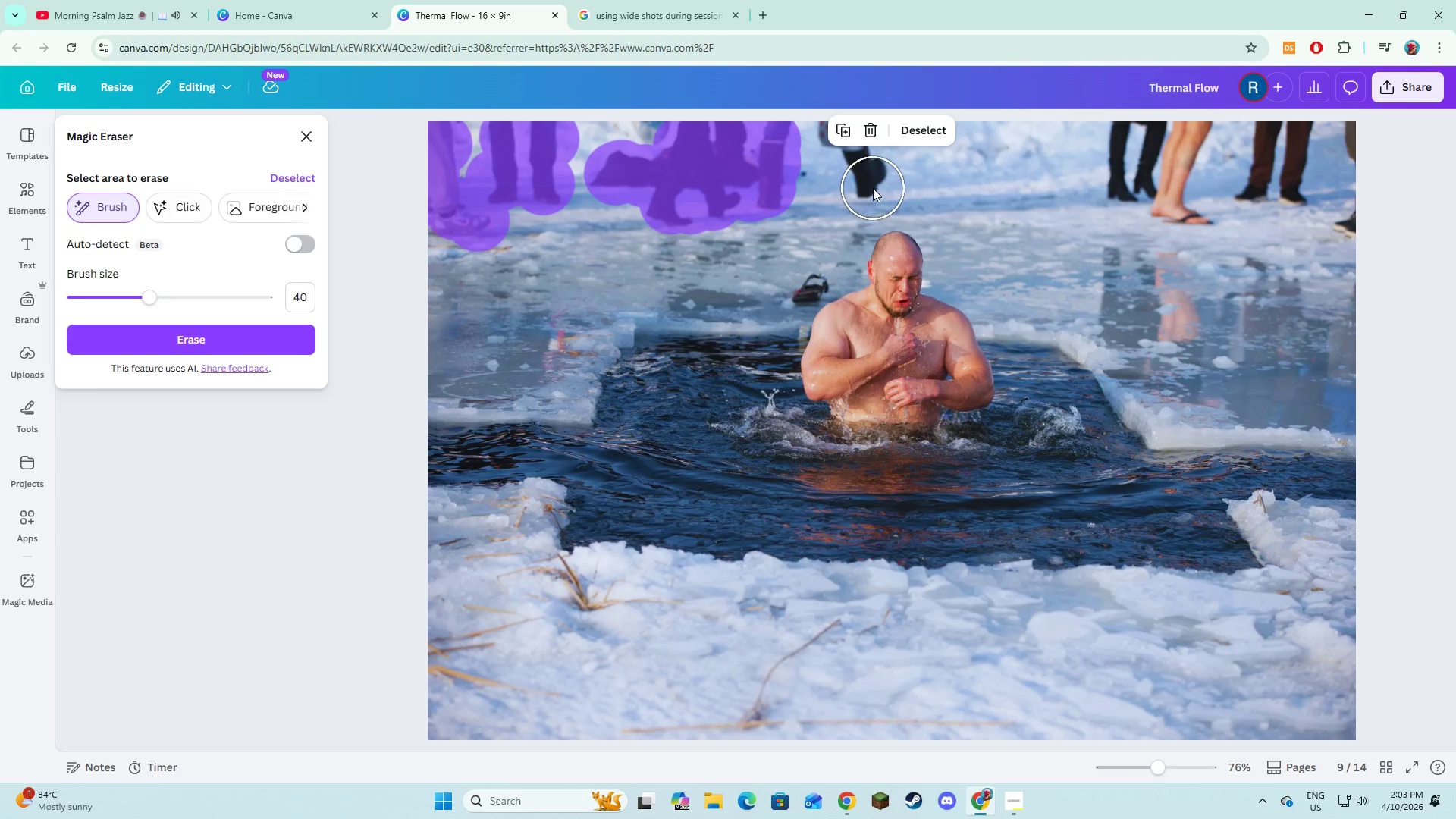 
left_click([873, 187])
 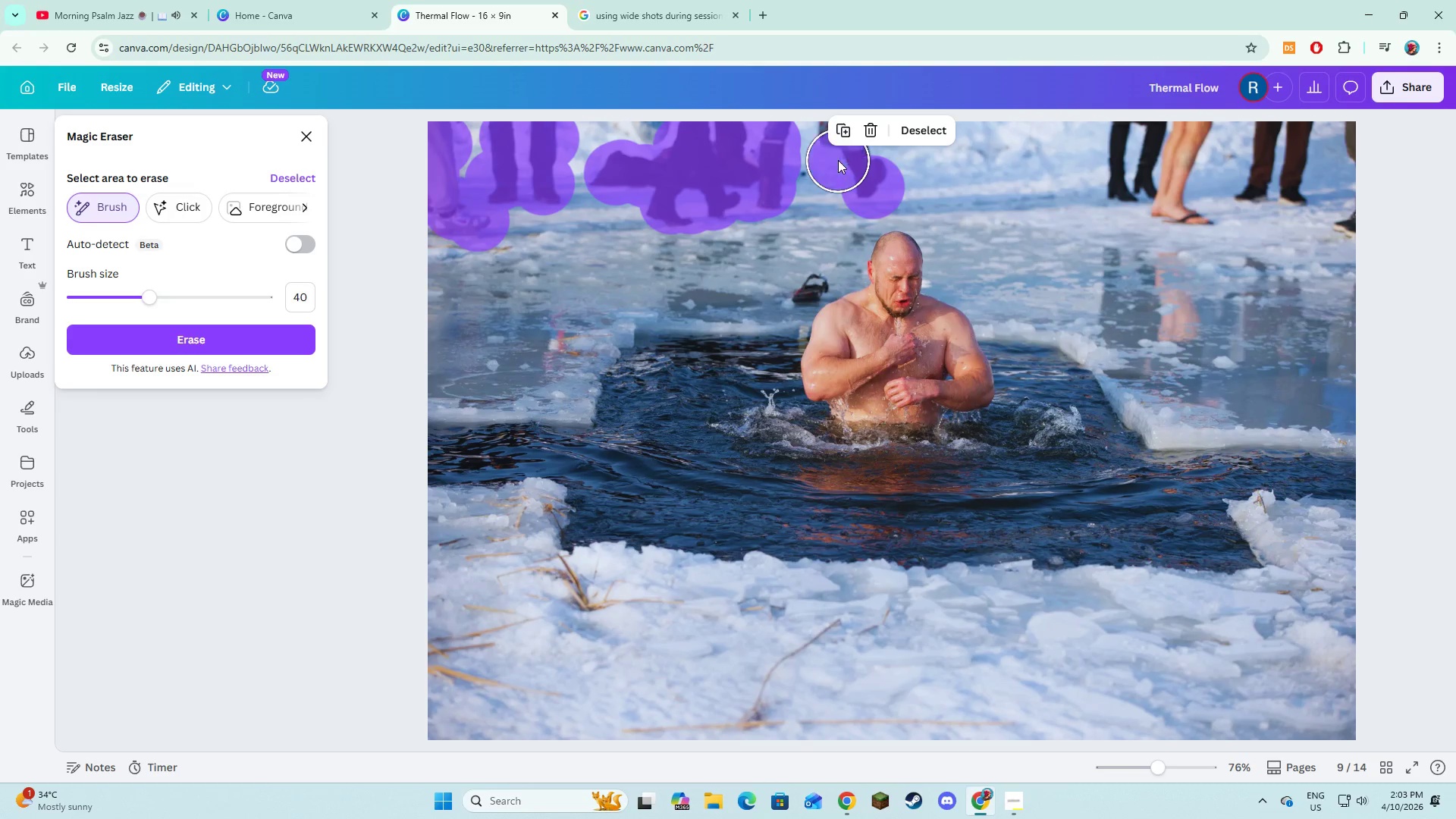 
double_click([841, 146])
 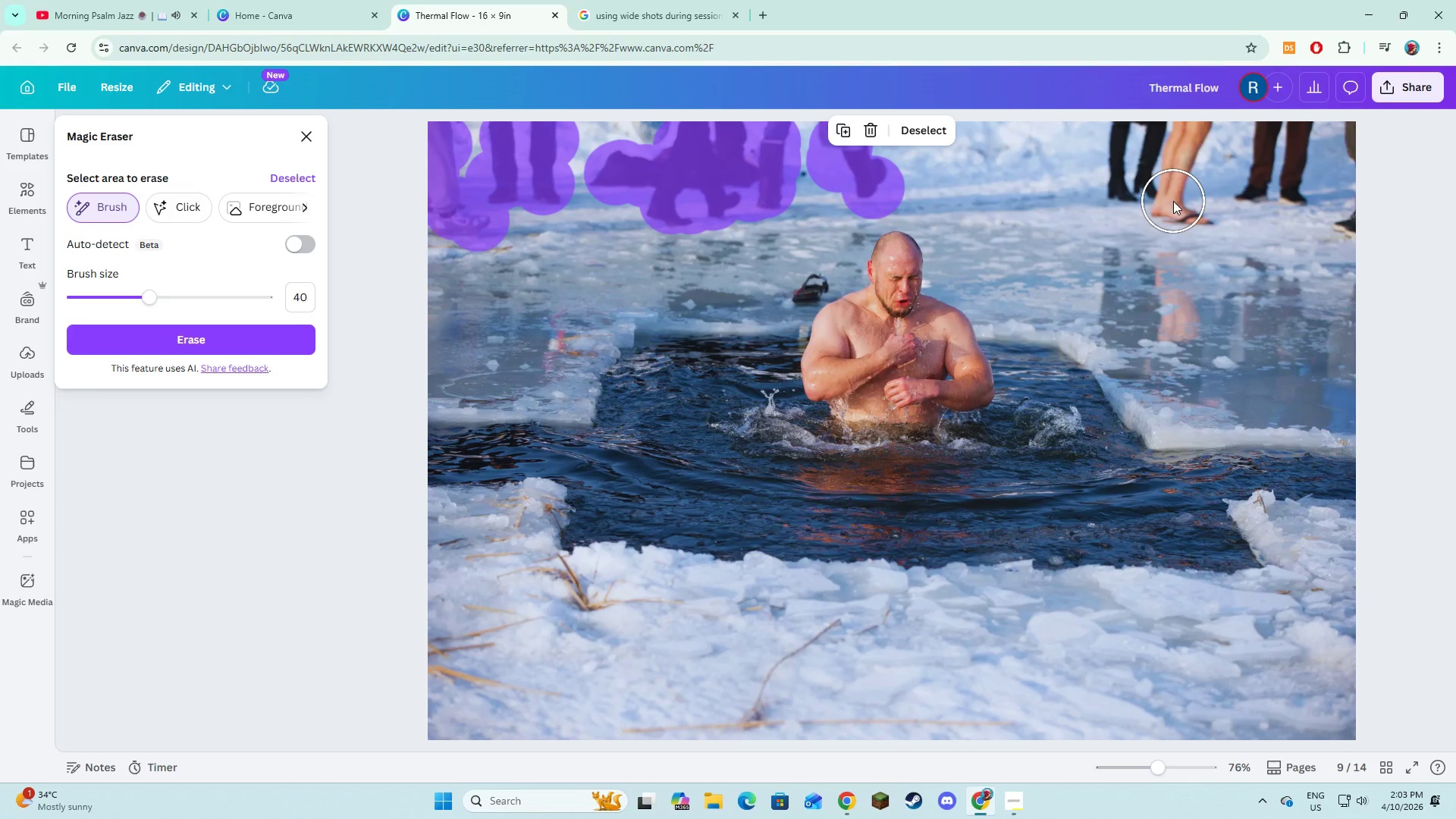 
double_click([1192, 207])
 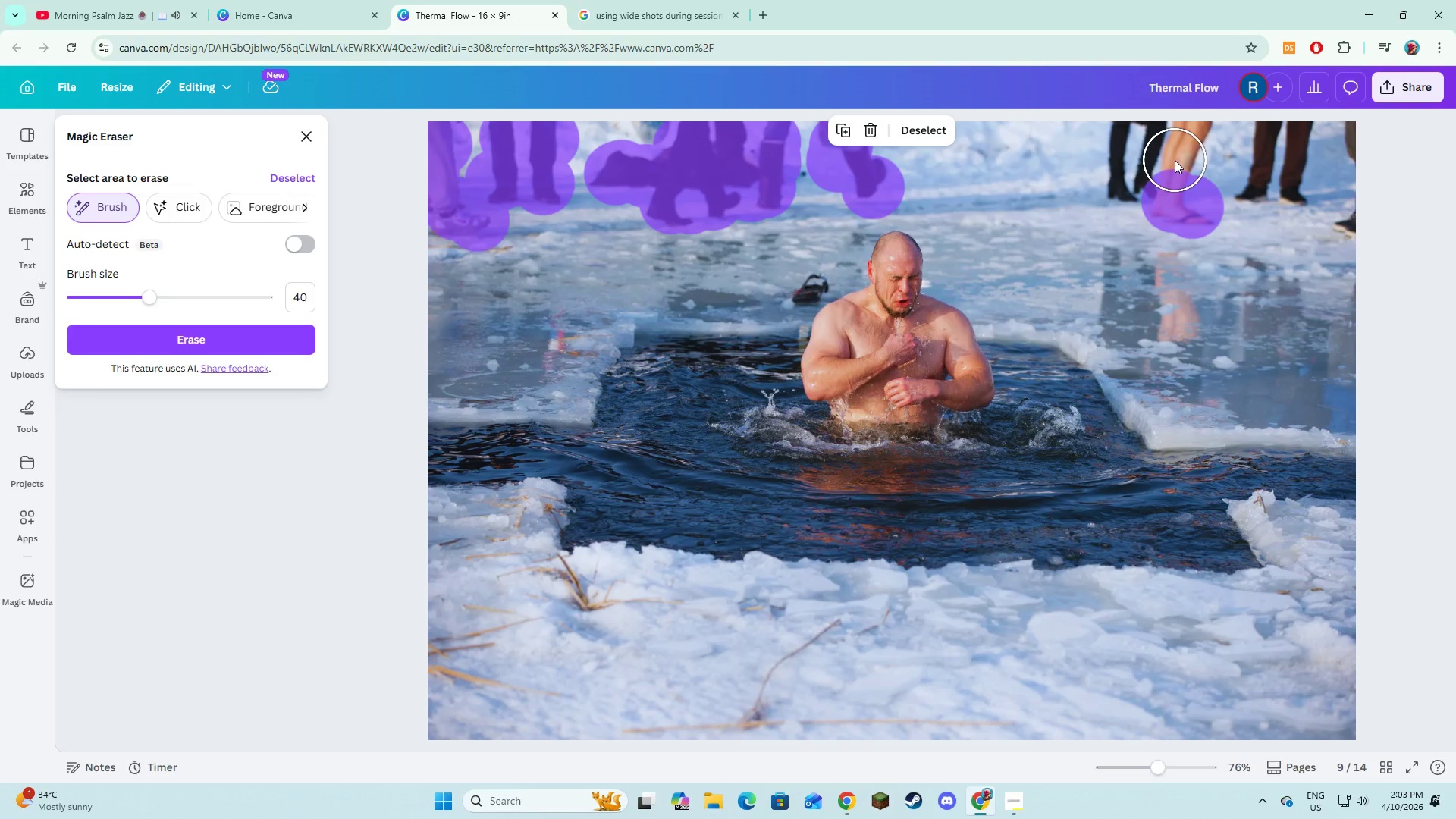 
double_click([1184, 136])
 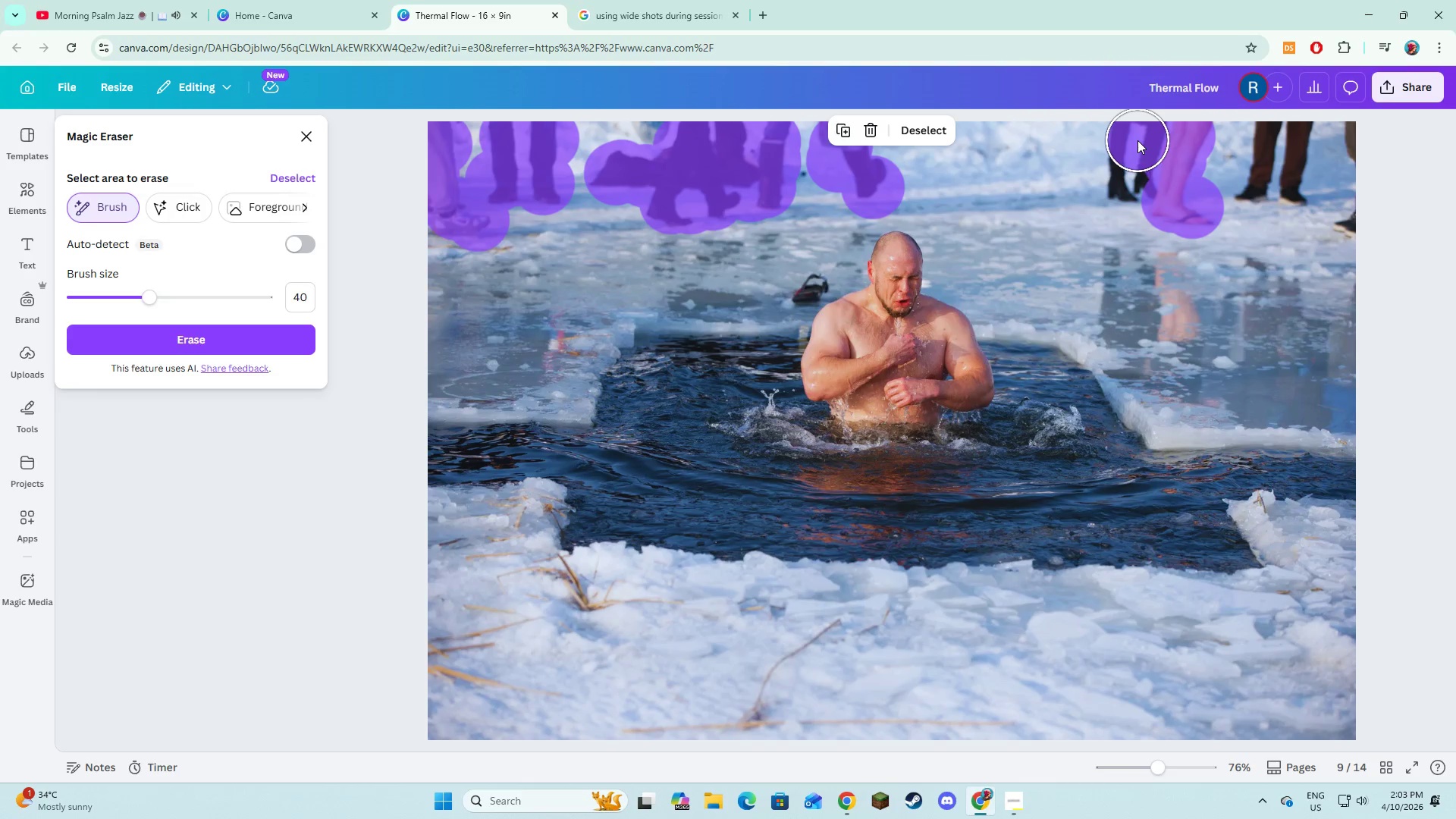 
double_click([1134, 171])
 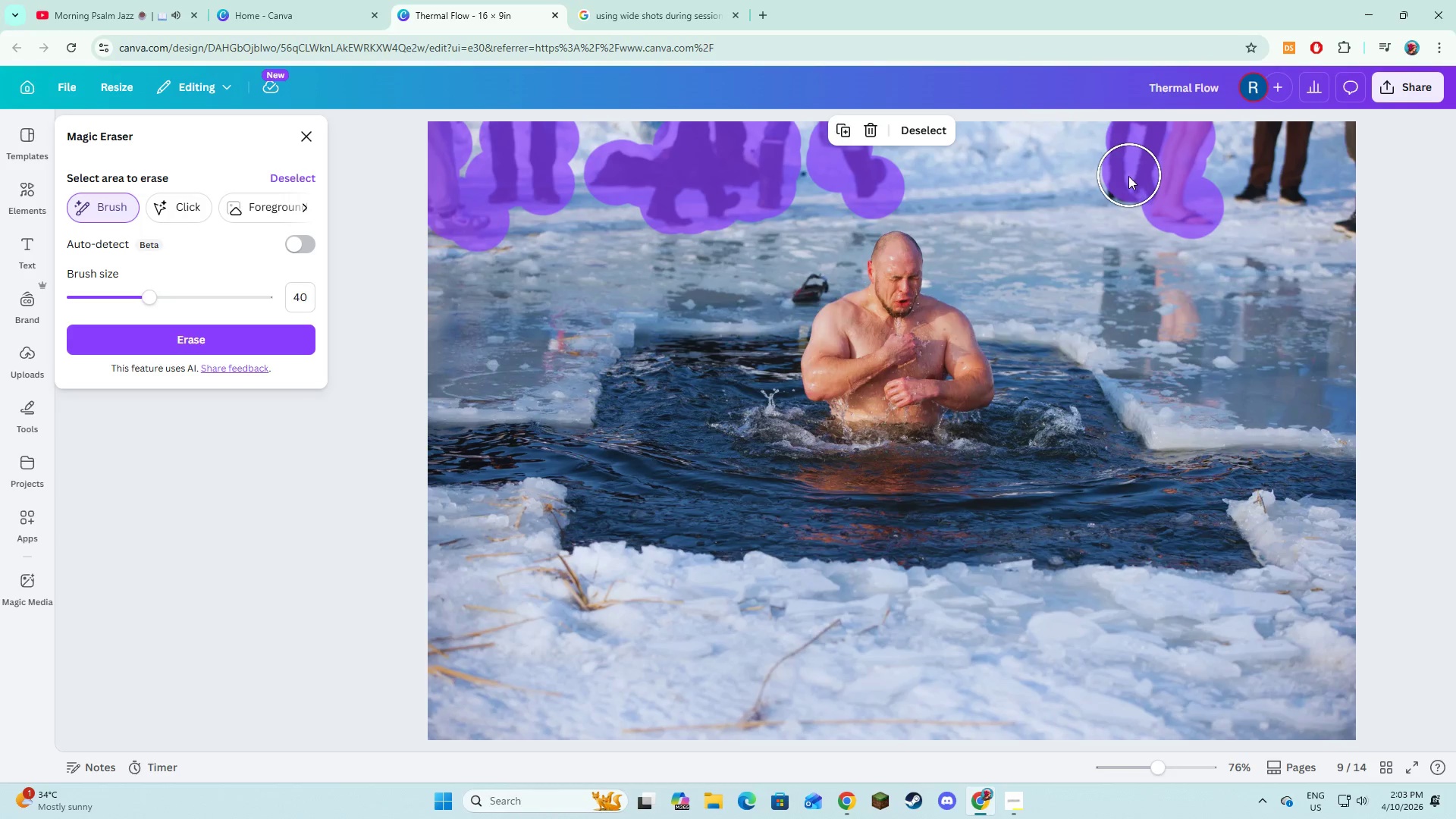 
left_click([1128, 176])
 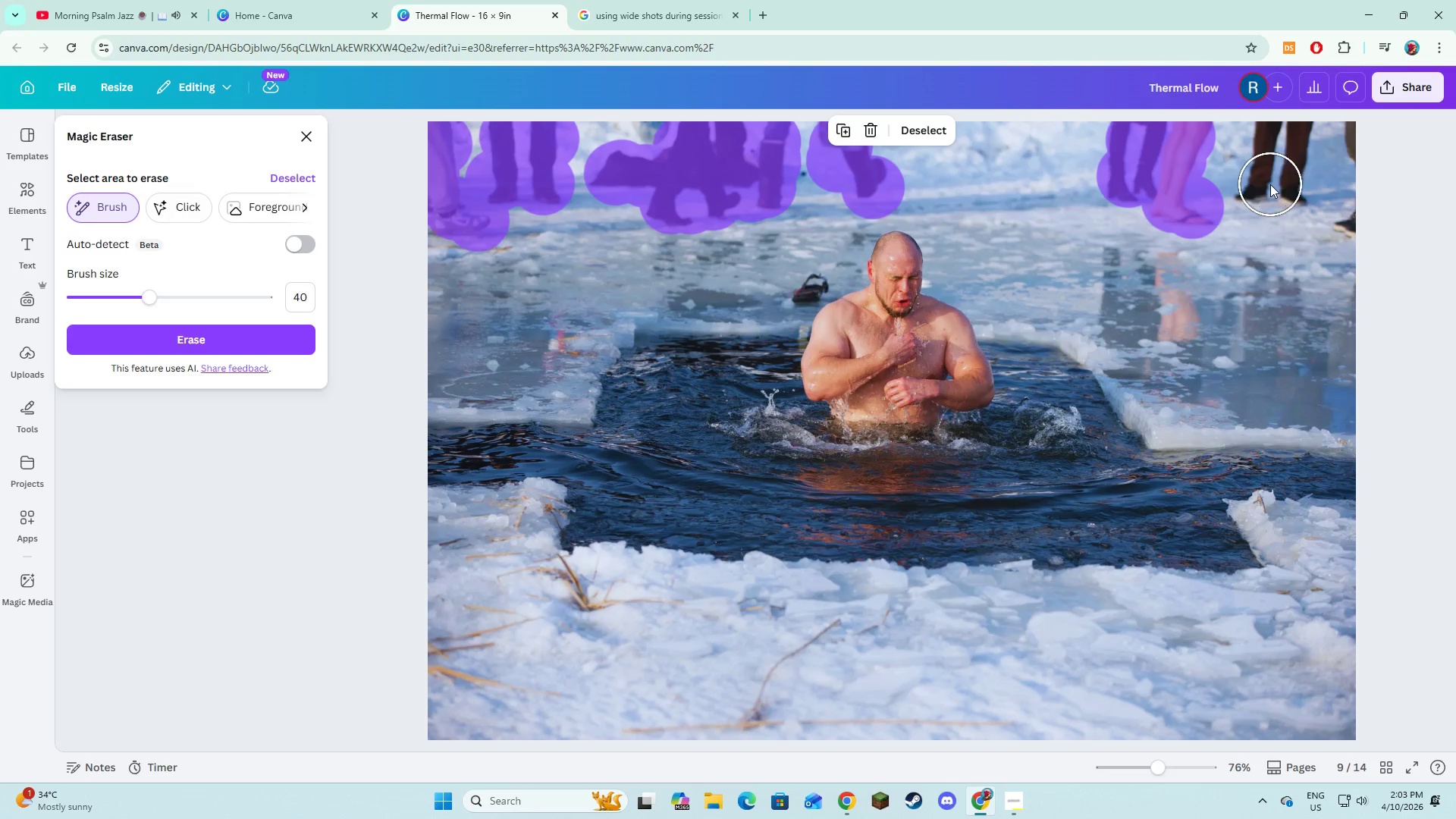 
double_click([1294, 195])
 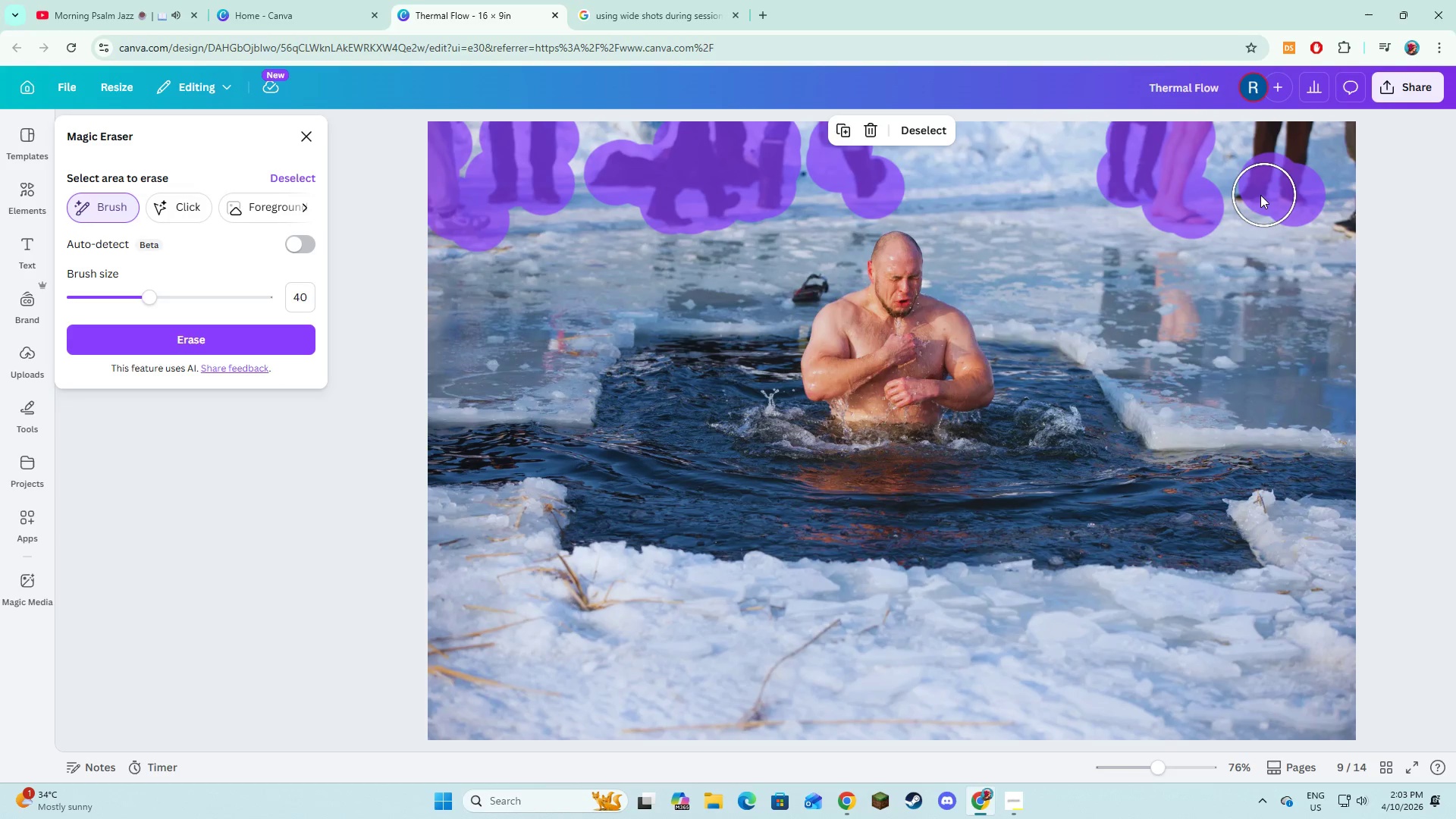 
left_click([1260, 195])
 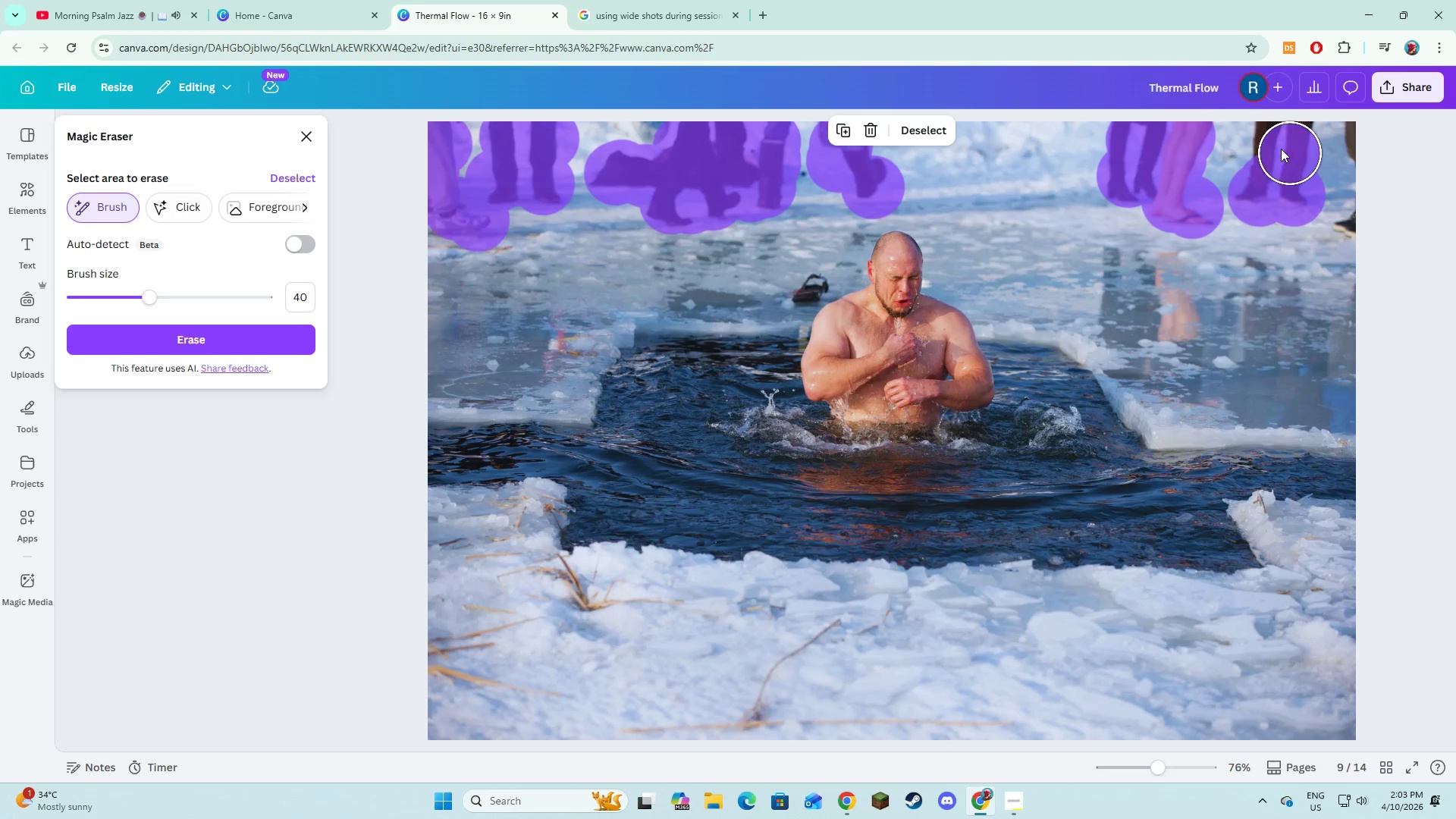 
double_click([1266, 143])
 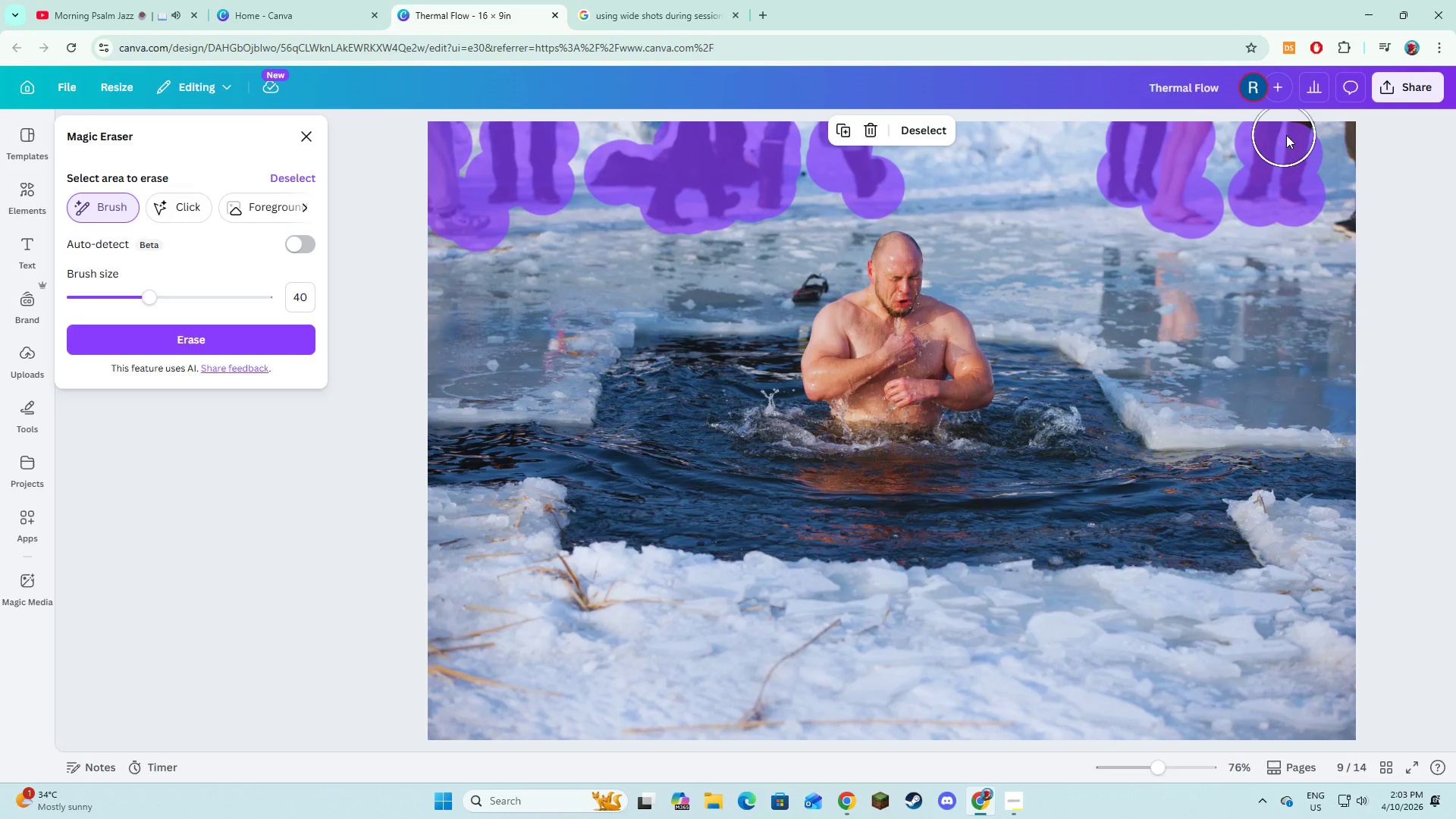 
triple_click([1286, 135])
 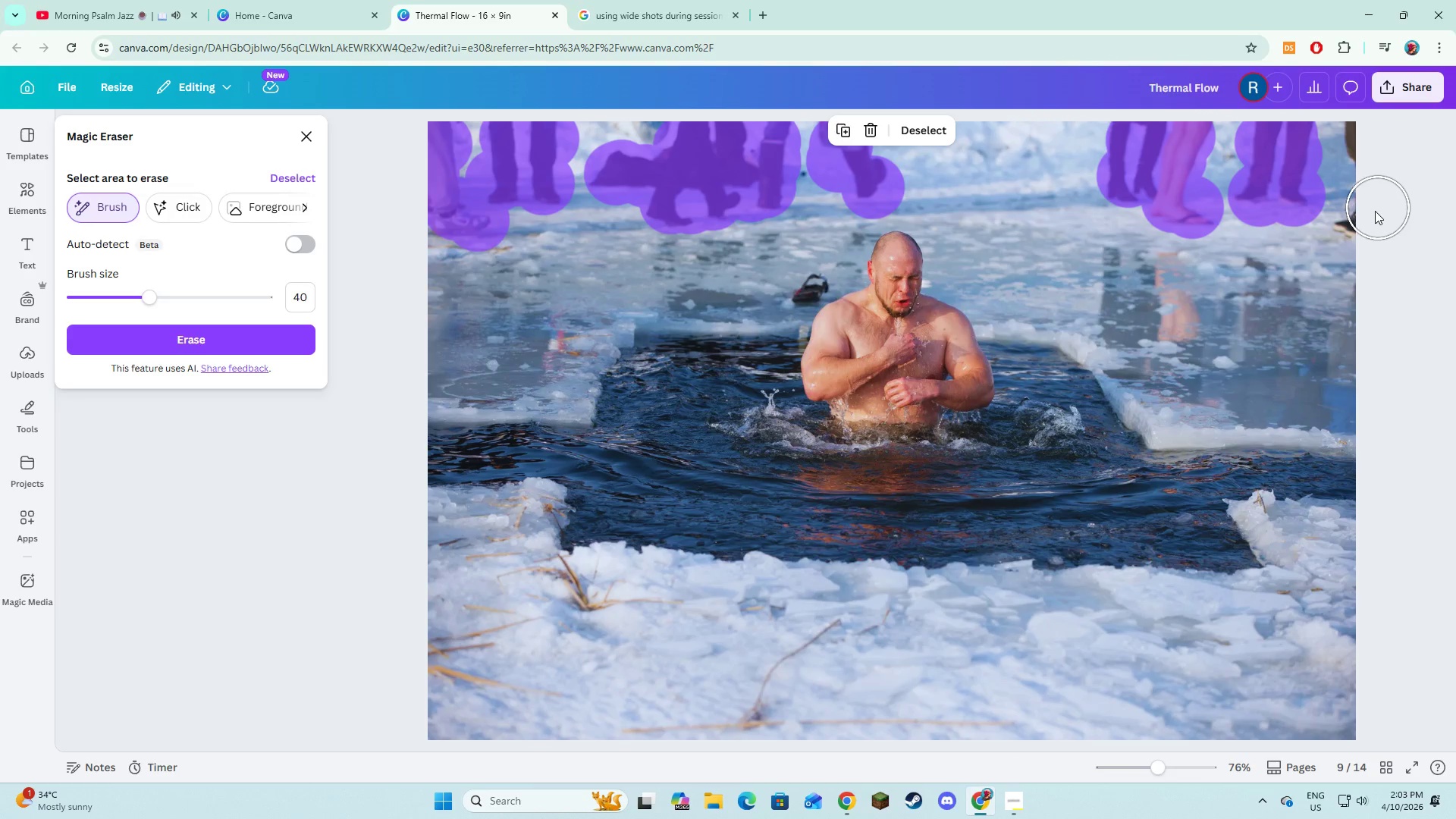 
left_click_drag(start_coordinate=[1373, 212], to_coordinate=[1370, 218])
 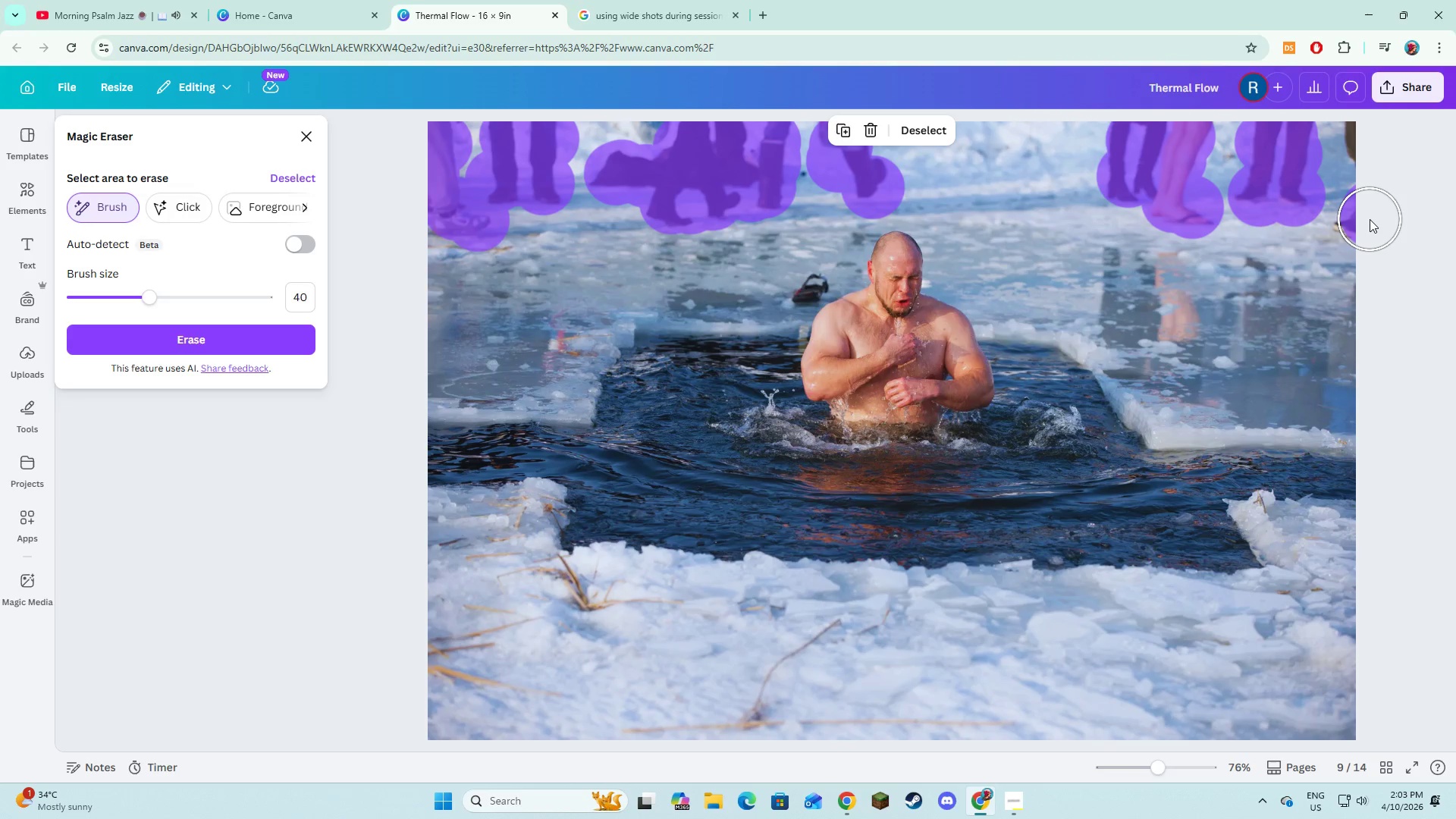 
double_click([1370, 219])
 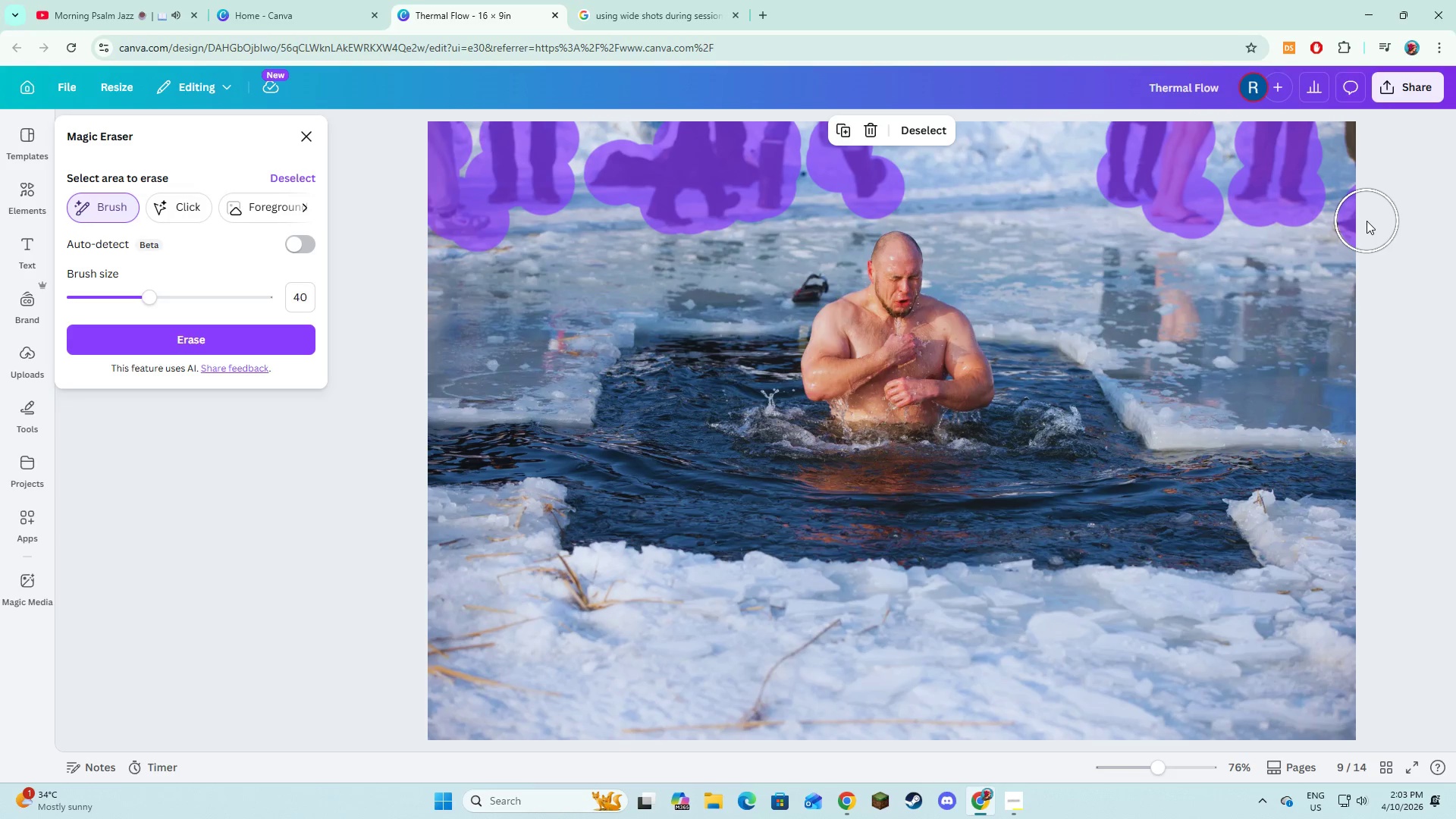 
triple_click([1367, 221])
 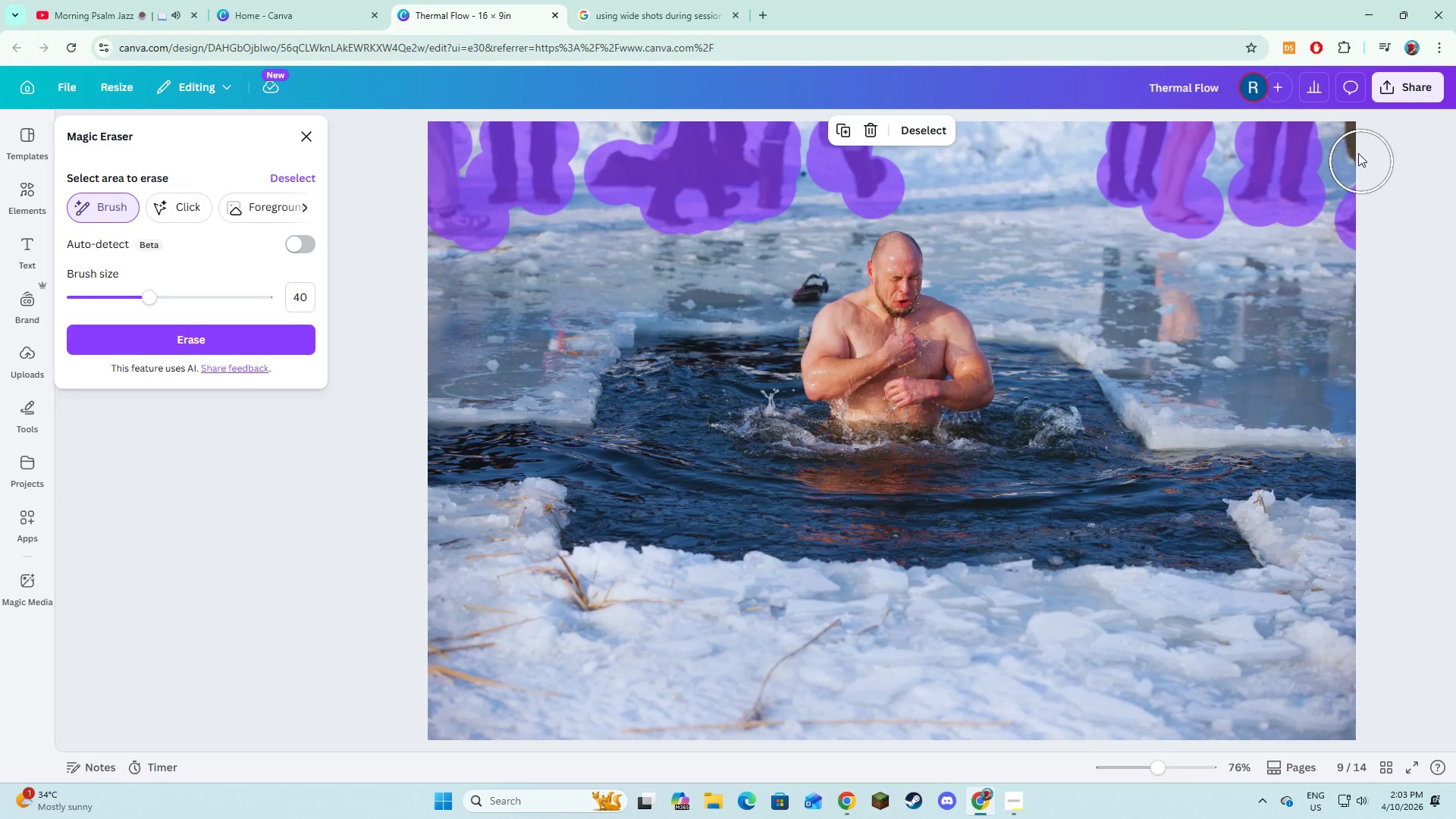 
left_click([1358, 152])
 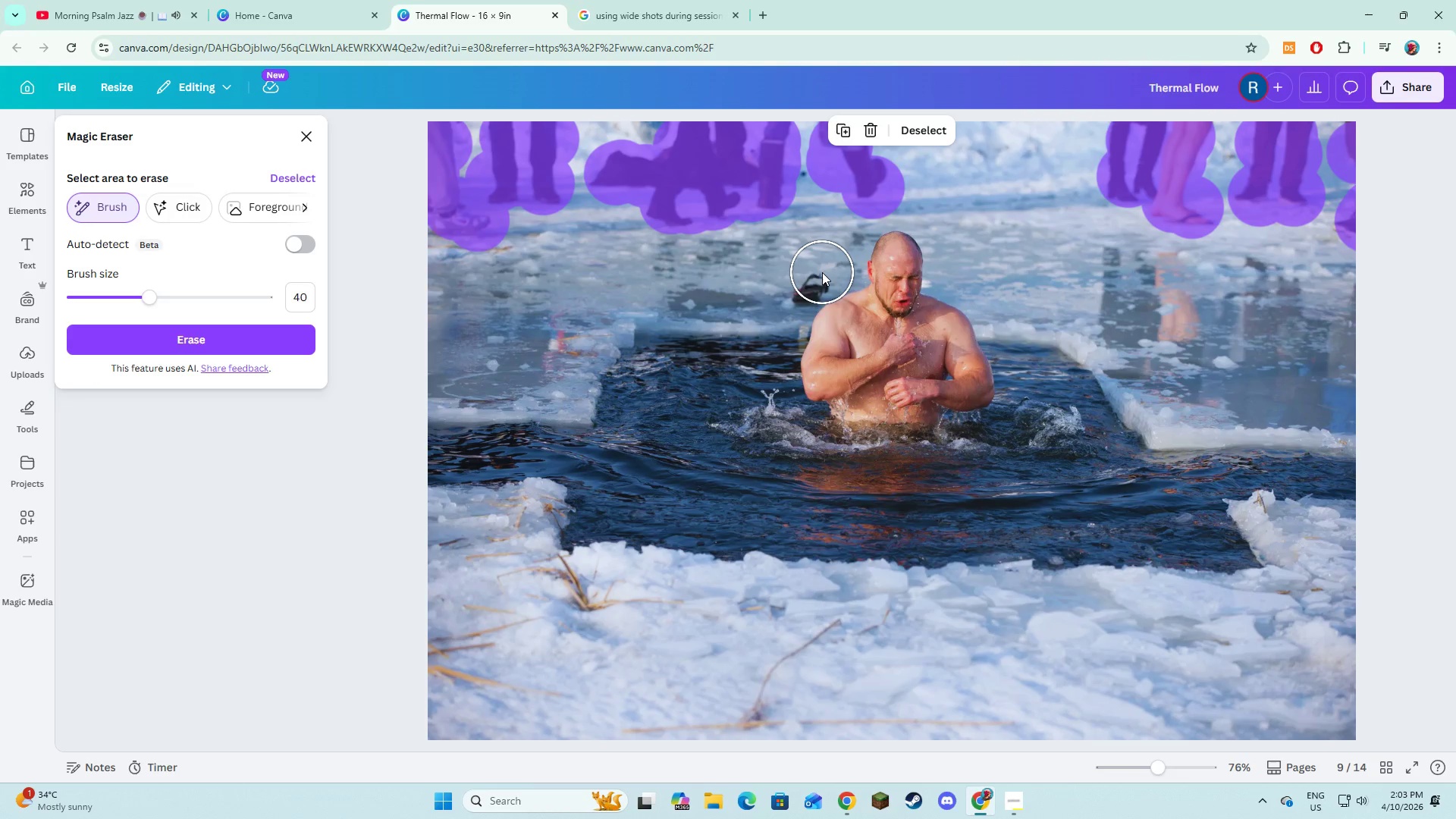 
left_click([815, 271])
 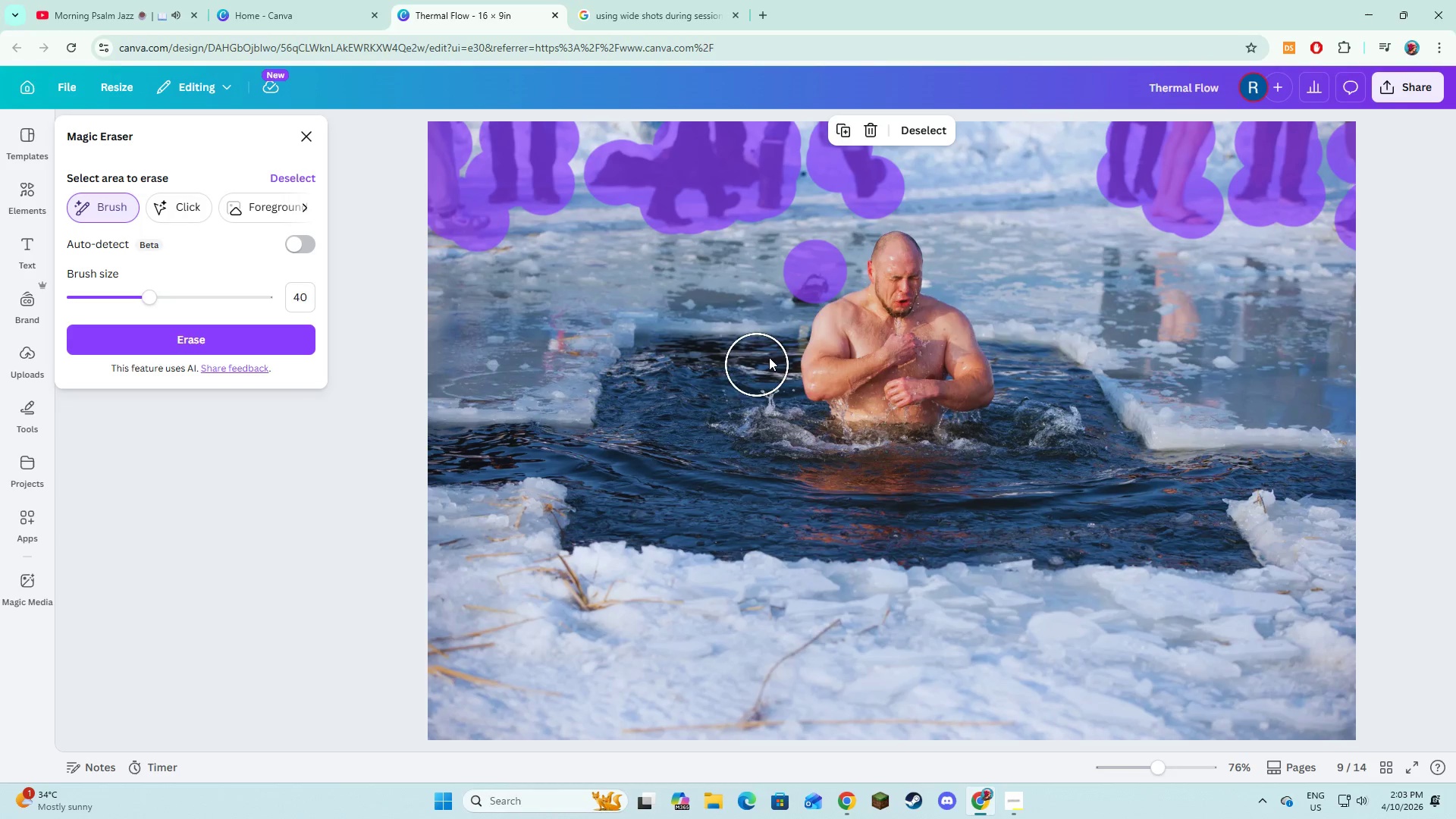 
left_click([809, 275])
 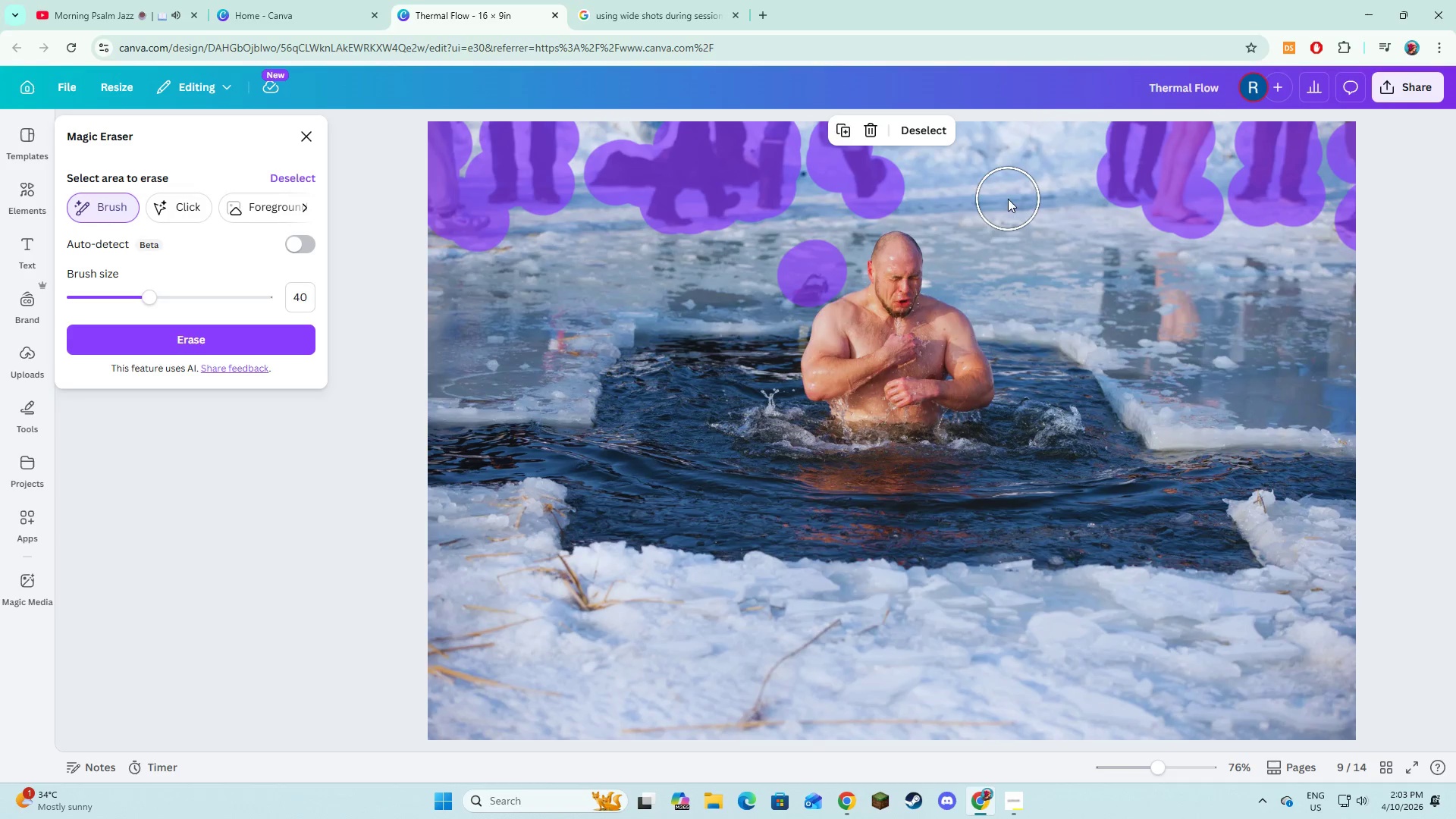 
left_click([212, 348])
 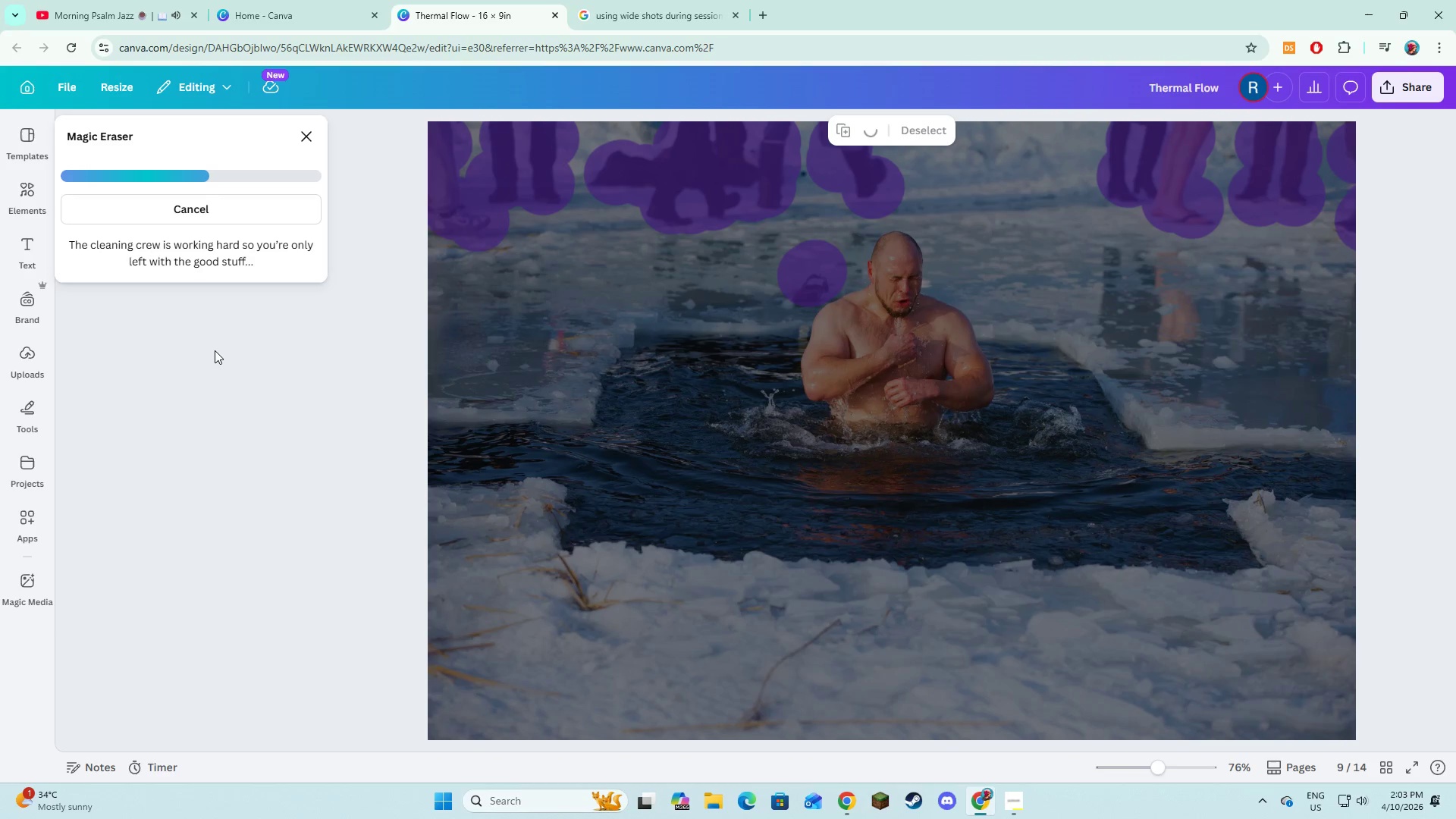 
wait(14.09)
 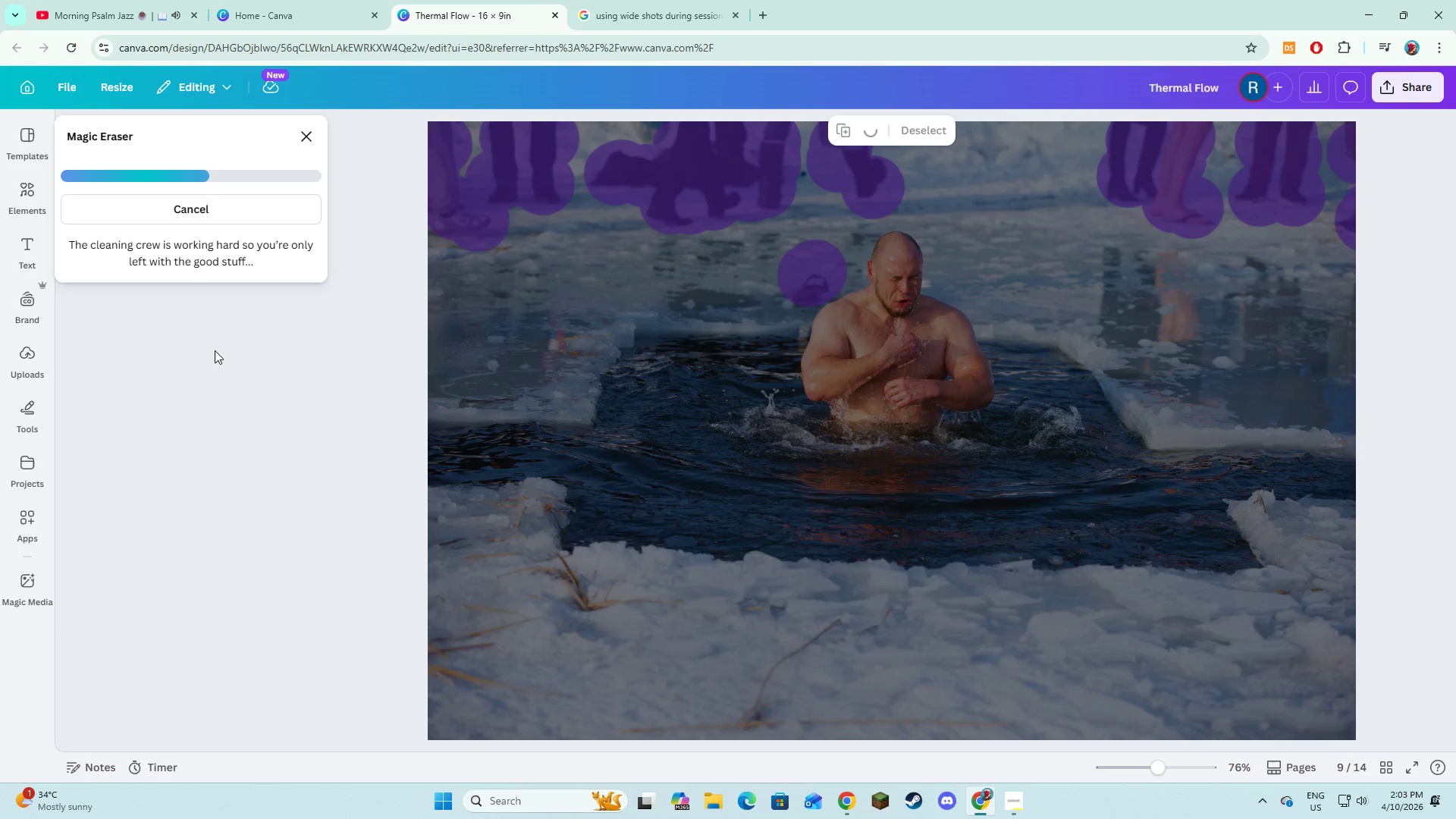 
left_click([294, 488])
 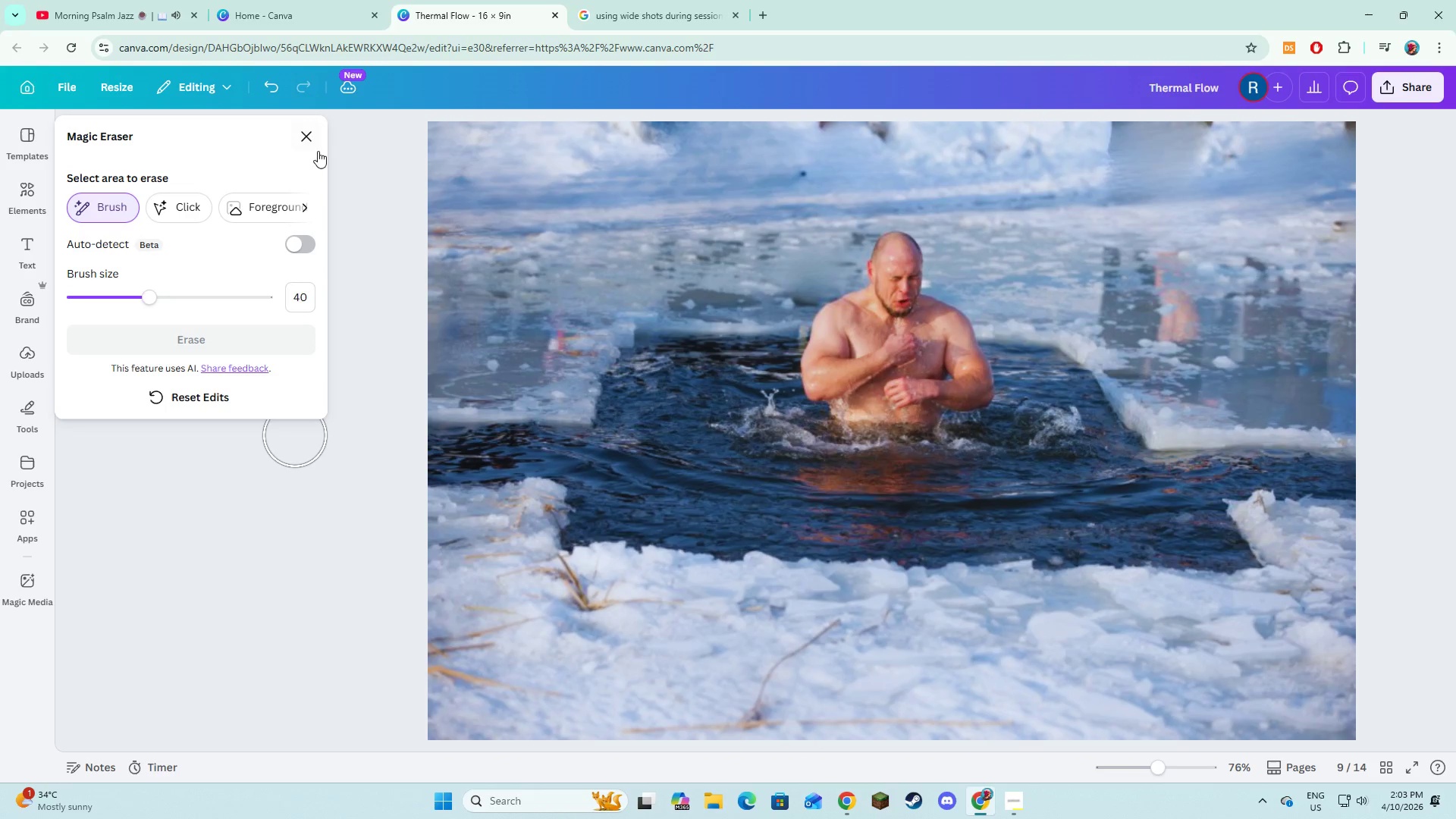 
left_click([313, 143])
 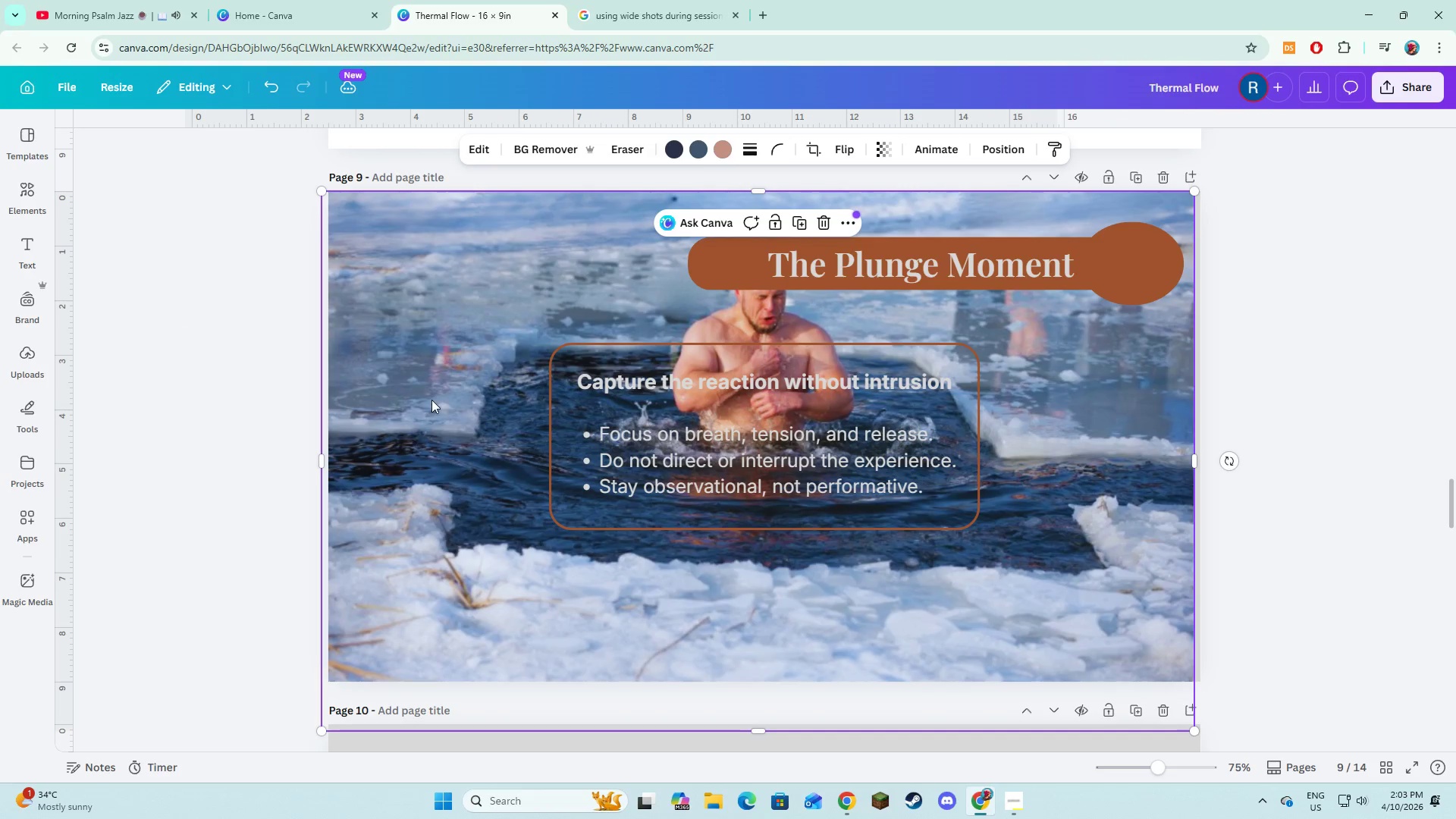 
scroll: coordinate [484, 425], scroll_direction: down, amount: 2.0
 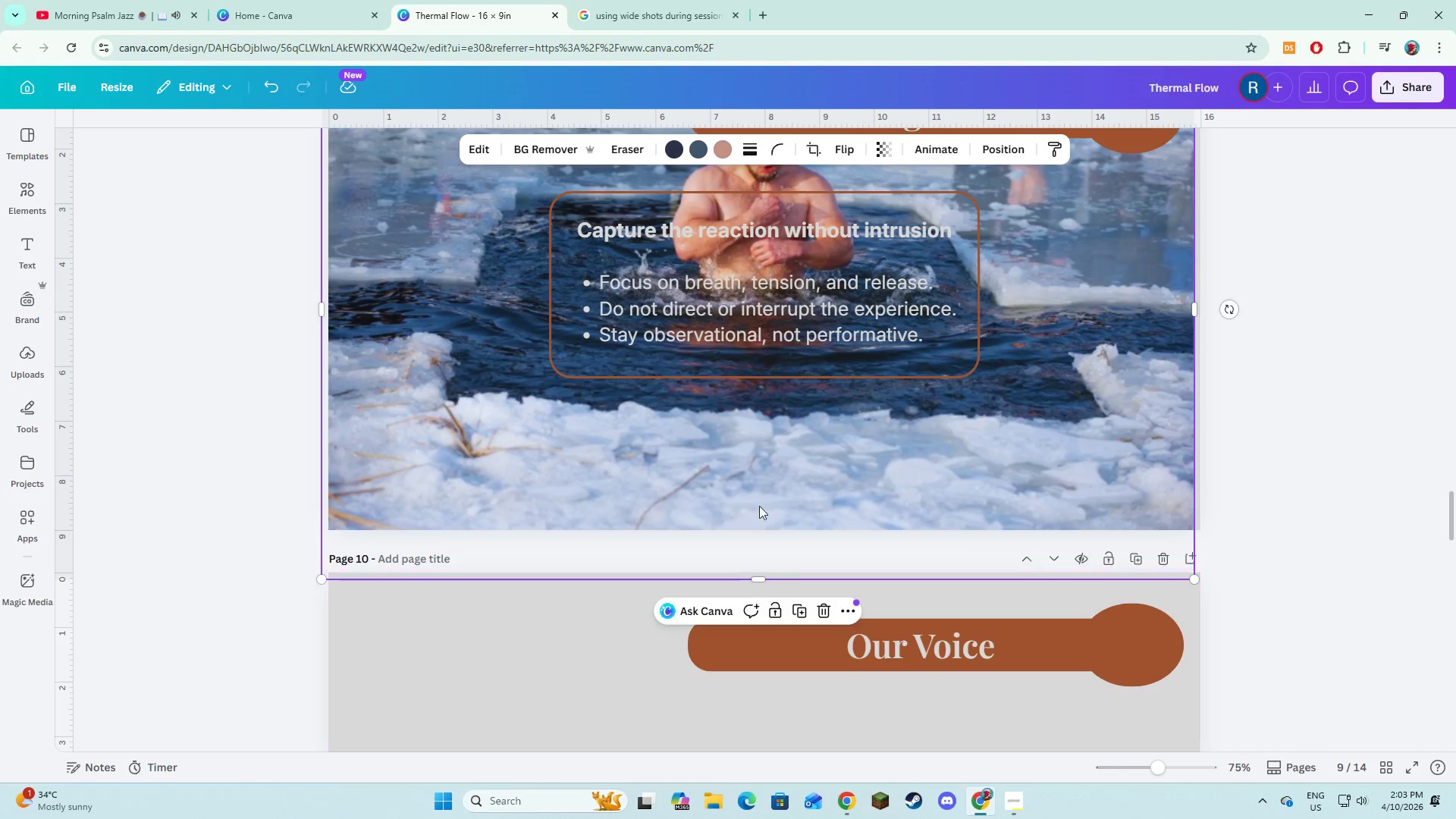 
left_click_drag(start_coordinate=[756, 462], to_coordinate=[764, 495])
 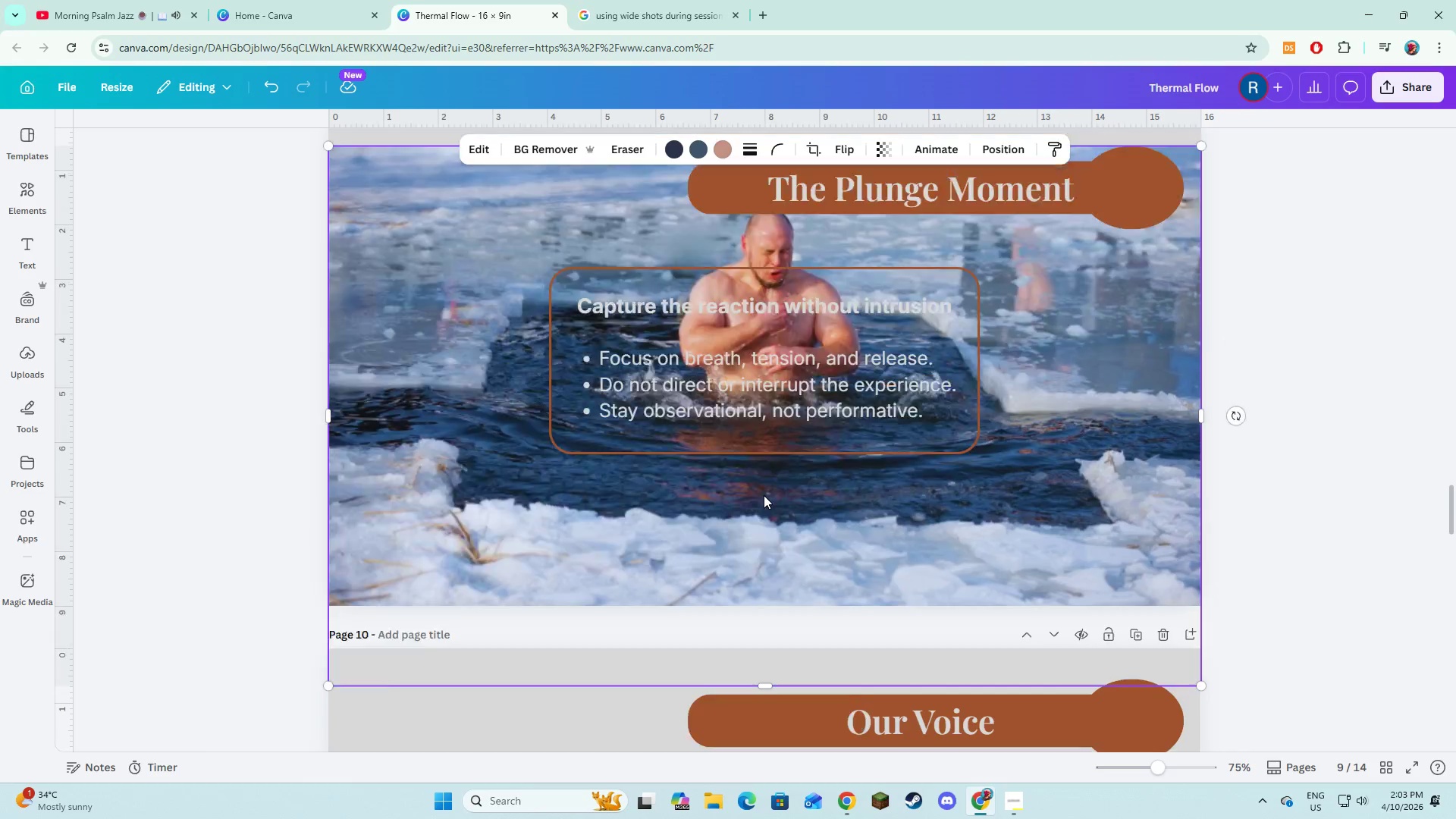 
scroll: coordinate [699, 396], scroll_direction: up, amount: 3.0
 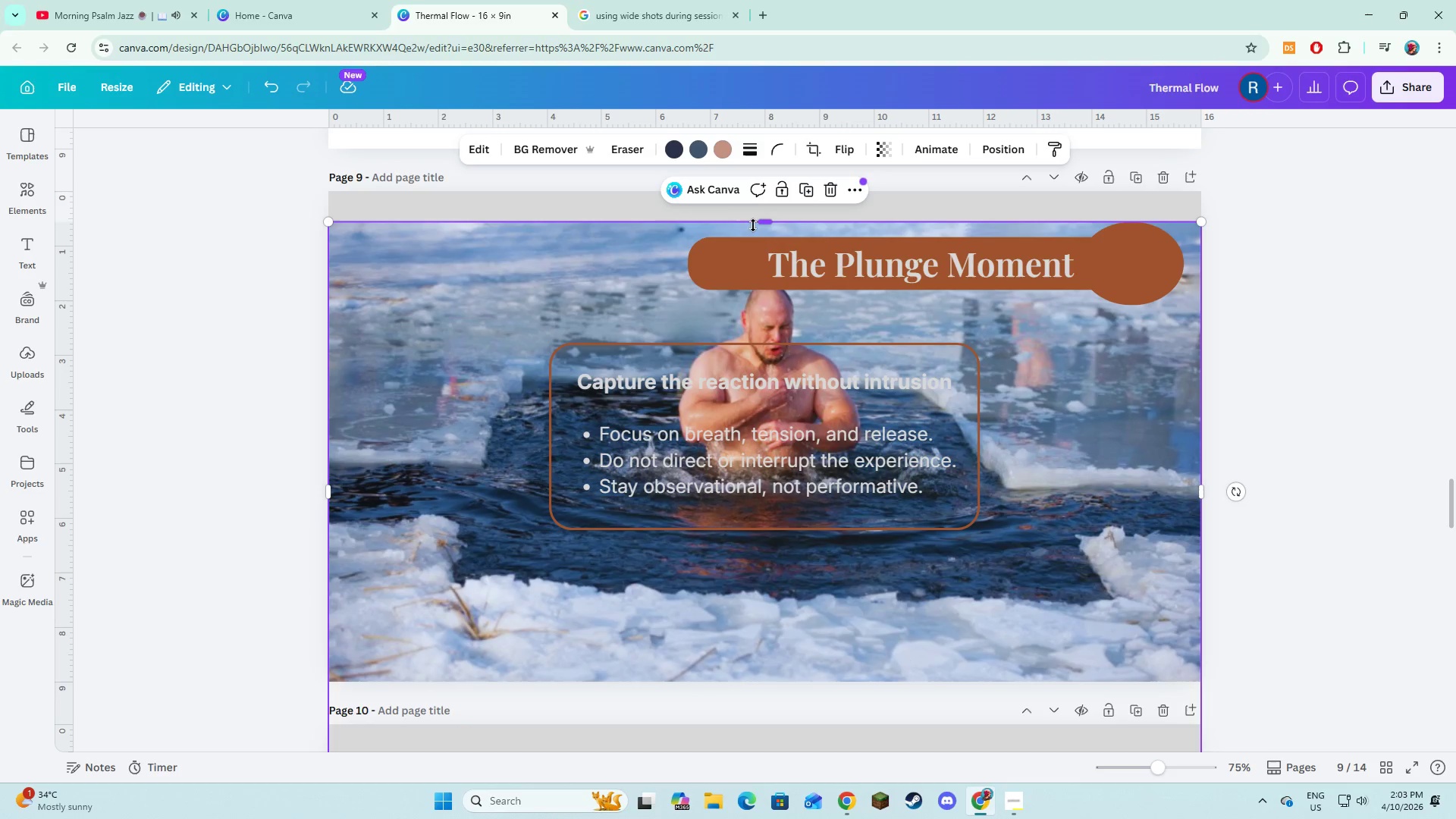 
left_click_drag(start_coordinate=[754, 225], to_coordinate=[761, 195])
 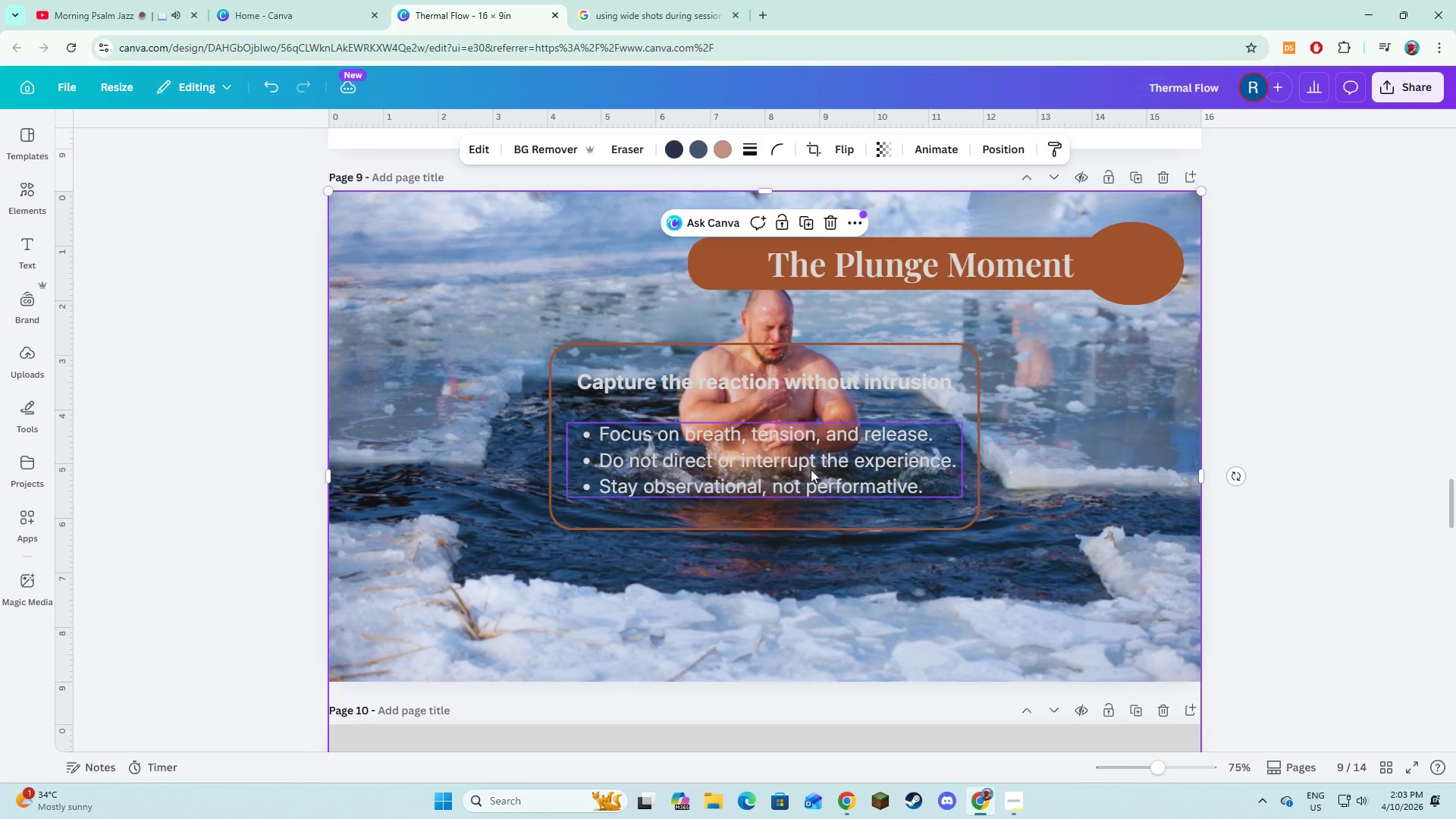 
scroll: coordinate [811, 469], scroll_direction: down, amount: 1.0
 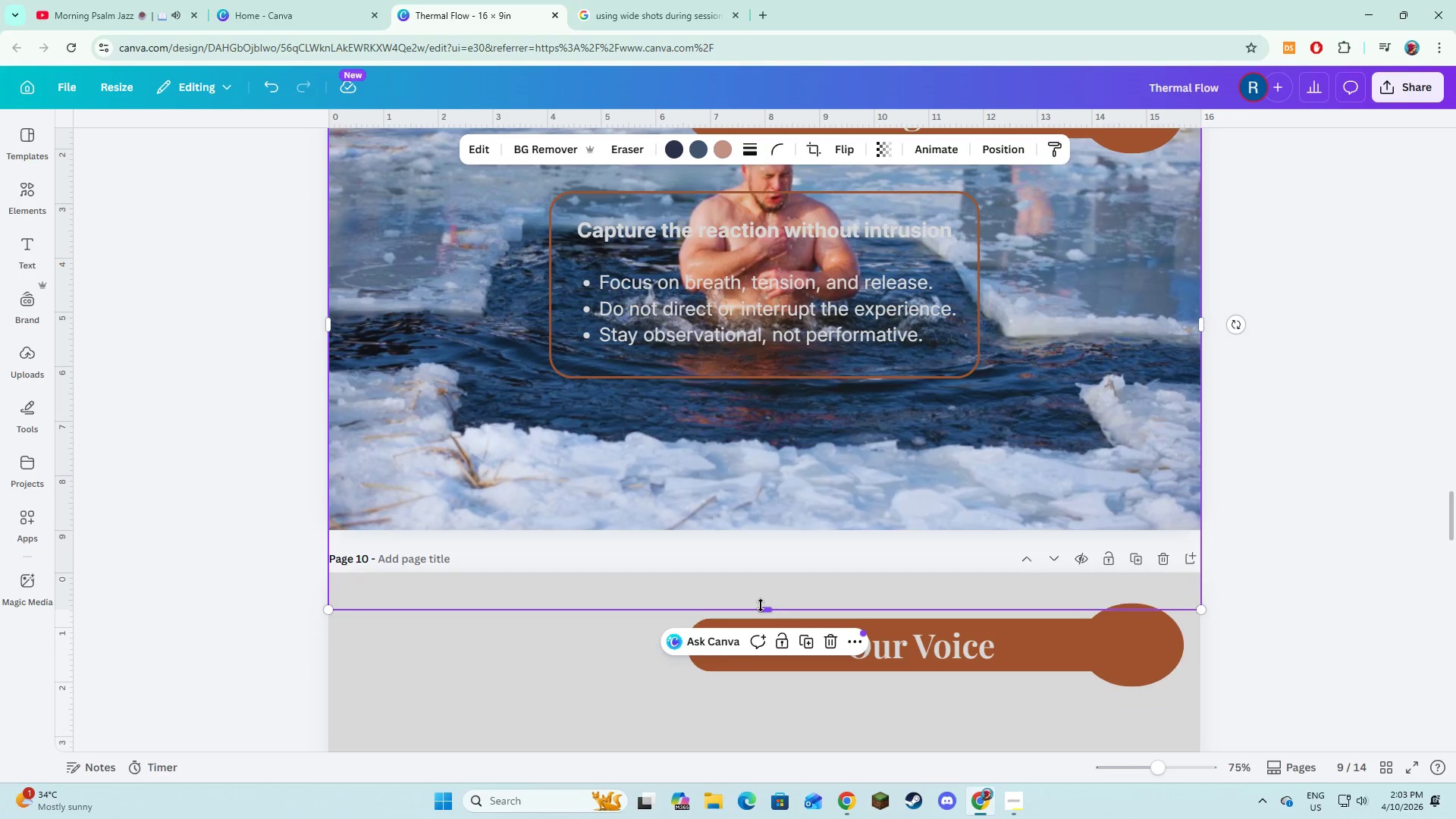 
left_click_drag(start_coordinate=[761, 605], to_coordinate=[762, 527])
 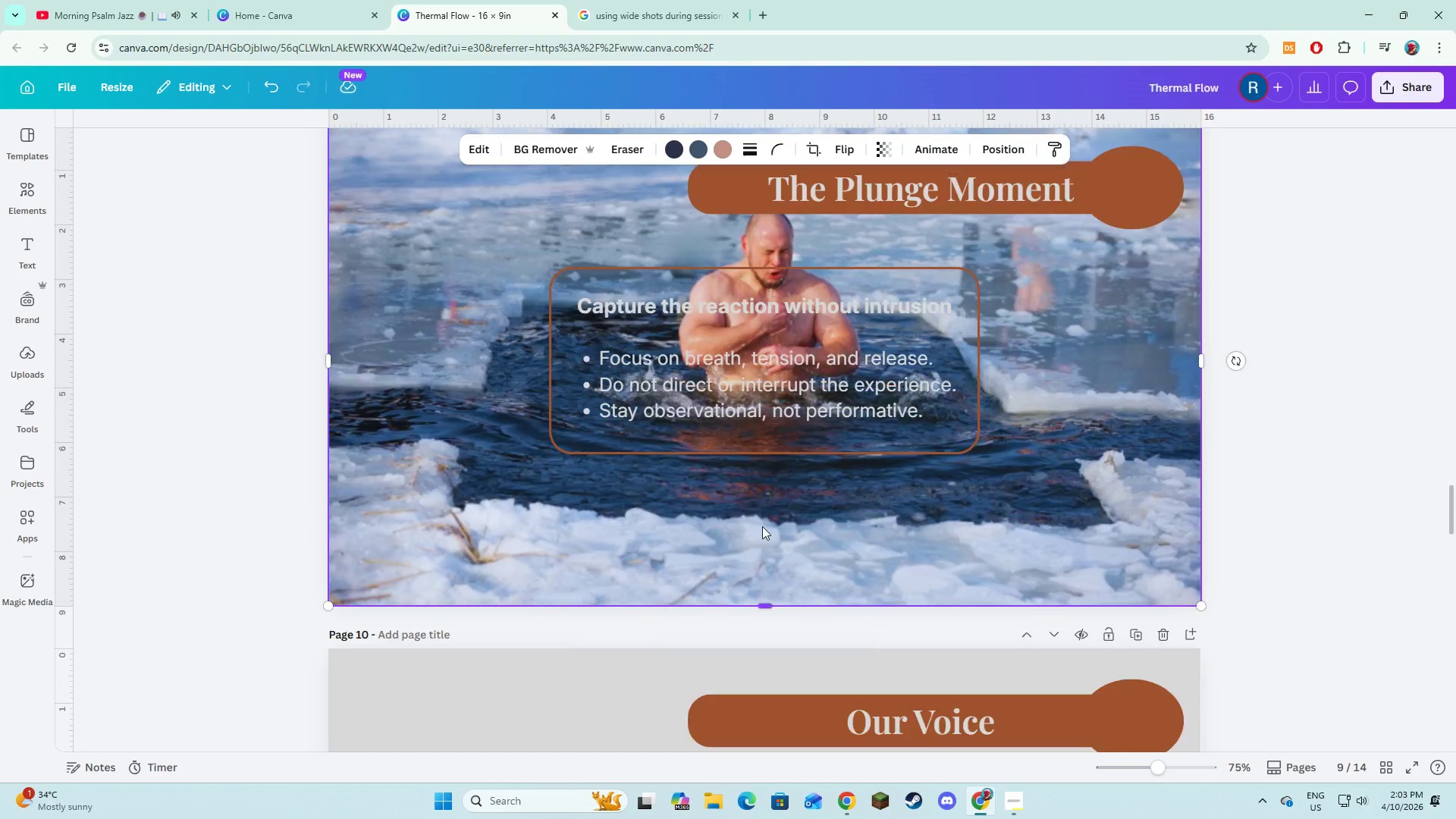 
scroll: coordinate [762, 526], scroll_direction: up, amount: 1.0
 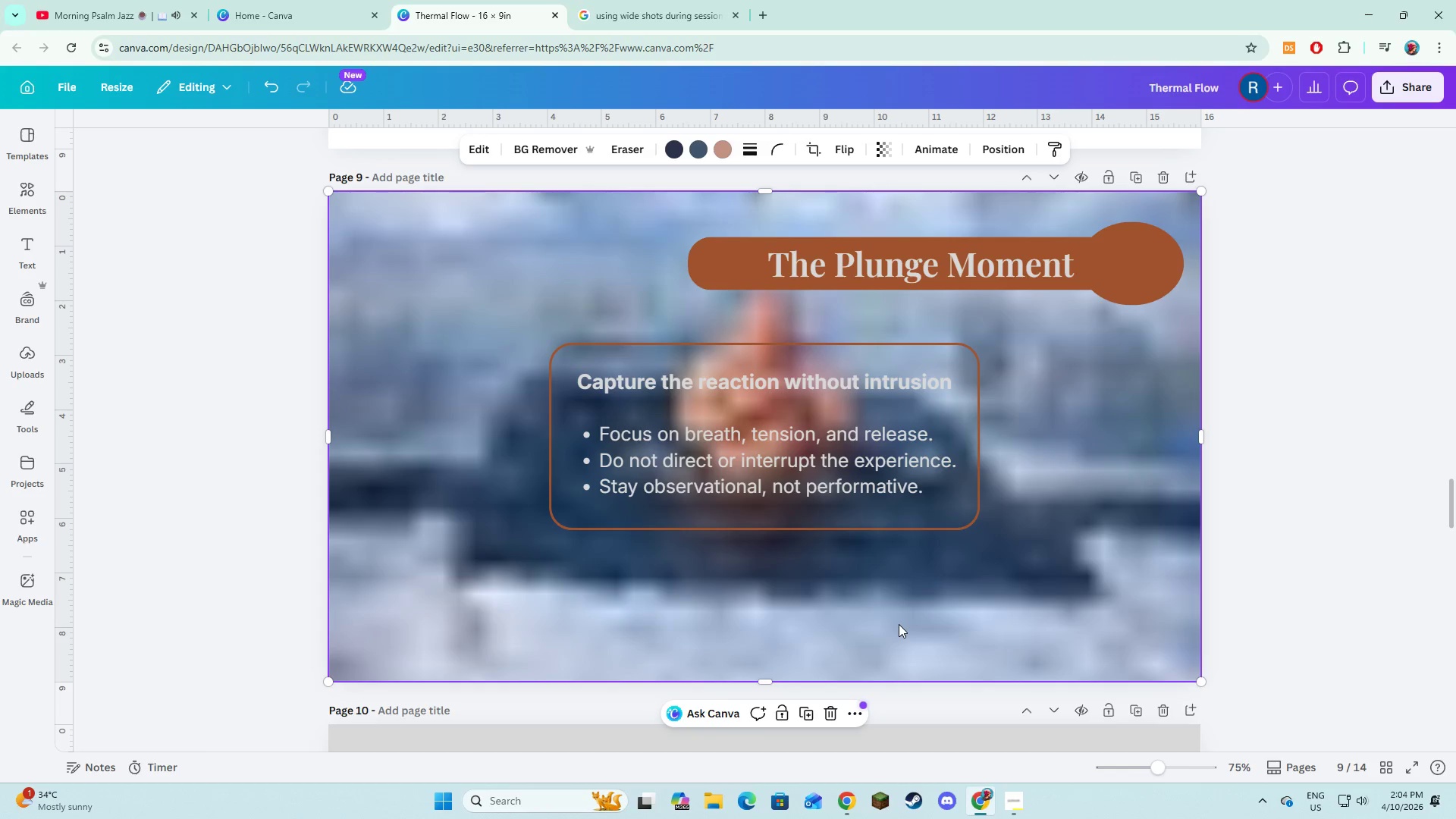 
wait(6.53)
 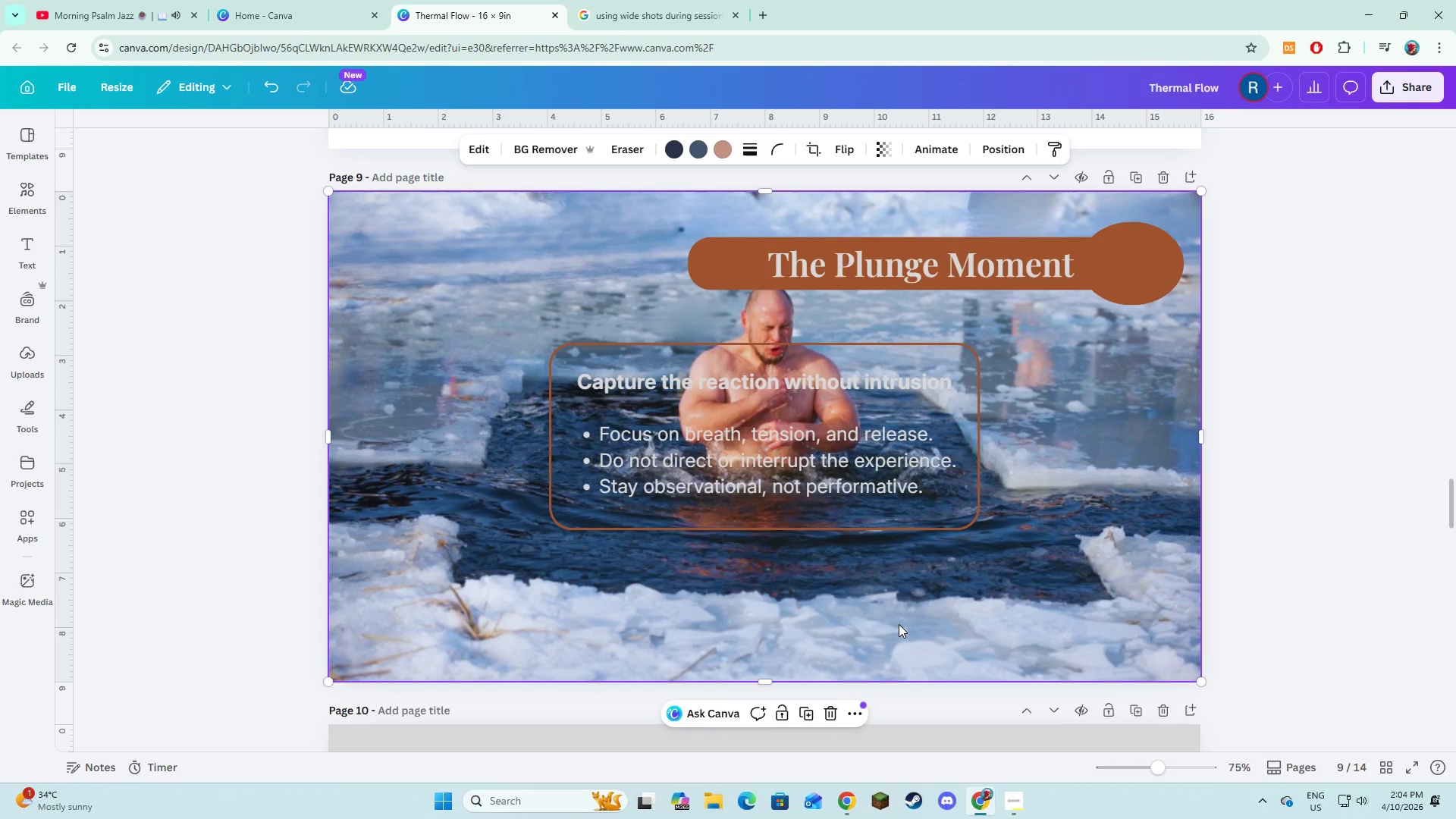 
left_click([1231, 625])
 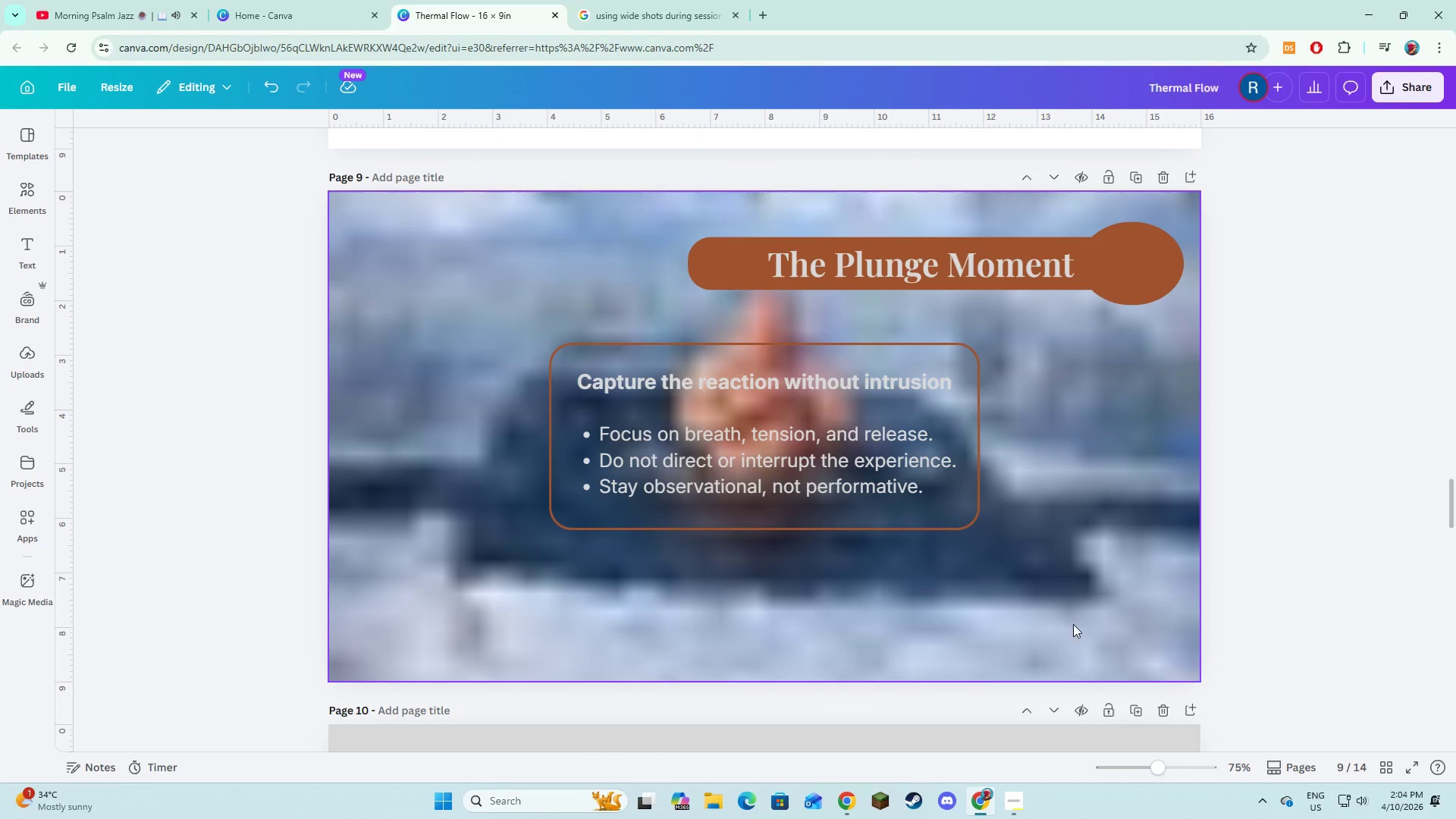 
left_click([1056, 624])
 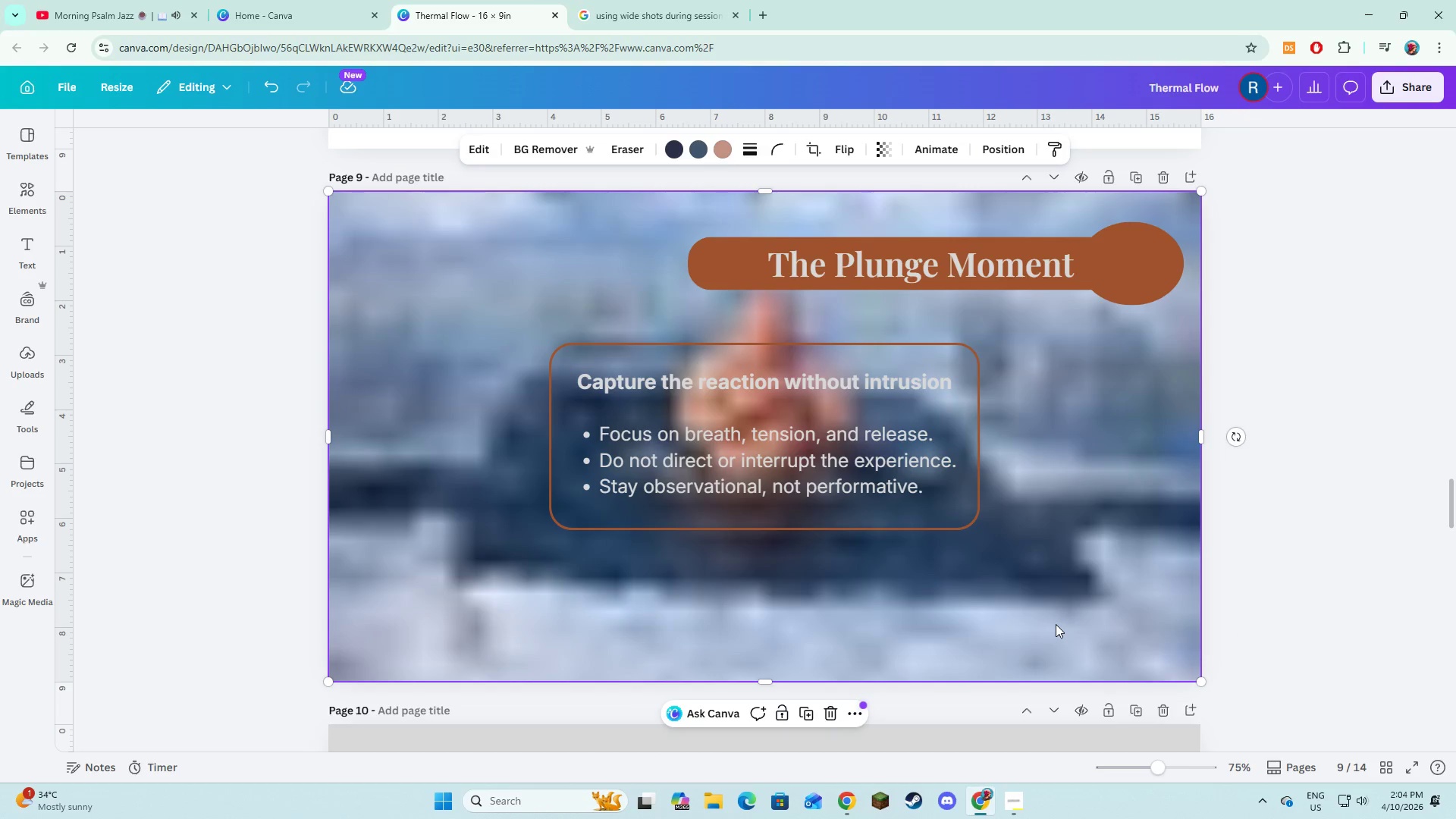 
scroll: coordinate [1056, 624], scroll_direction: down, amount: 2.0
 